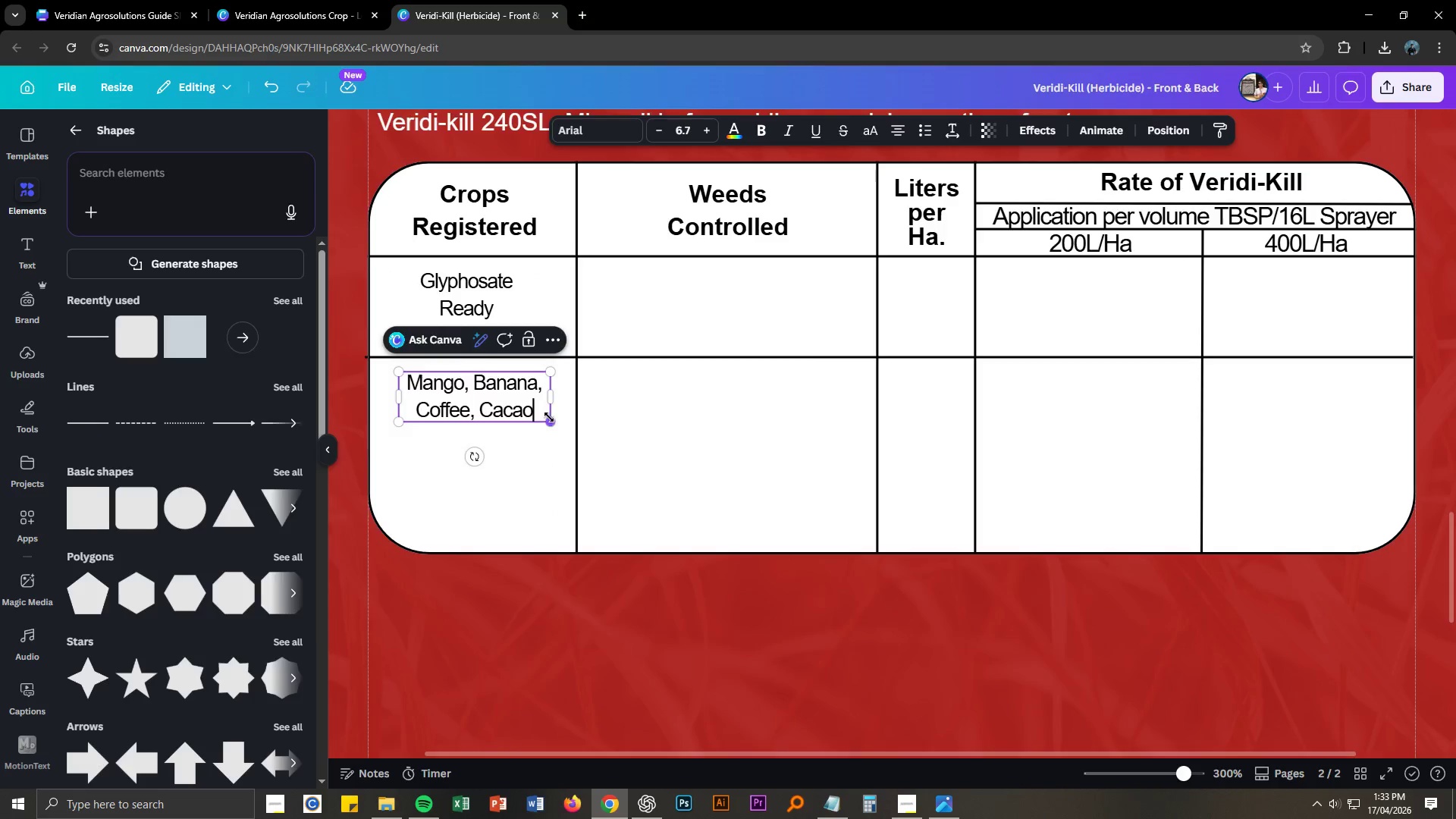 
key(Alt+Tab)
 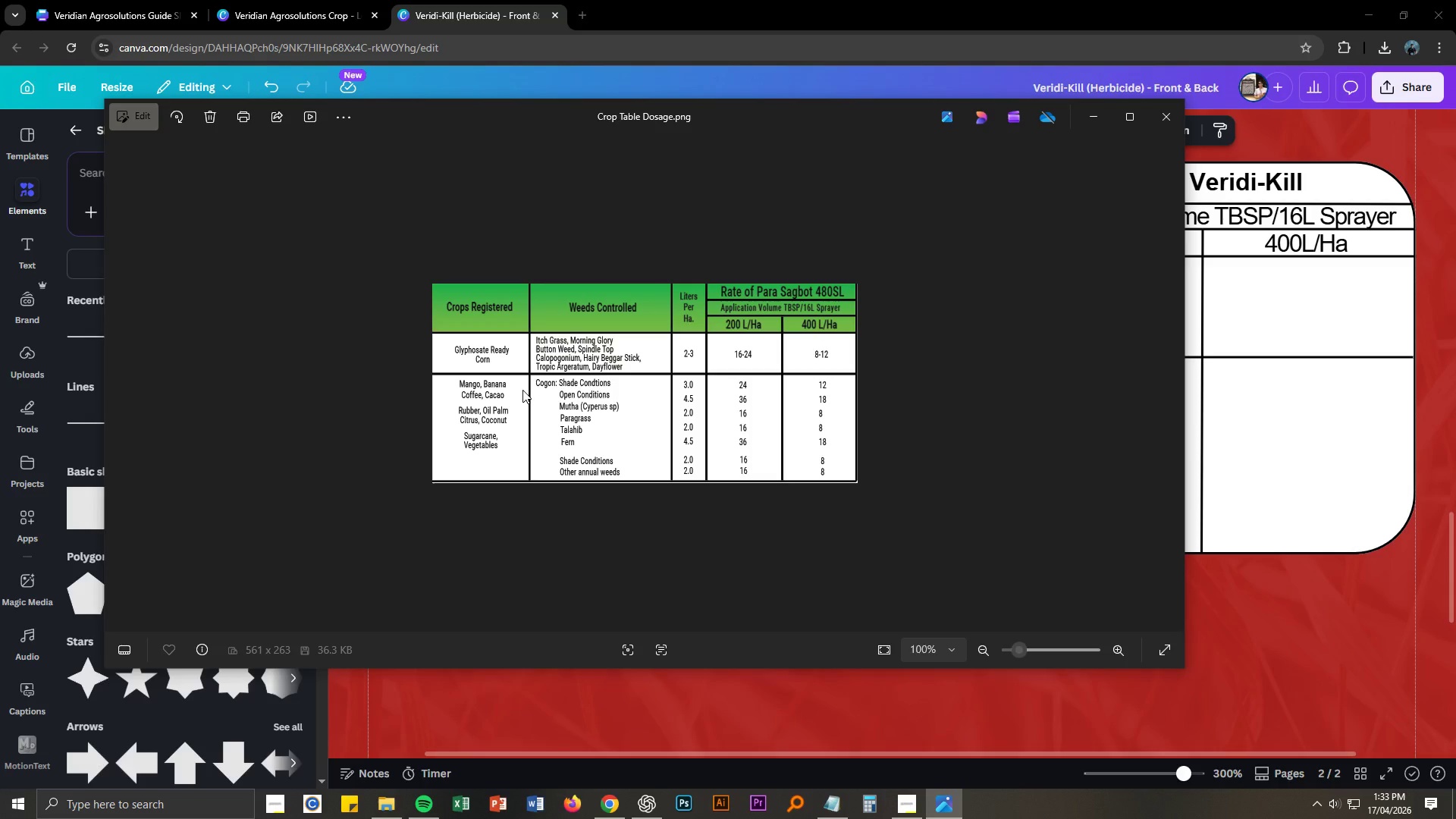 
key(Alt+AltLeft)
 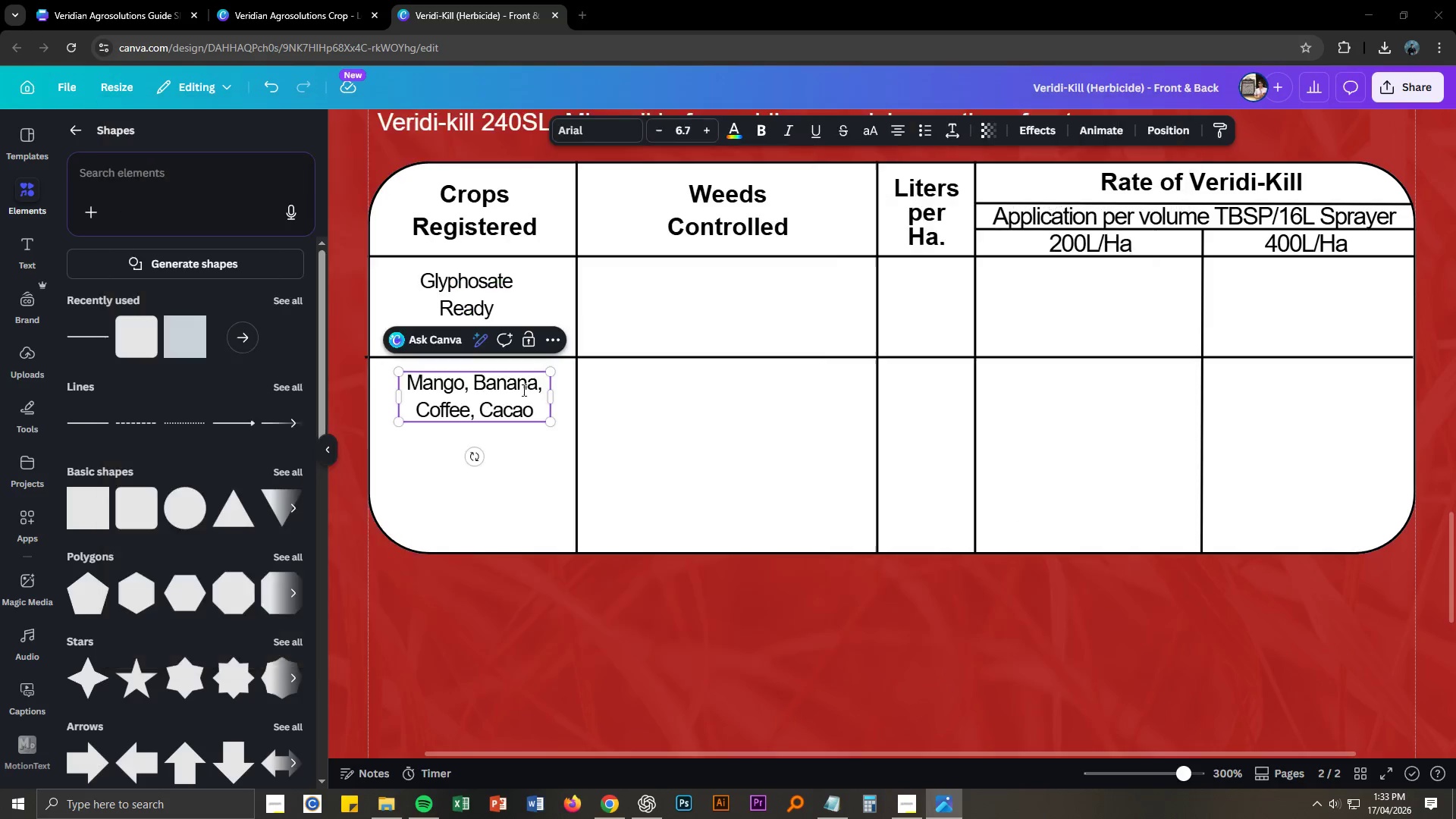 
key(Alt+Tab)
 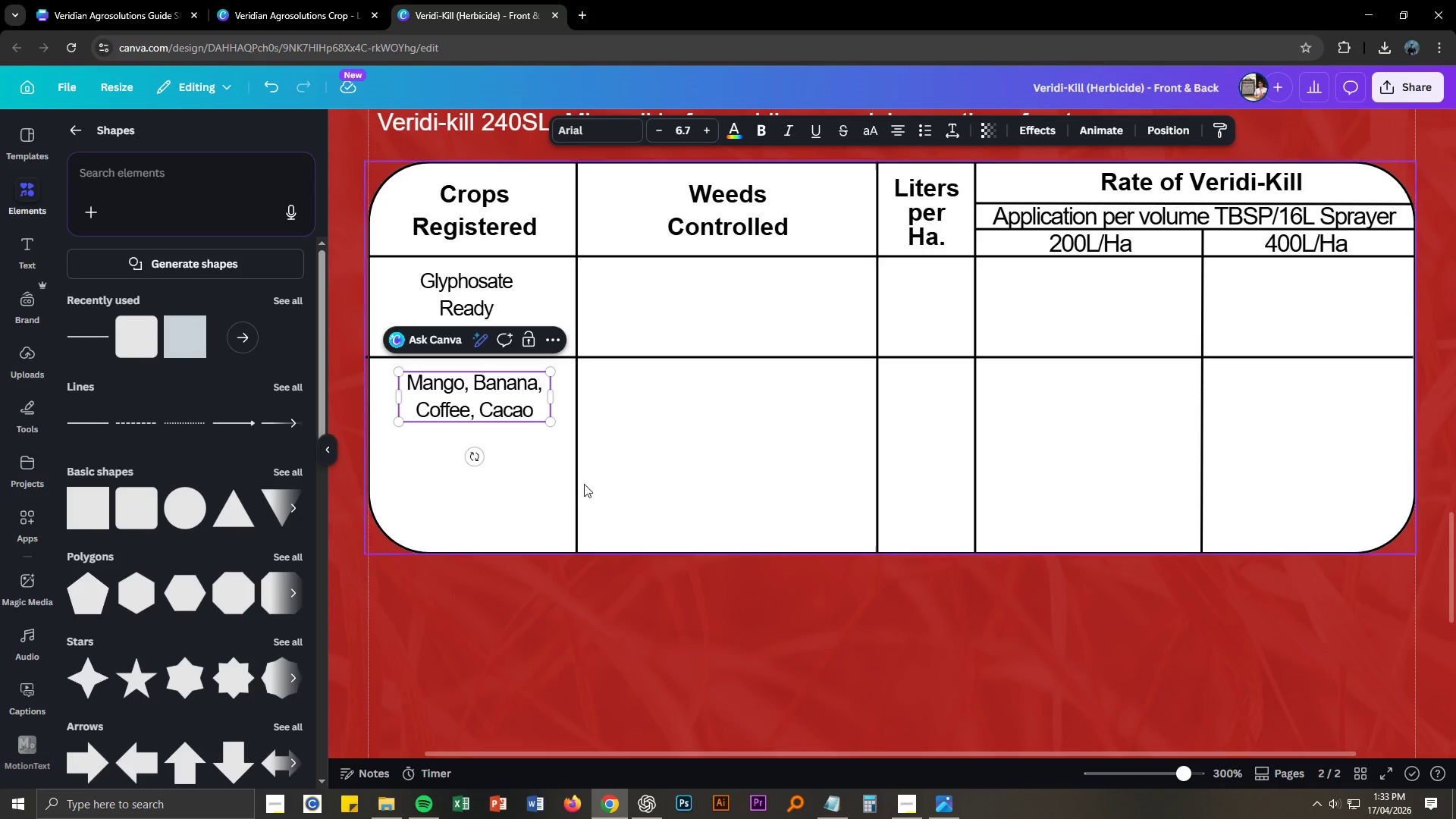 
left_click([681, 490])
 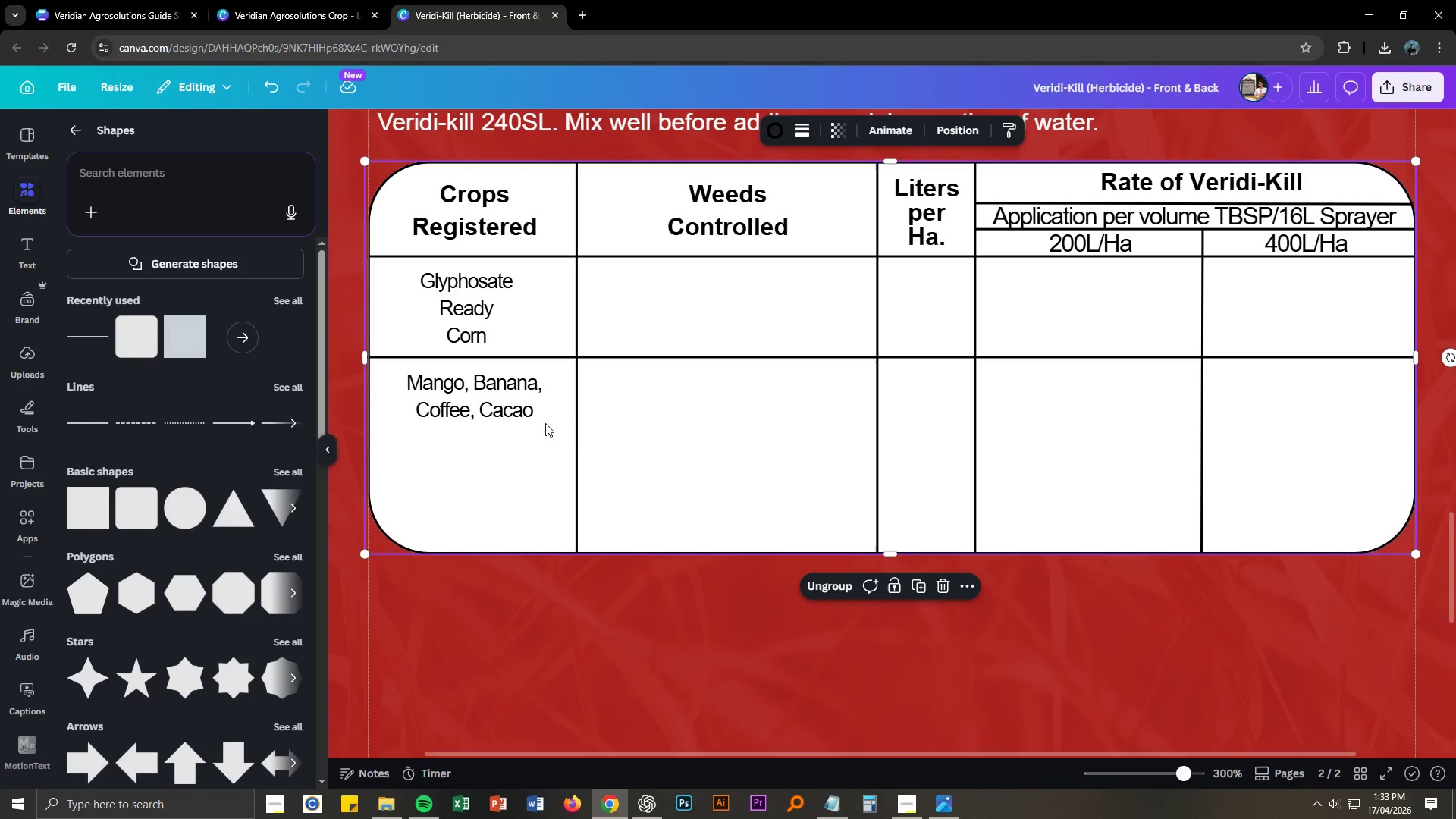 
left_click([504, 411])
 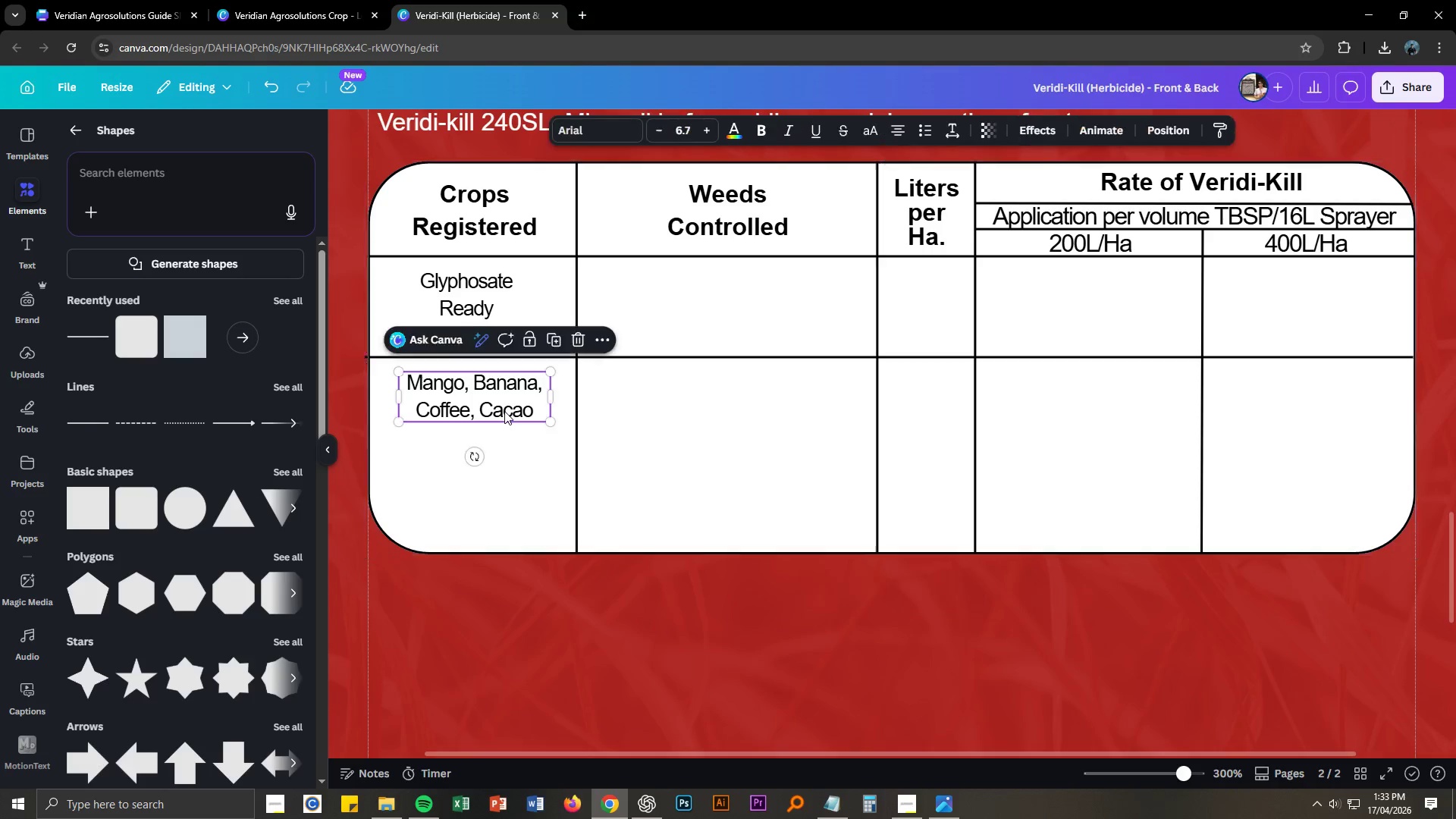 
hold_key(key=ControlLeft, duration=0.61)
 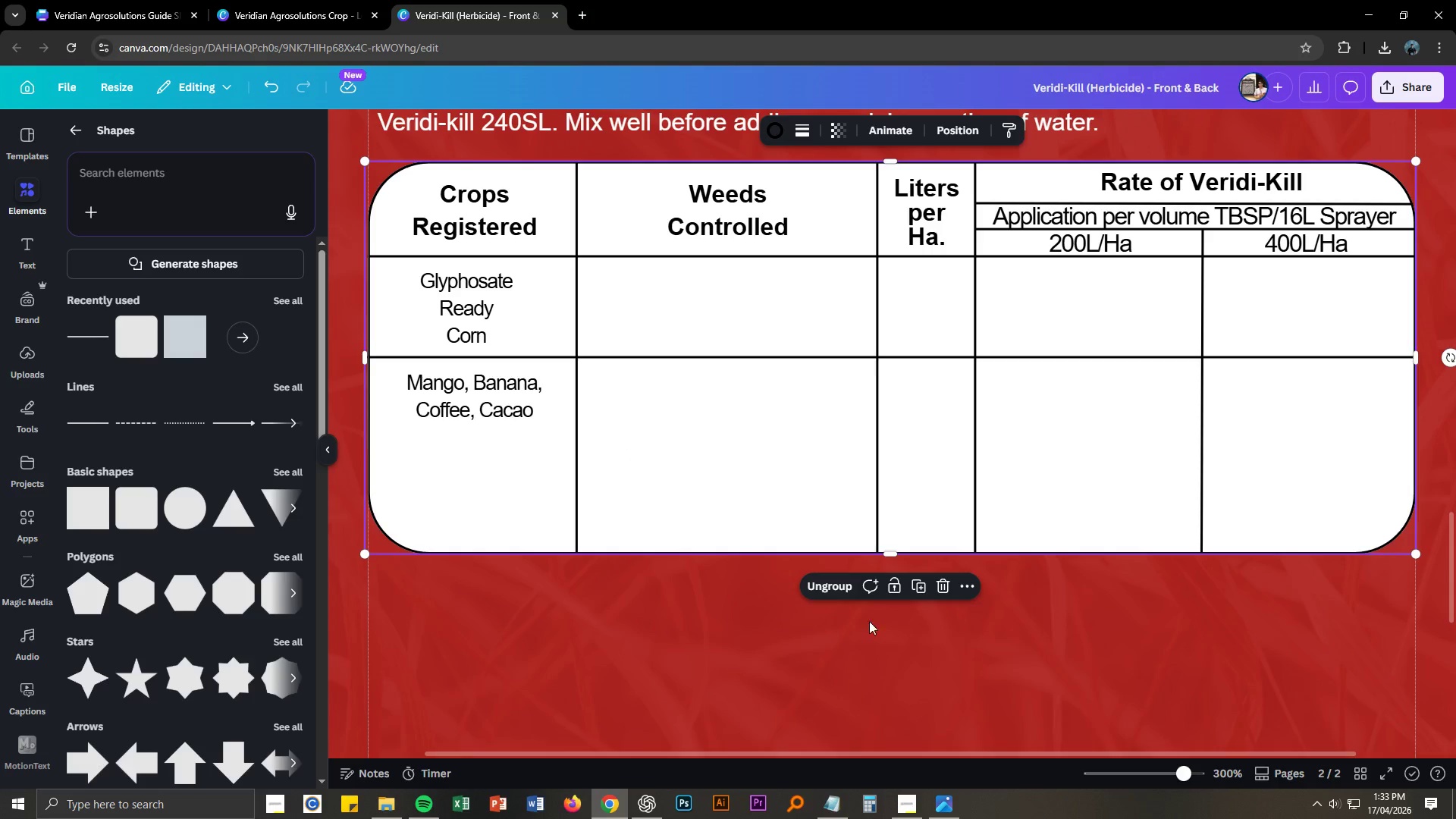 
hold_key(key=ControlLeft, duration=6.25)
left_click([794, 457])
 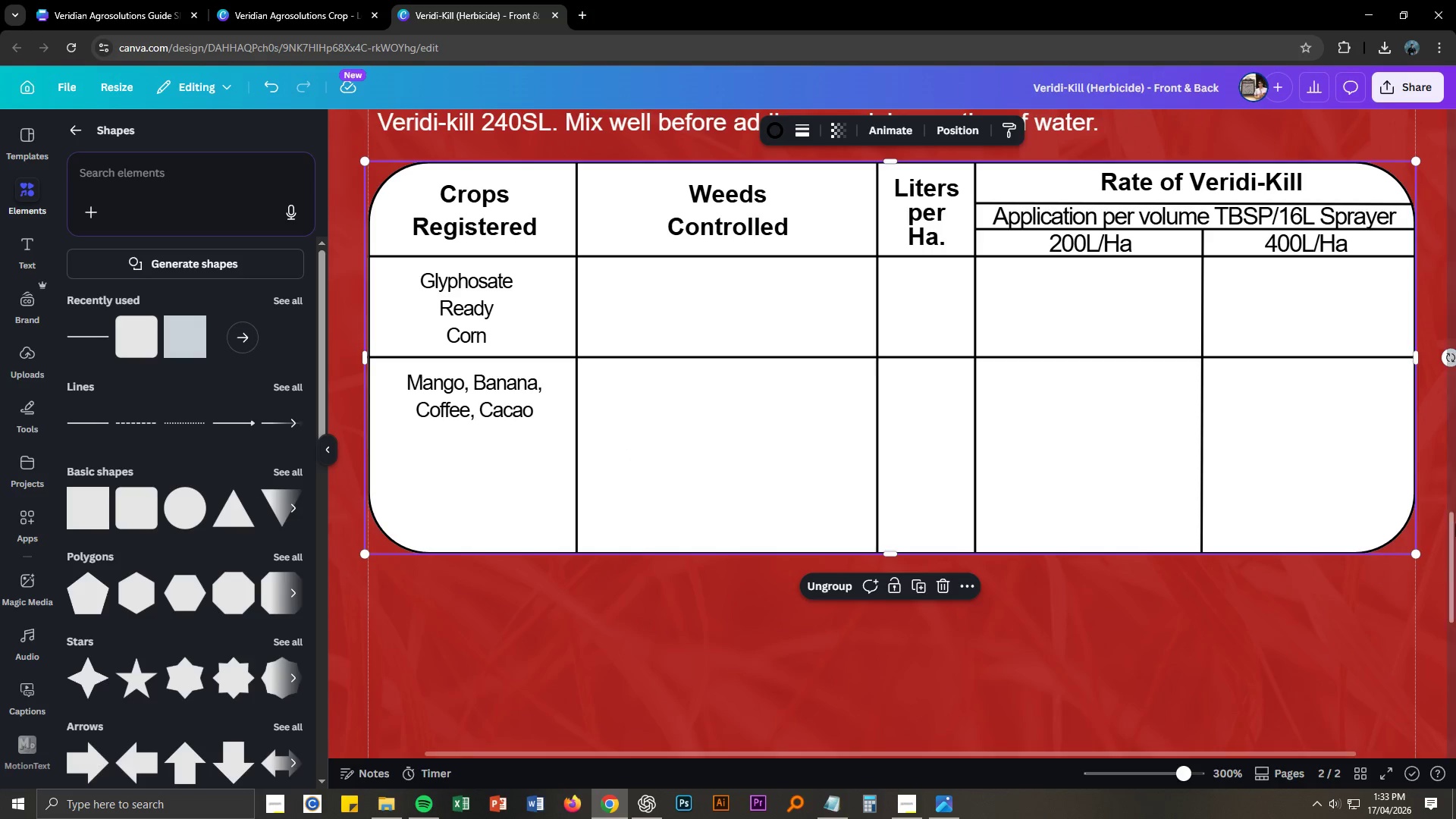 
left_click_drag(start_coordinate=[1445, 512], to_coordinate=[1427, 518])
 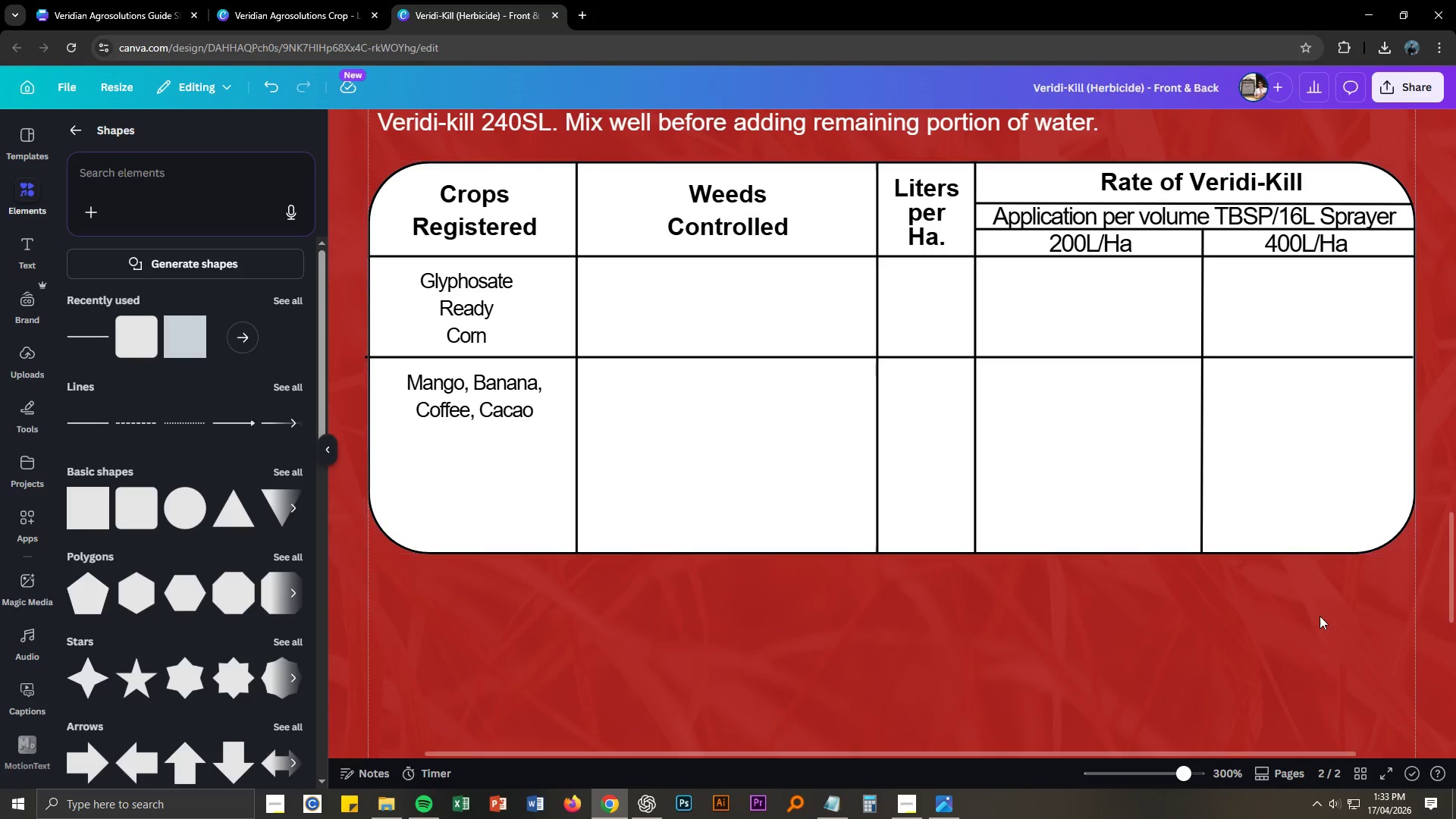 
left_click_drag(start_coordinate=[1304, 639], to_coordinate=[448, 484])
 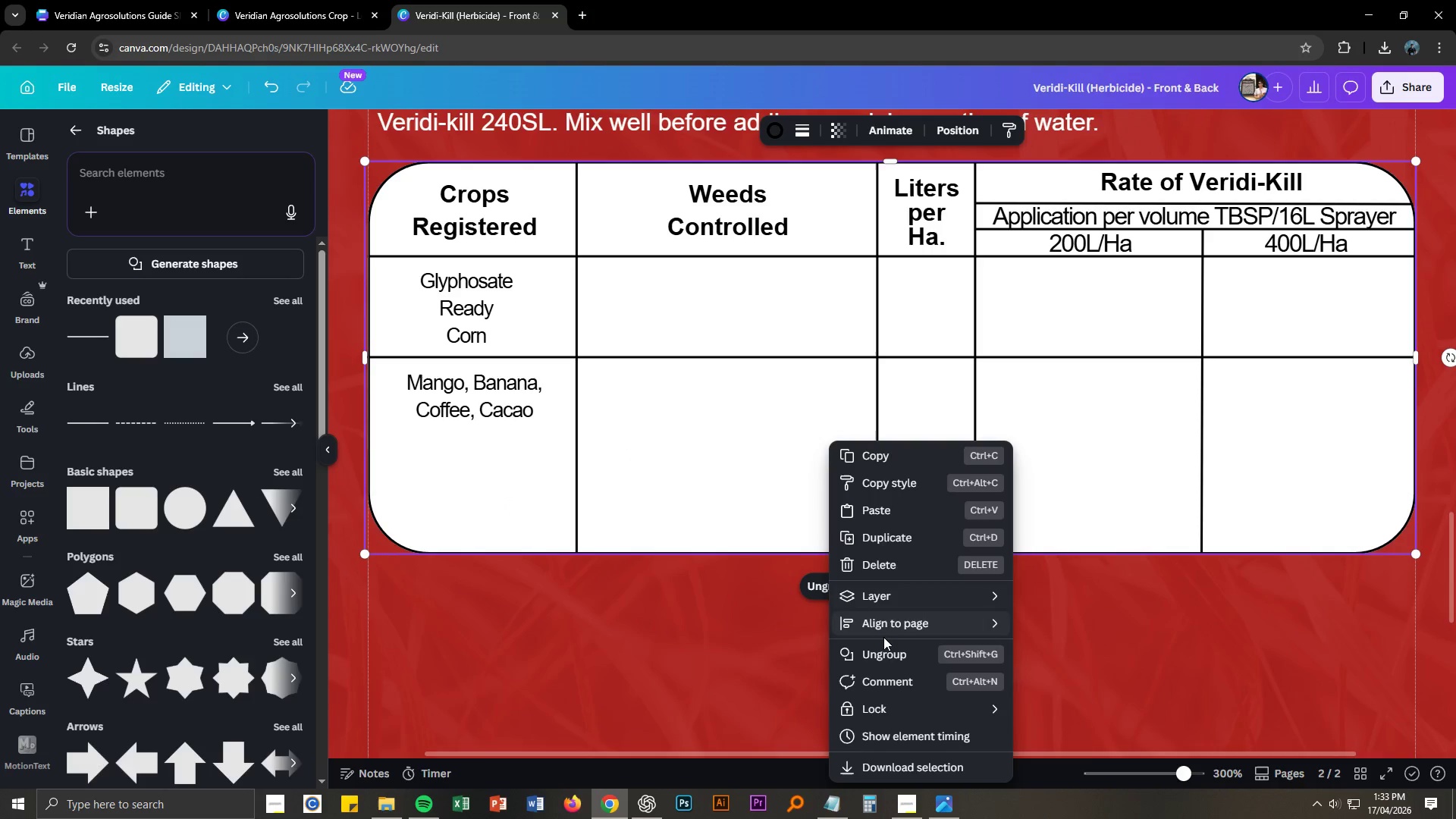 
left_click([883, 709])
 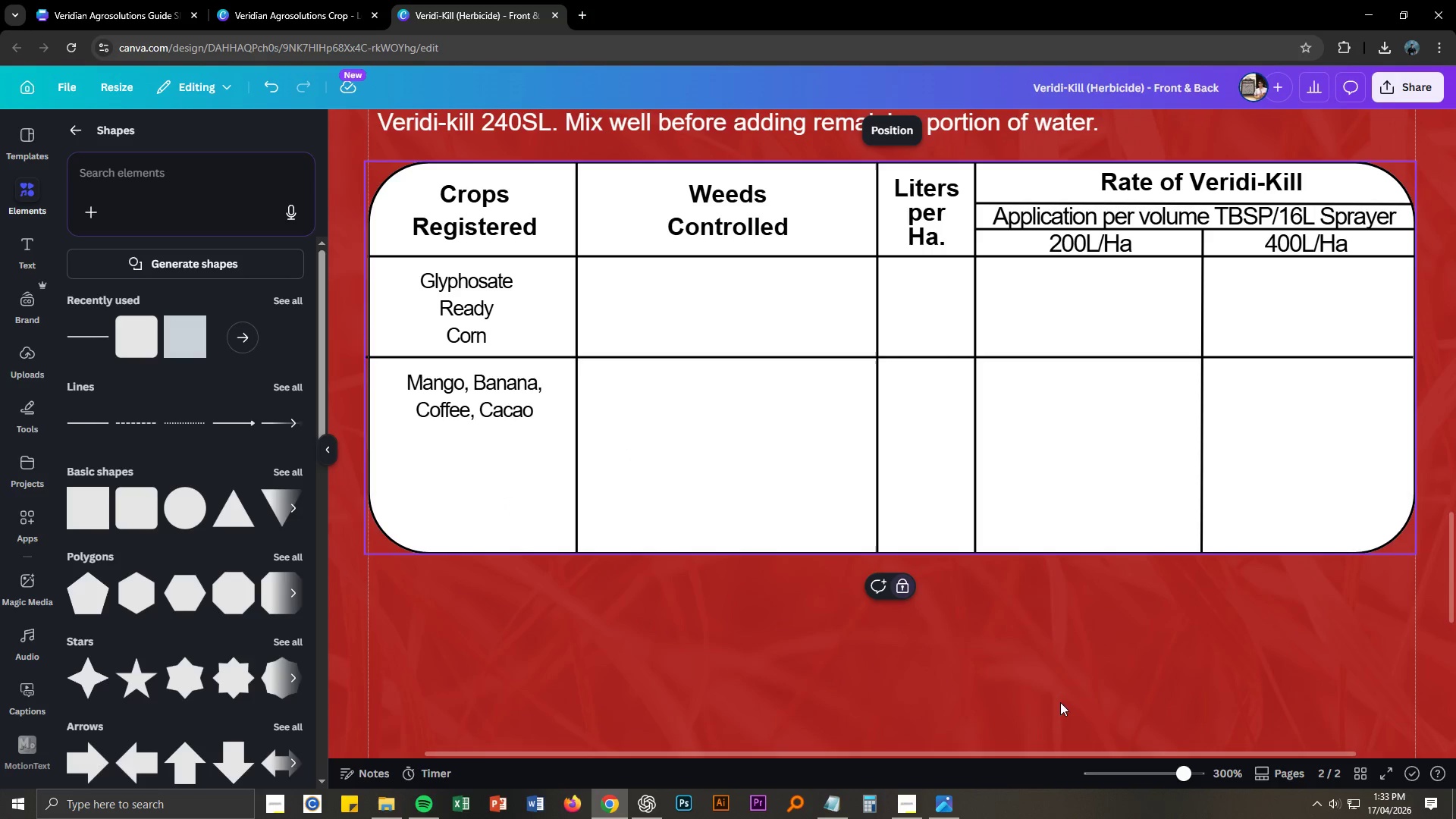 
double_click([654, 554])
 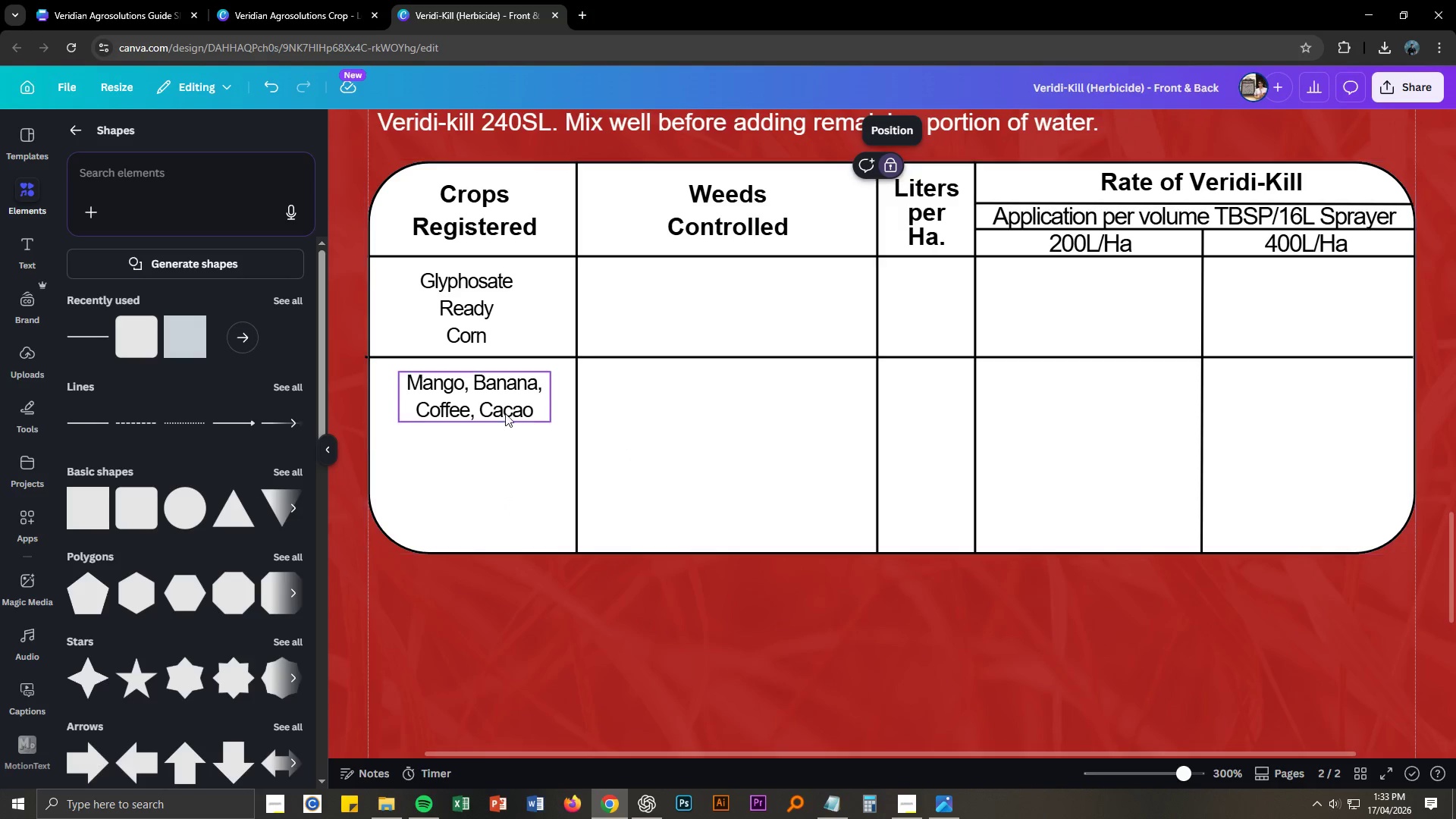 
left_click([505, 413])
 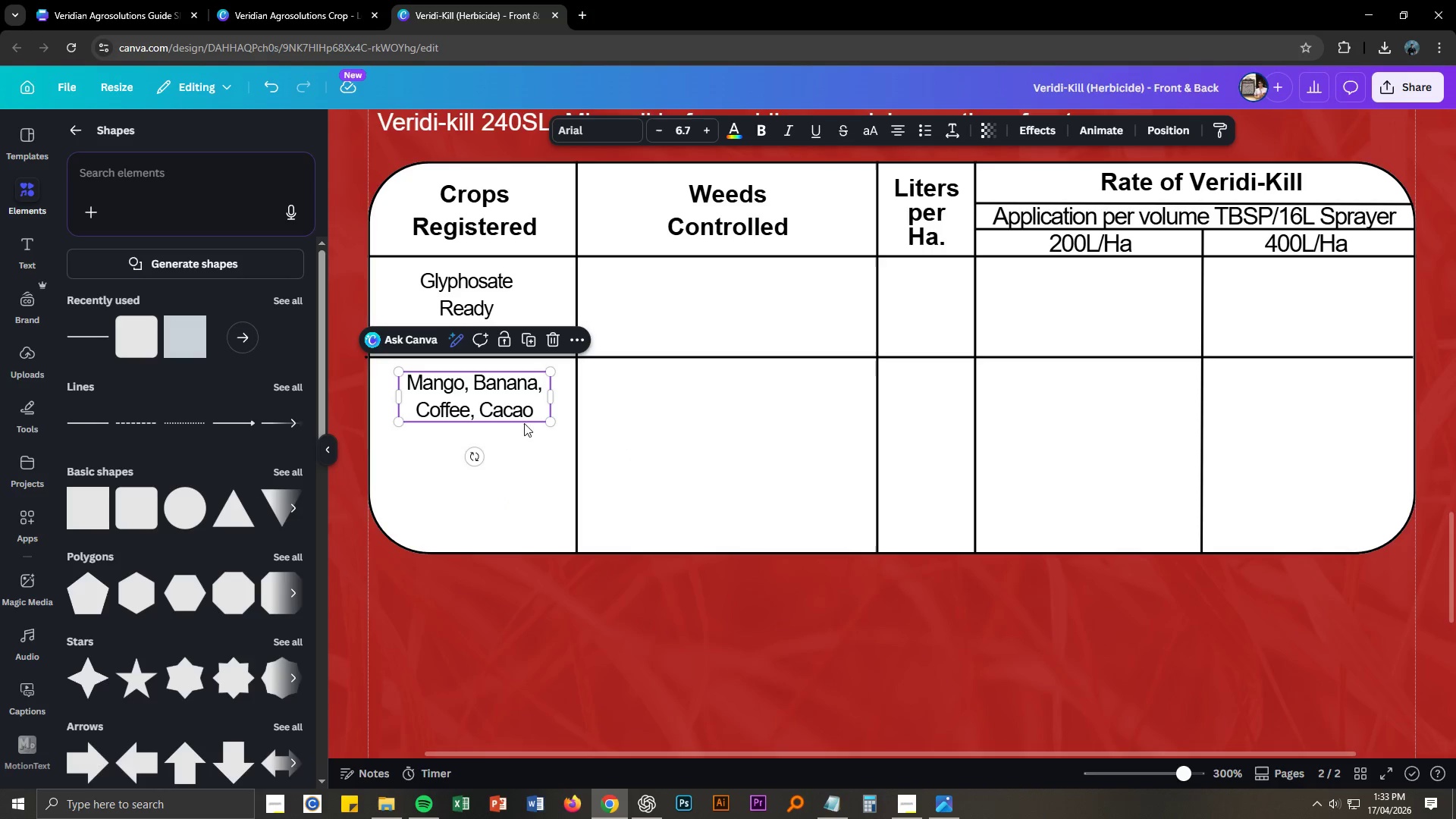 
key(Control+C)
 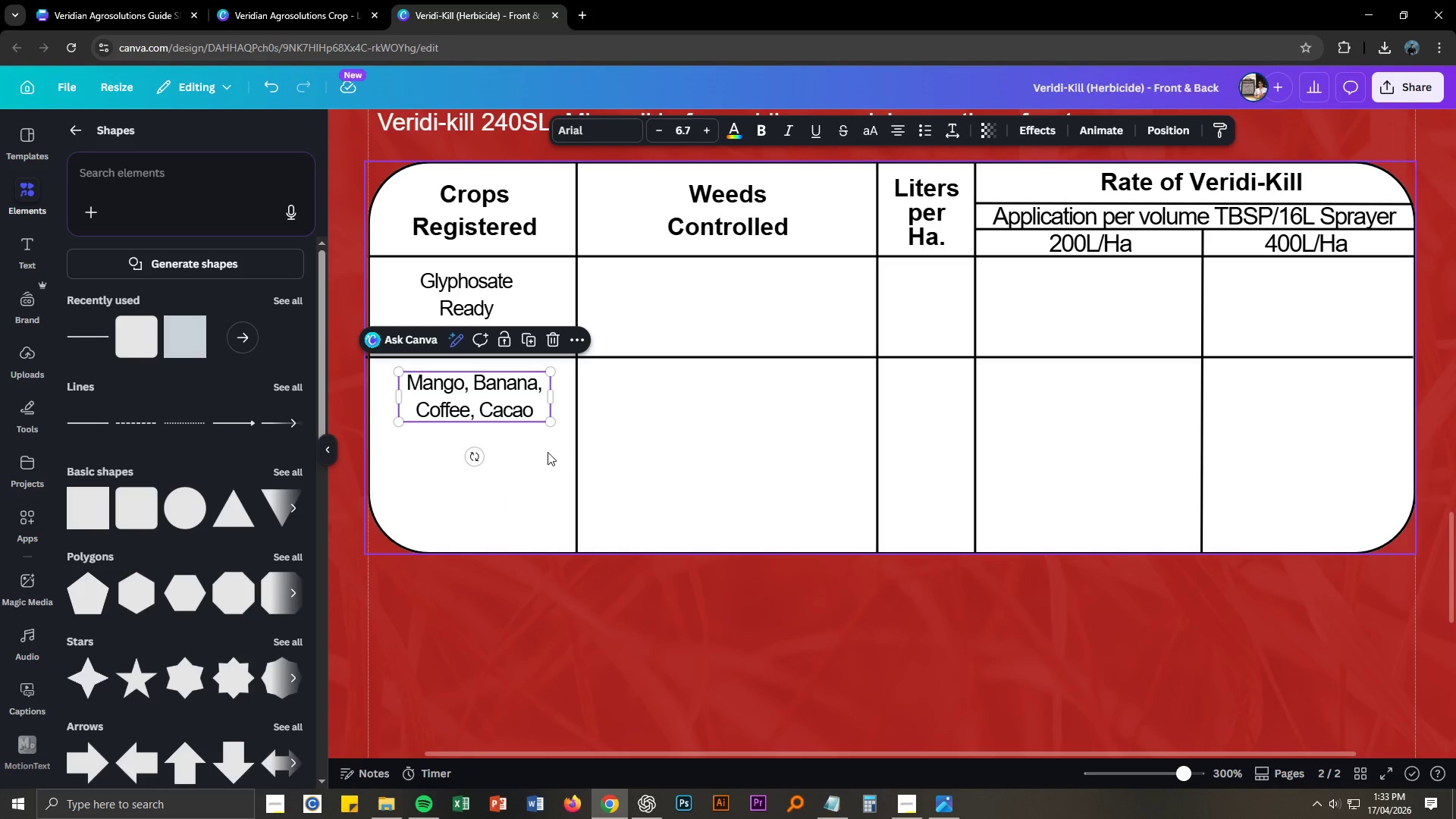 
key(Control+V)
 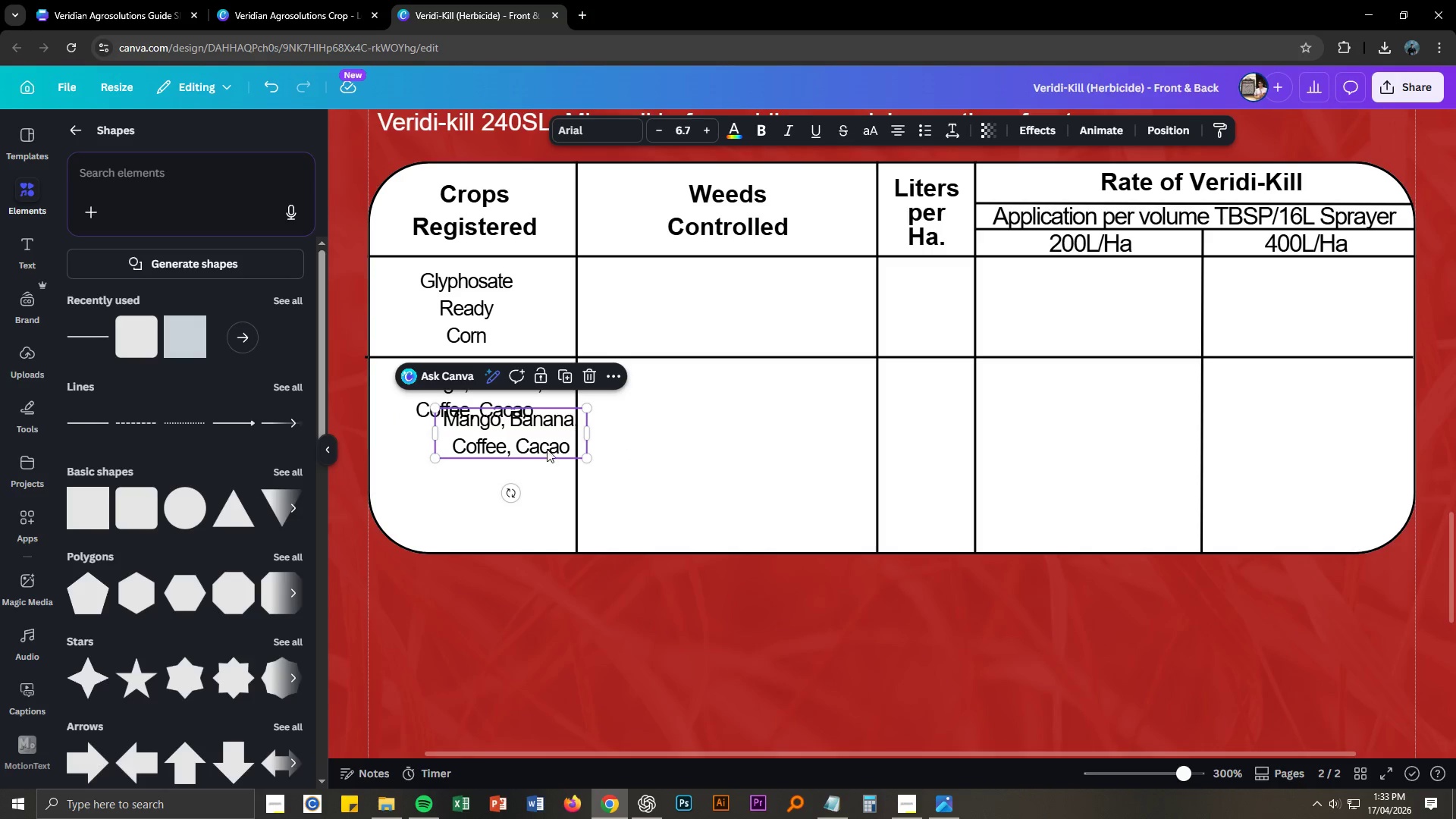 
left_click_drag(start_coordinate=[547, 447], to_coordinate=[507, 472])
 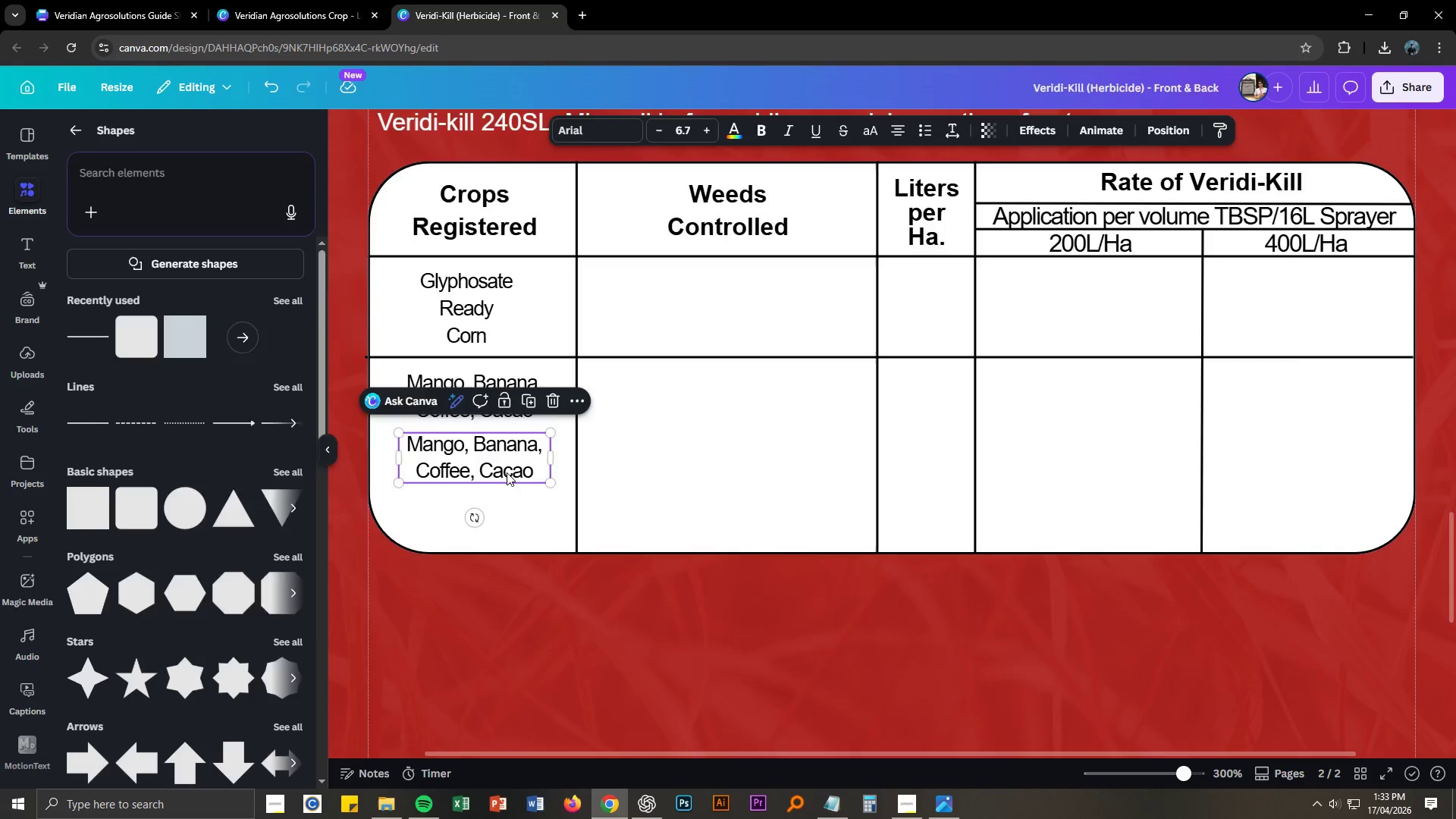 
key(Alt+AltLeft)
 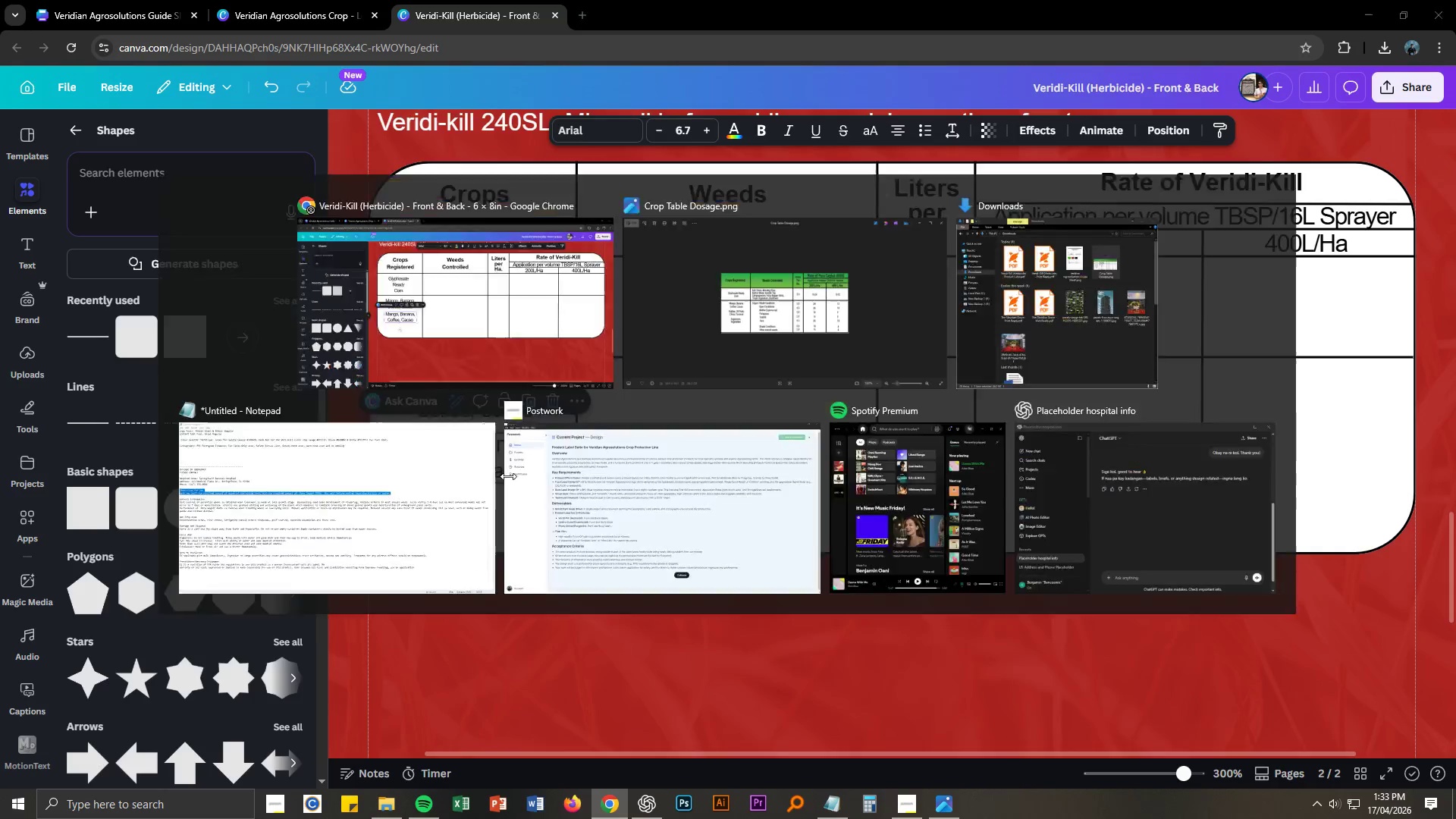 
key(Alt+Tab)
 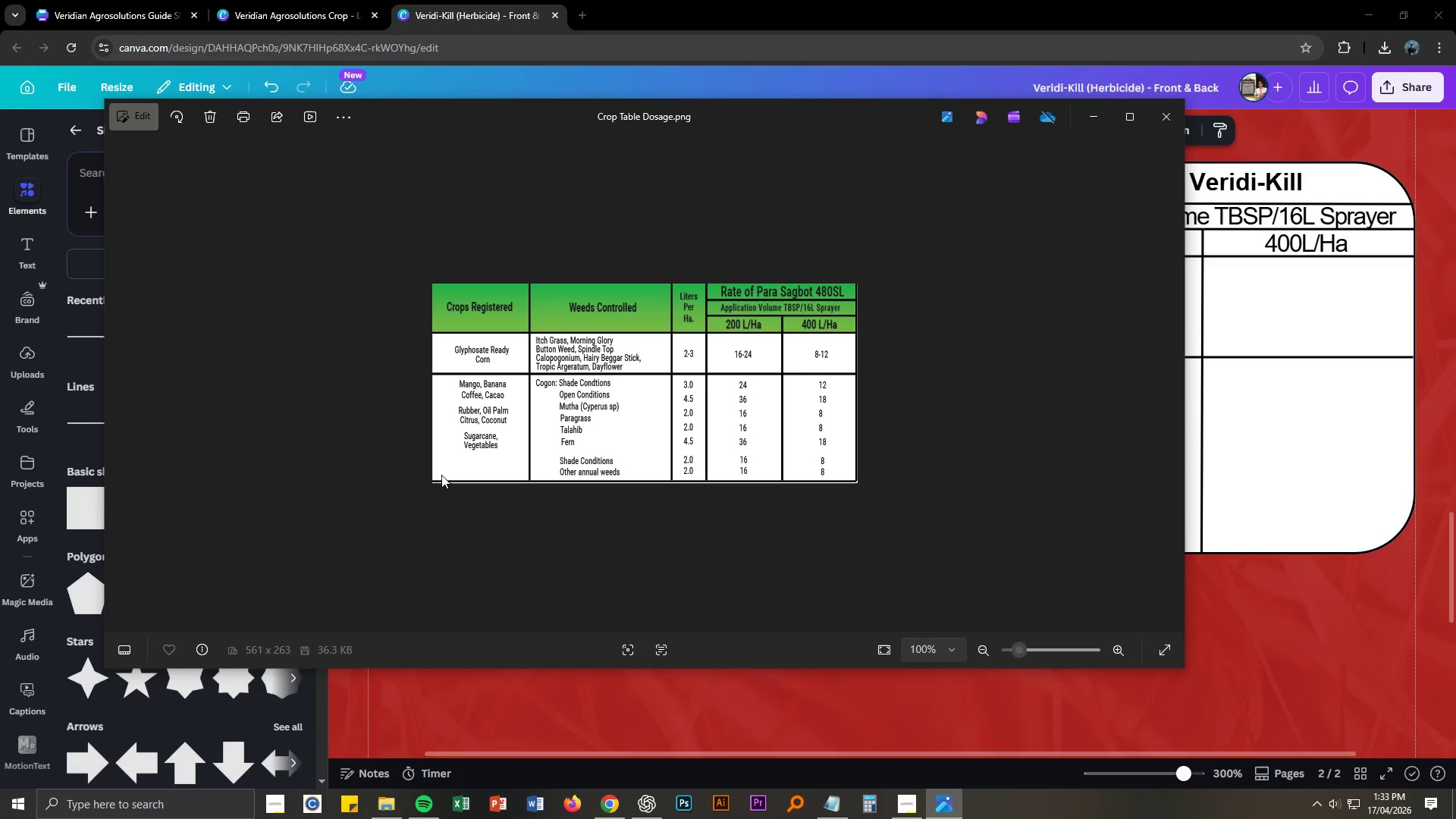 
key(Alt+AltLeft)
 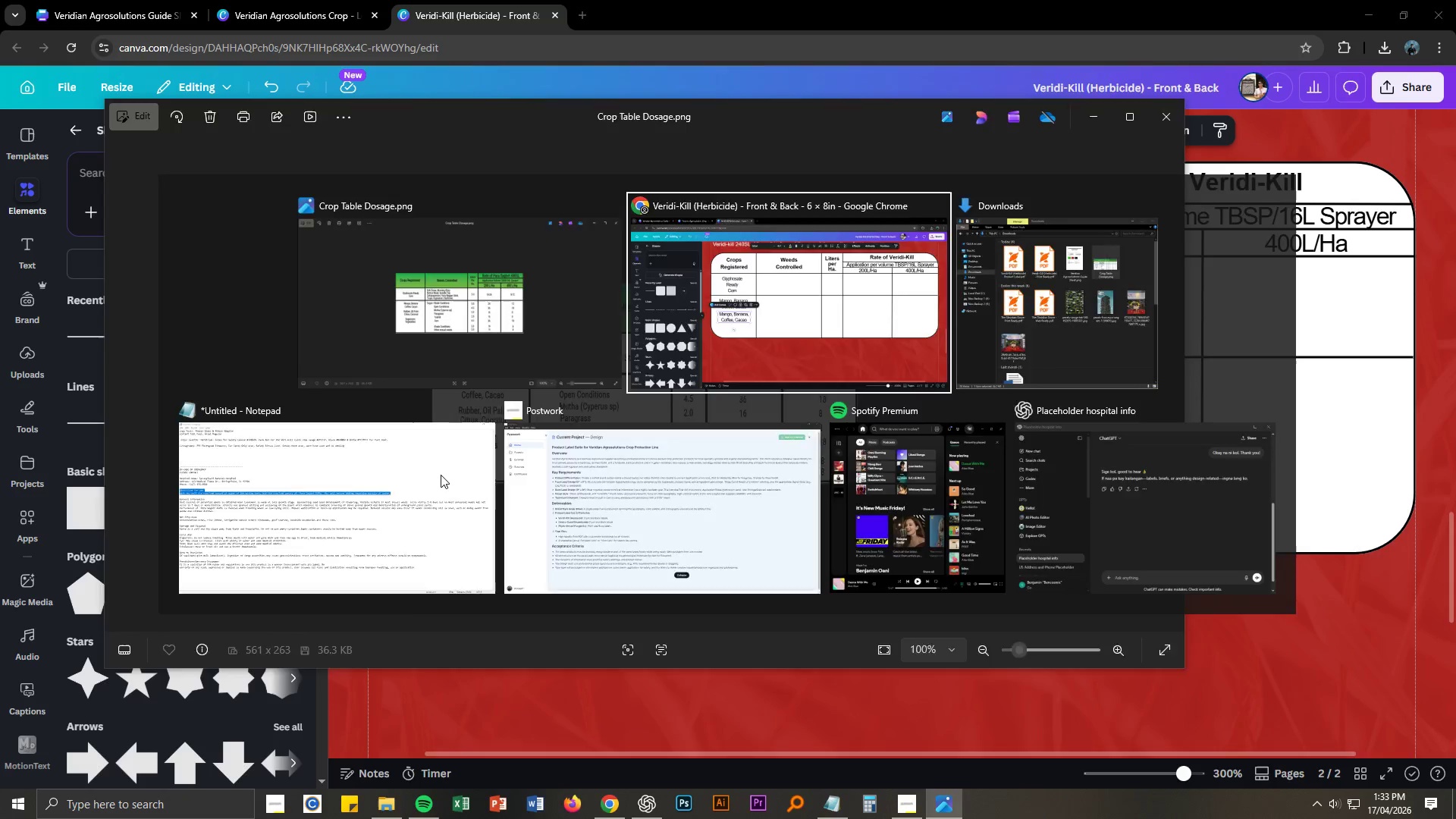 
key(Alt+Tab)
 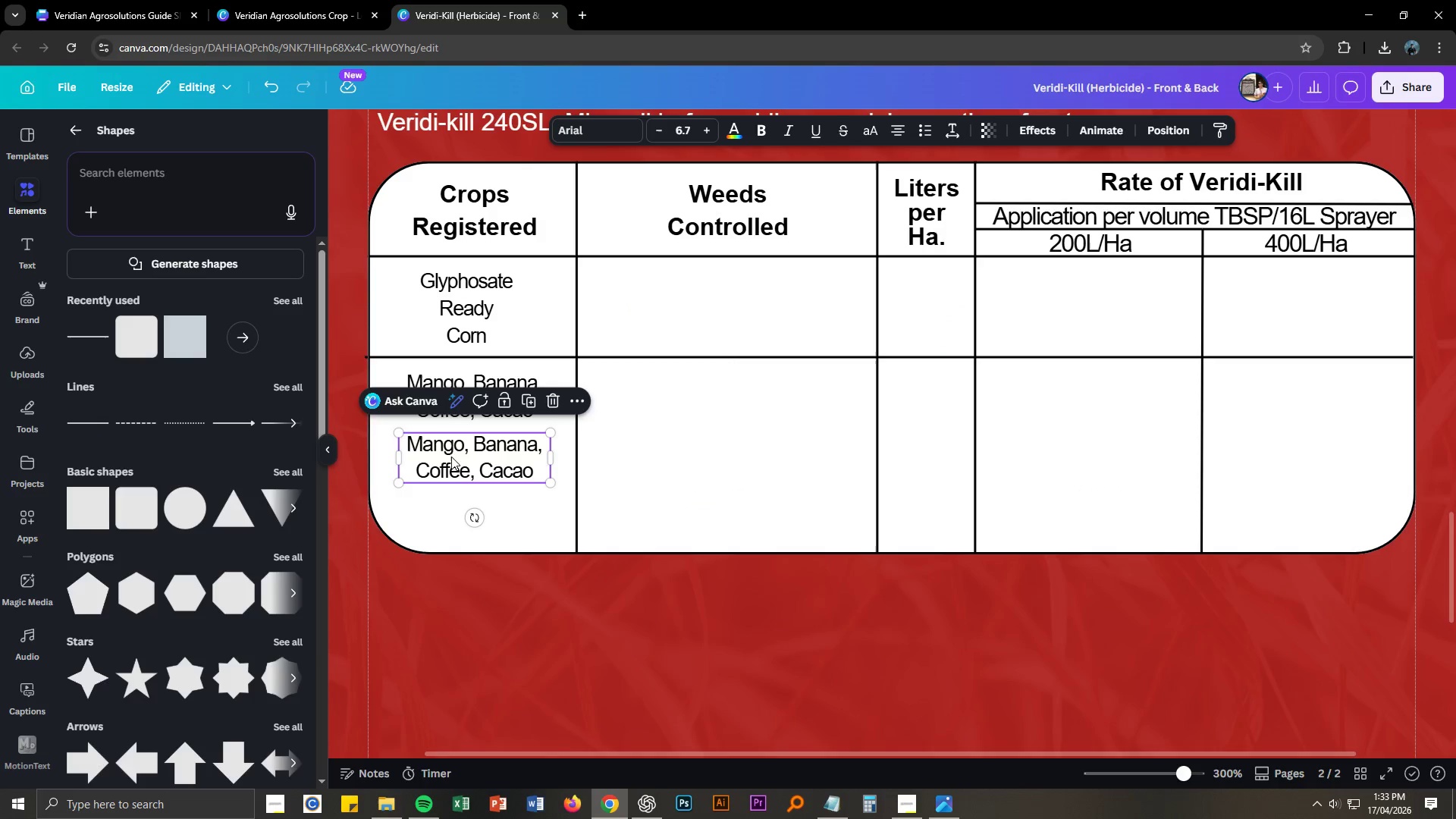 
double_click([451, 454])
 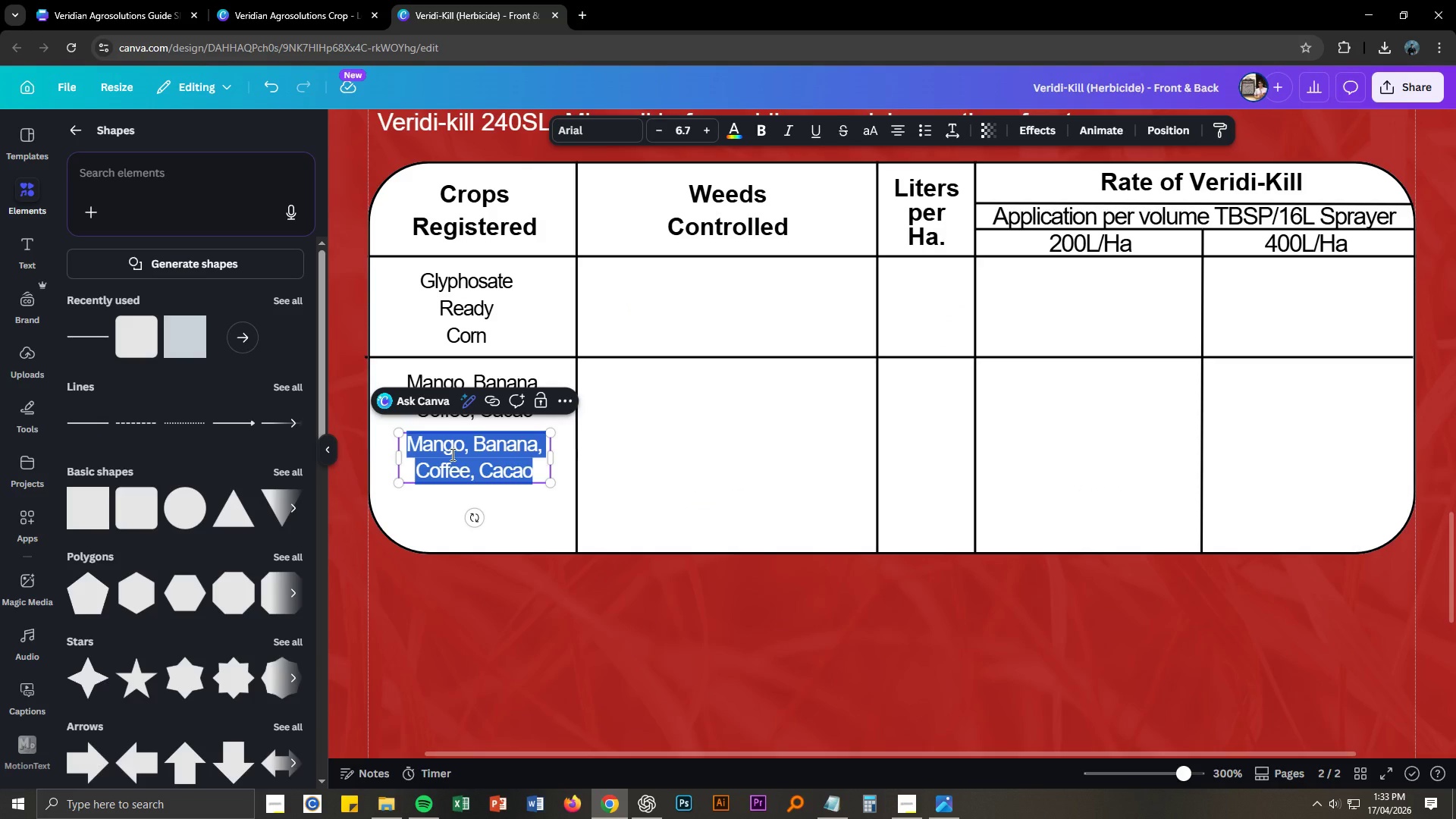 
type(Rubber Oil, Palm)
 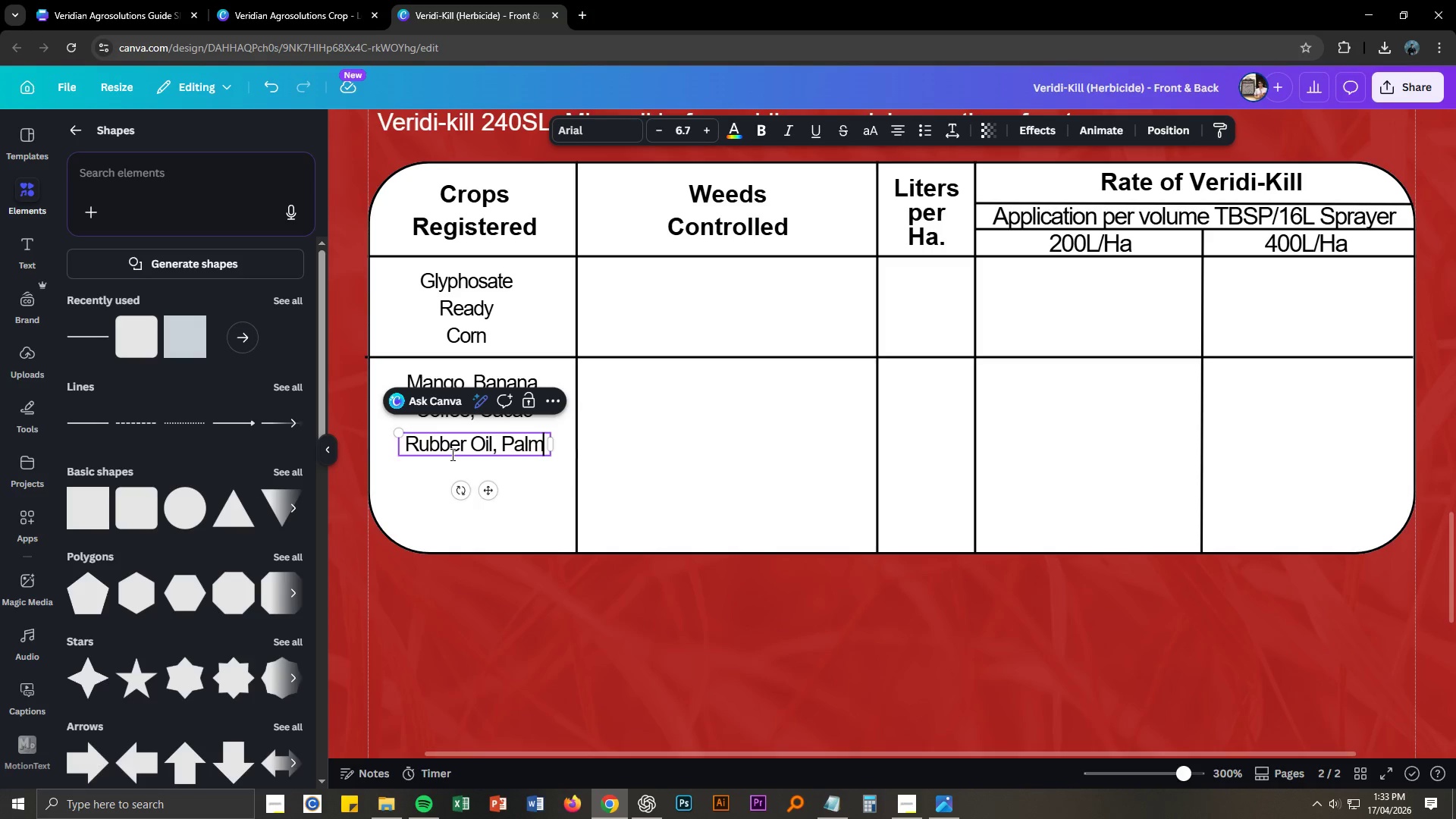 
 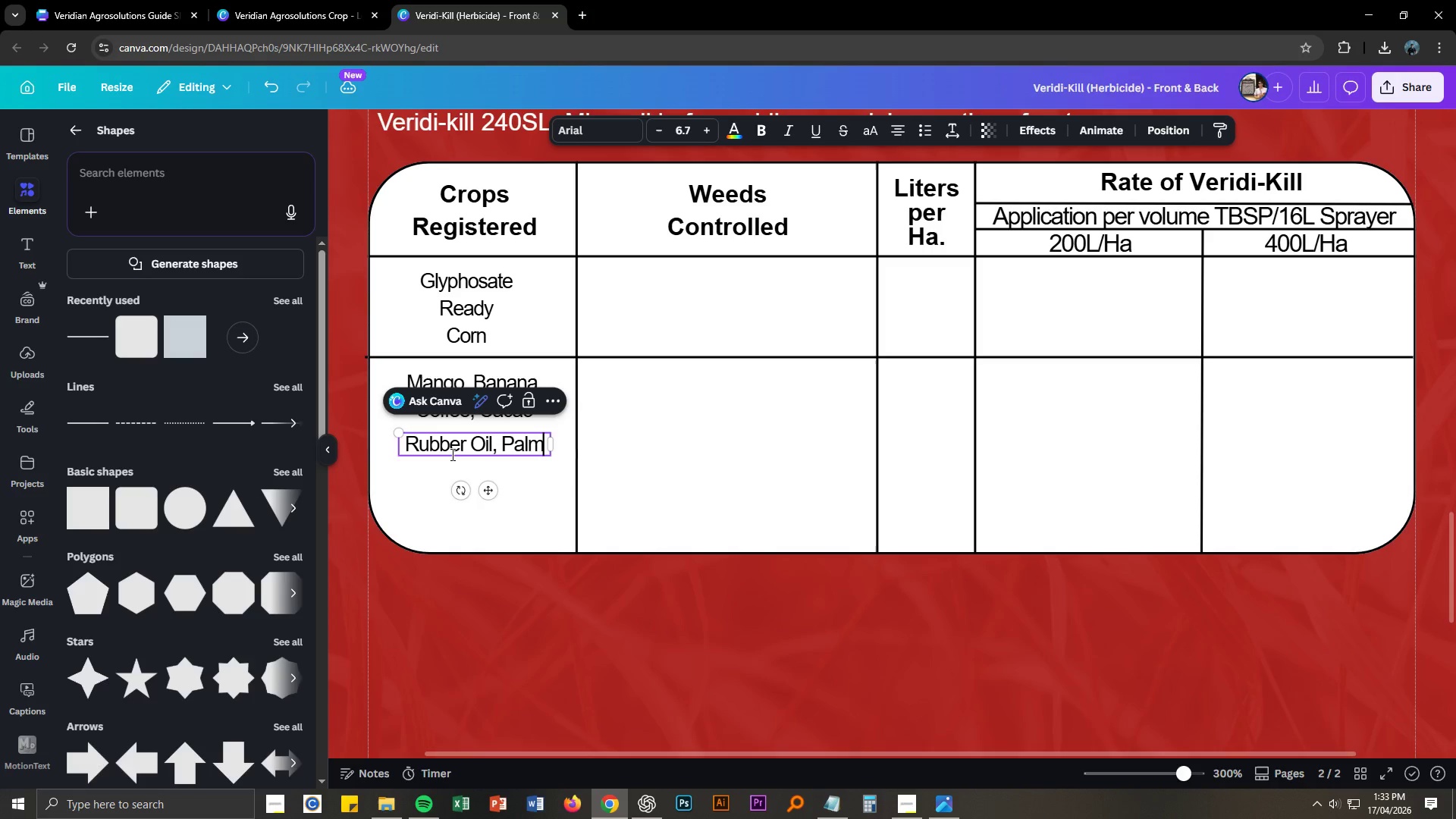 
key(Enter)
 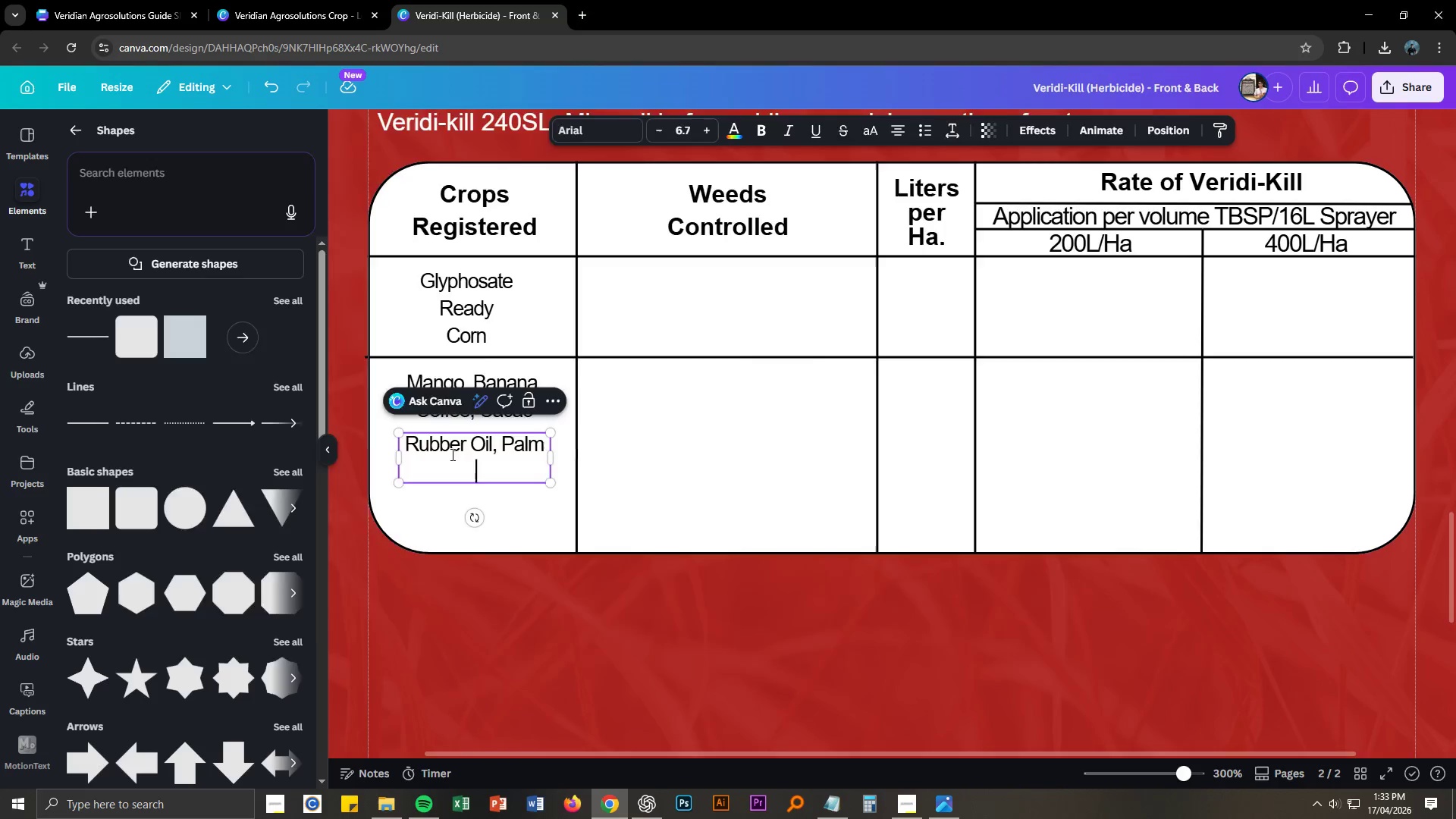 
key(Alt+AltLeft)
 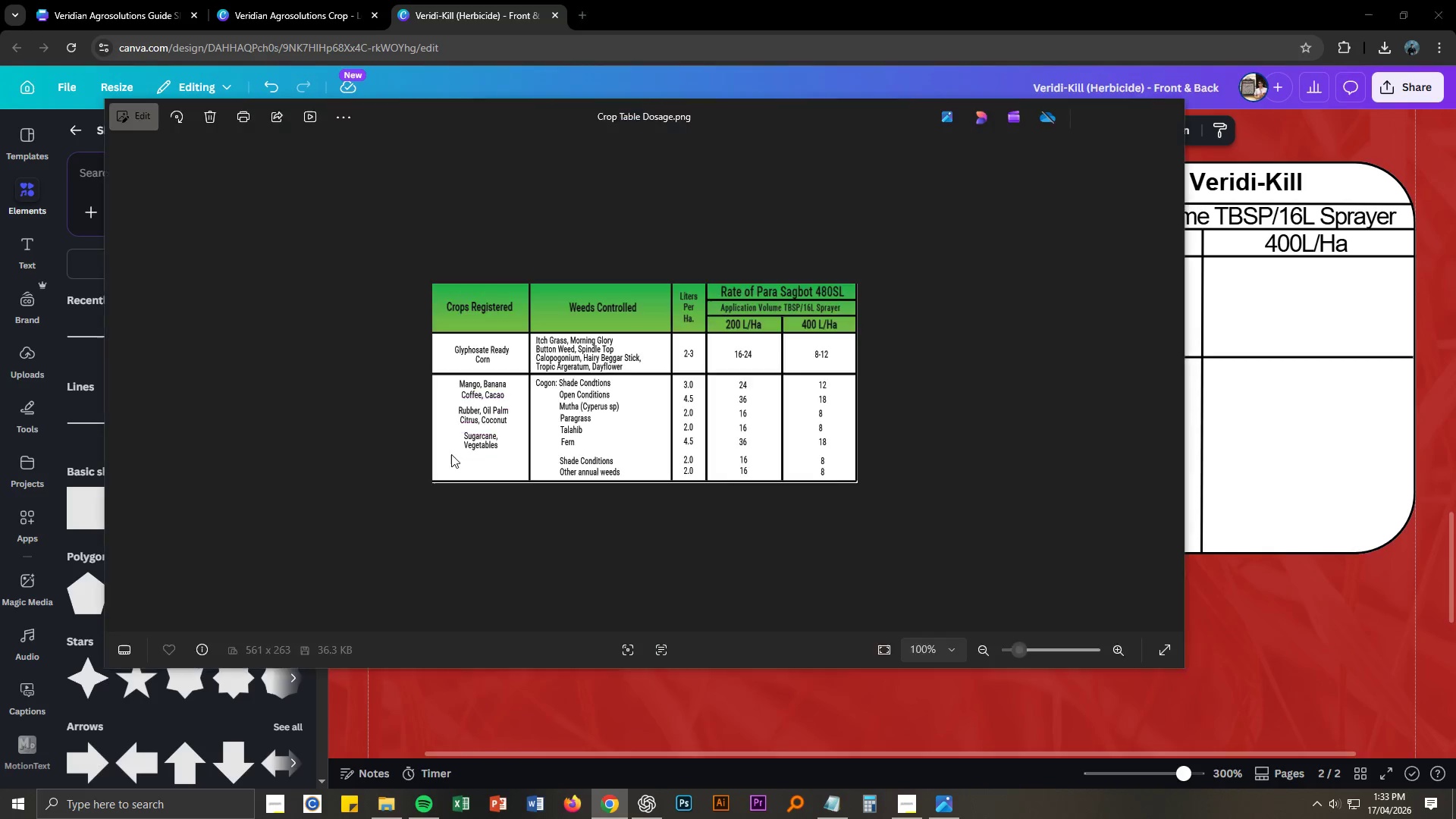 
key(Alt+Tab)
 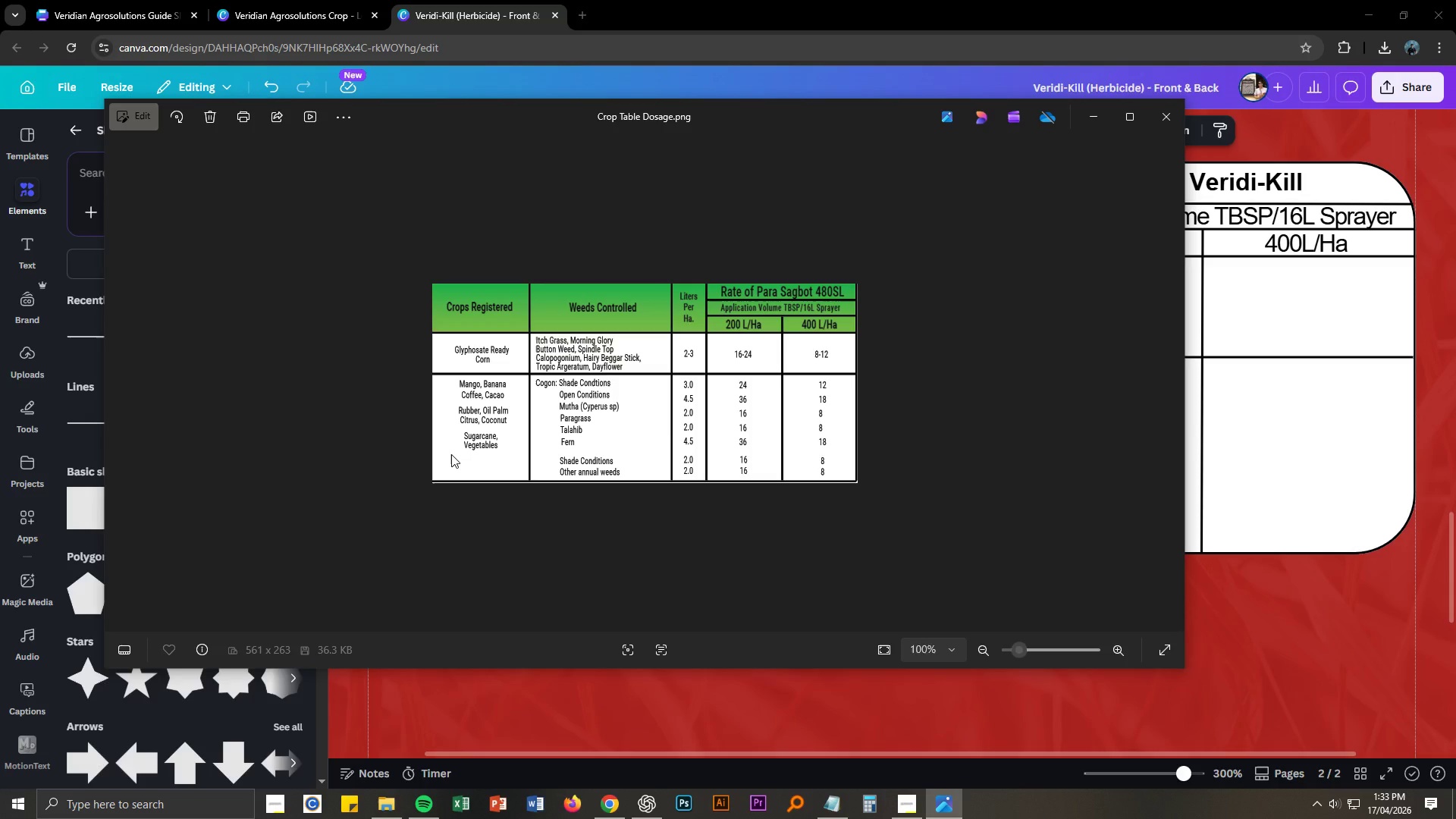 
key(Alt+AltLeft)
 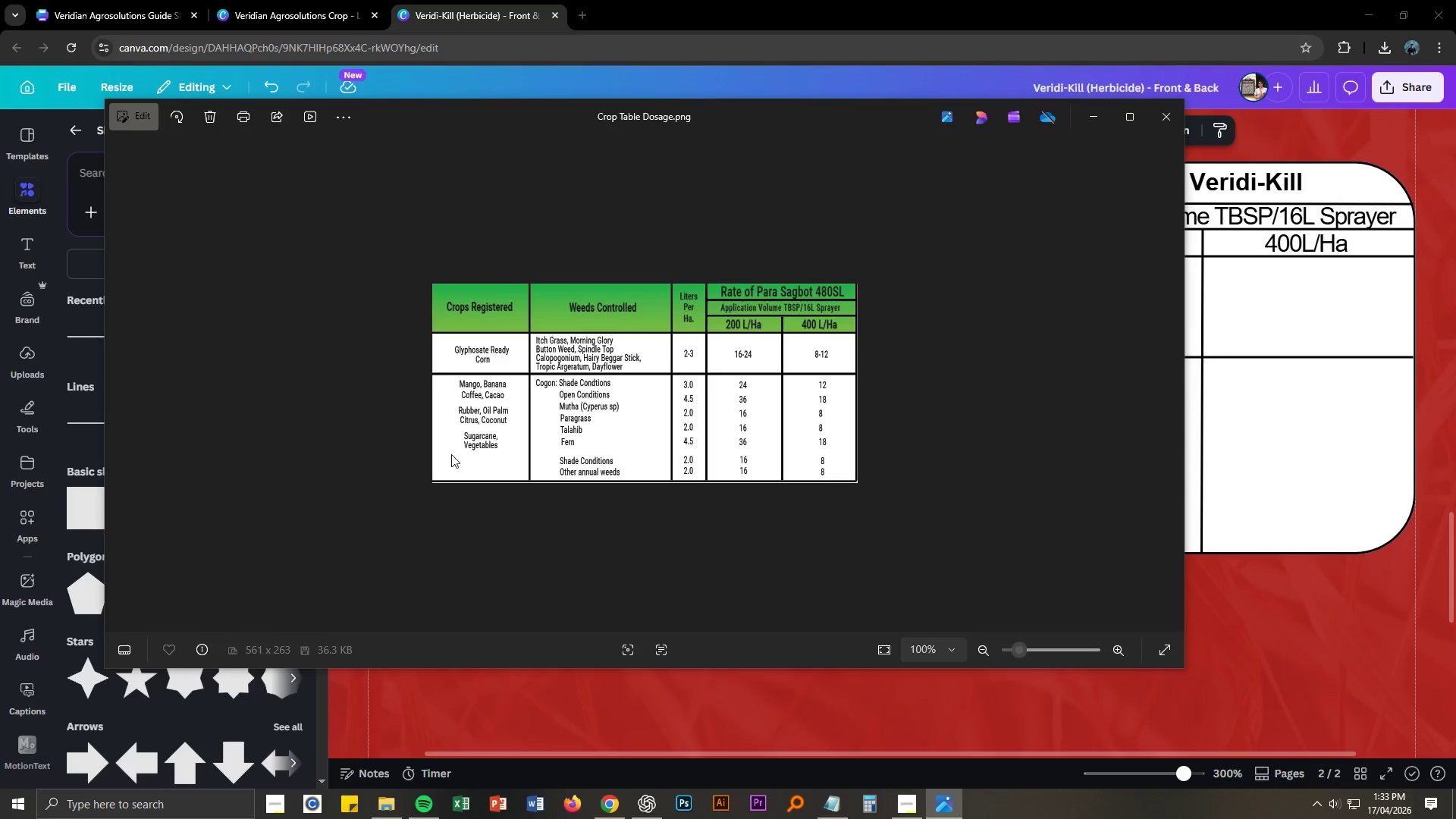 
key(Tab)
key(Backspace)
key(Backspace)
key(Backspace)
key(Backspace)
key(Backspace)
key(Backspace)
key(Backspace)
key(Backspace)
key(Backspace)
key(Backspace)
type(, Oil Palm)
 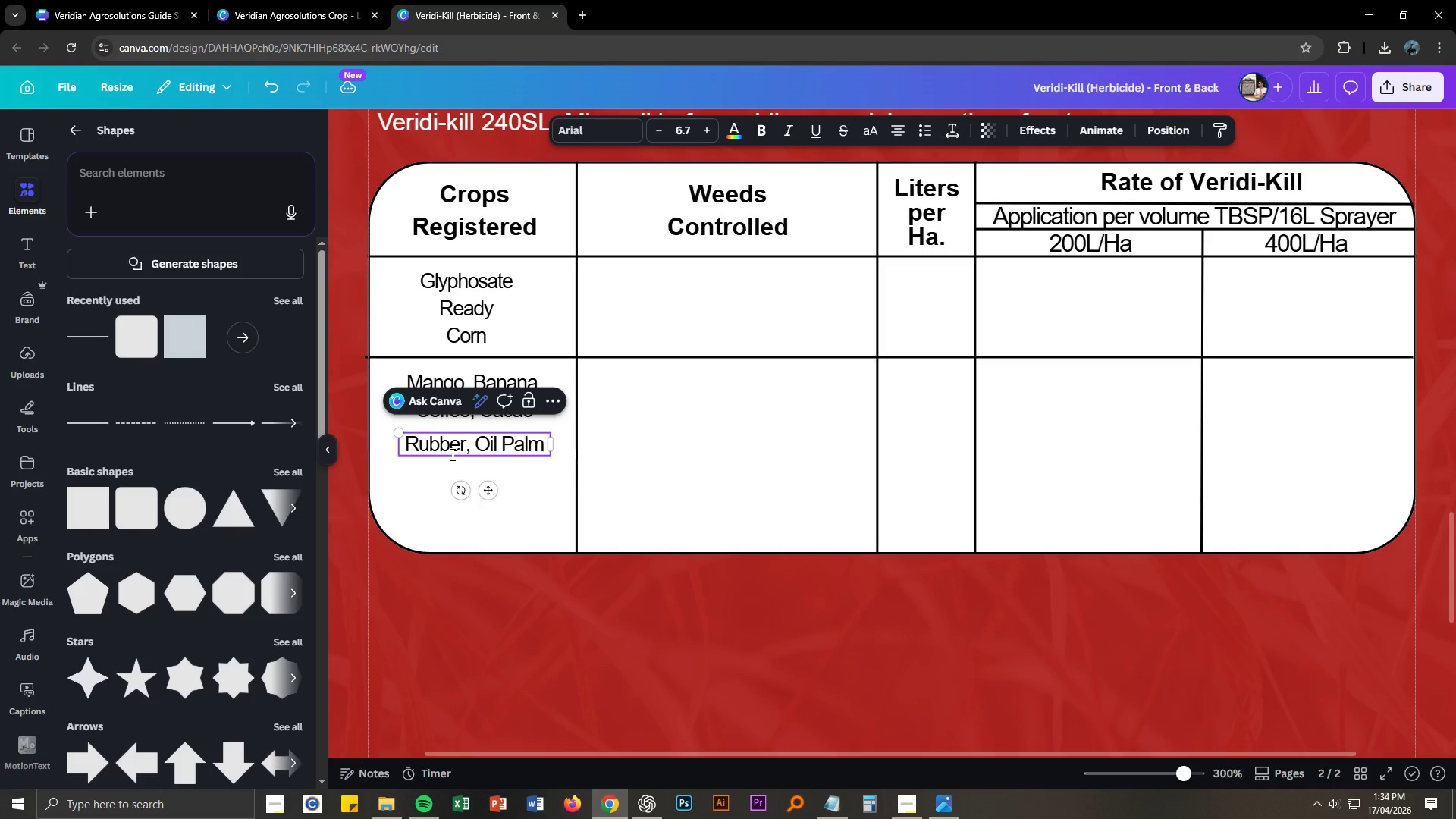 
key(Enter)
 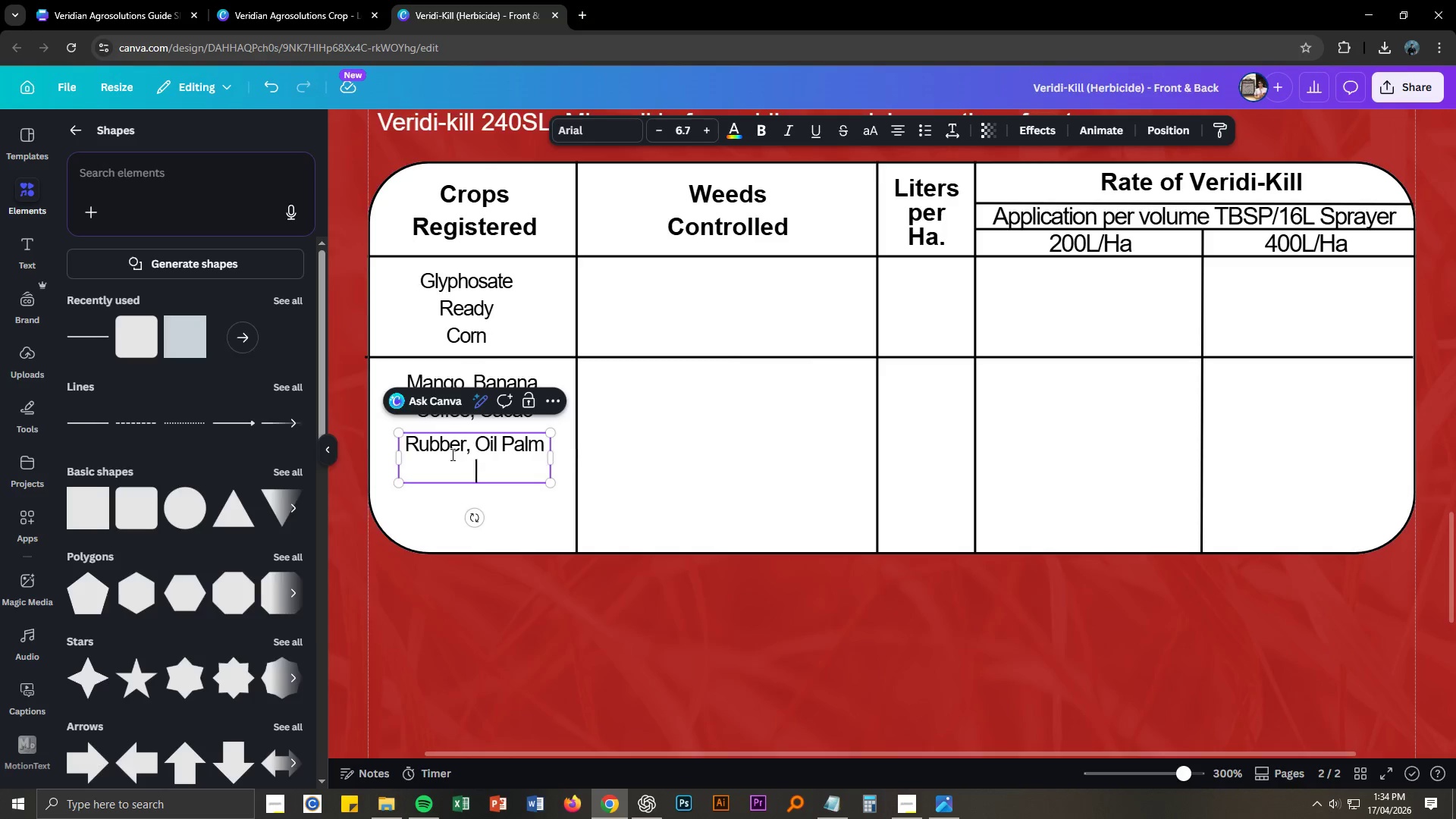 
key(Alt+AltLeft)
 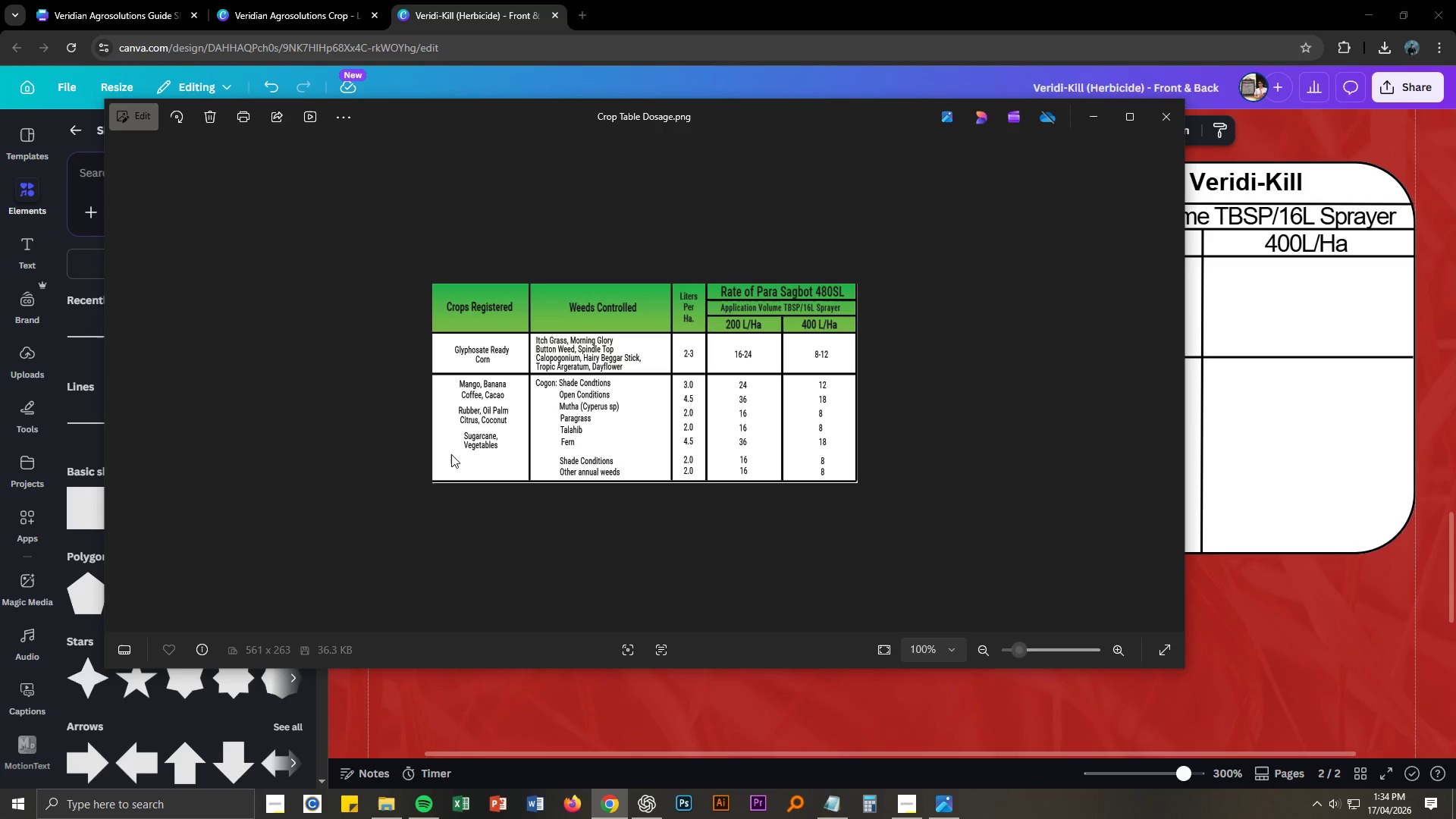 
key(Alt+Tab)
 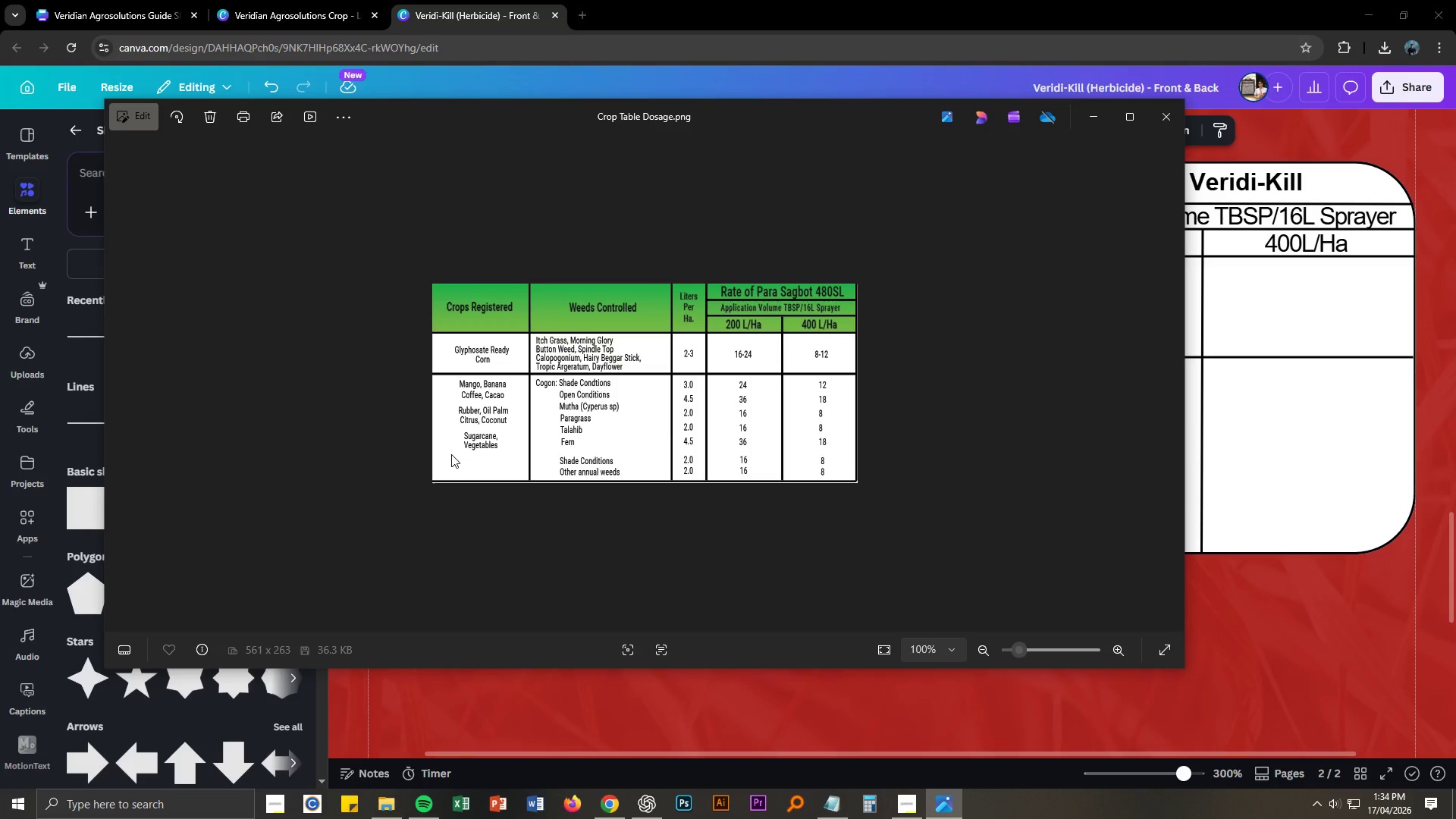 
key(Alt+AltLeft)
 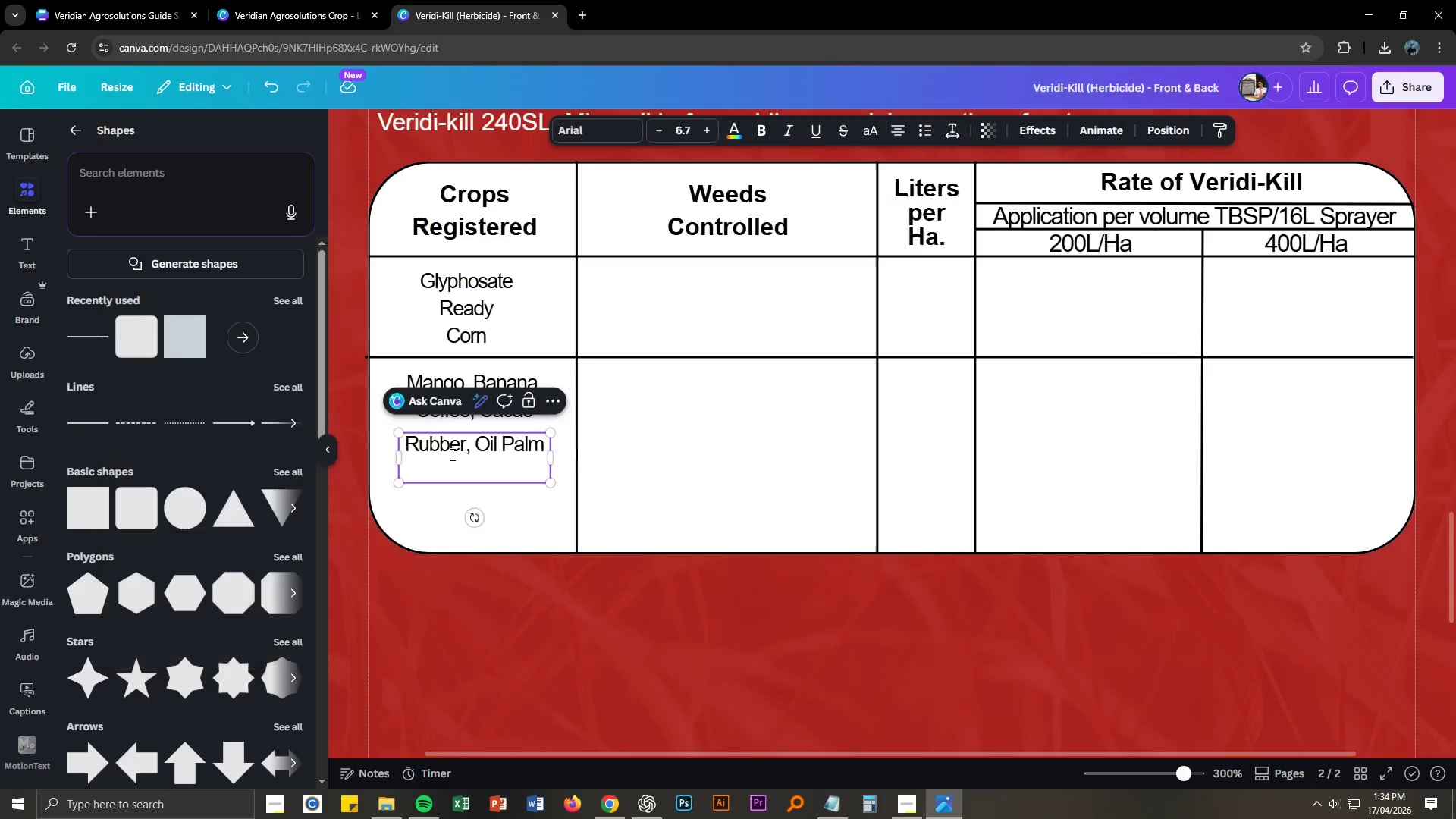 
key(Tab)
type(Citrus, )
 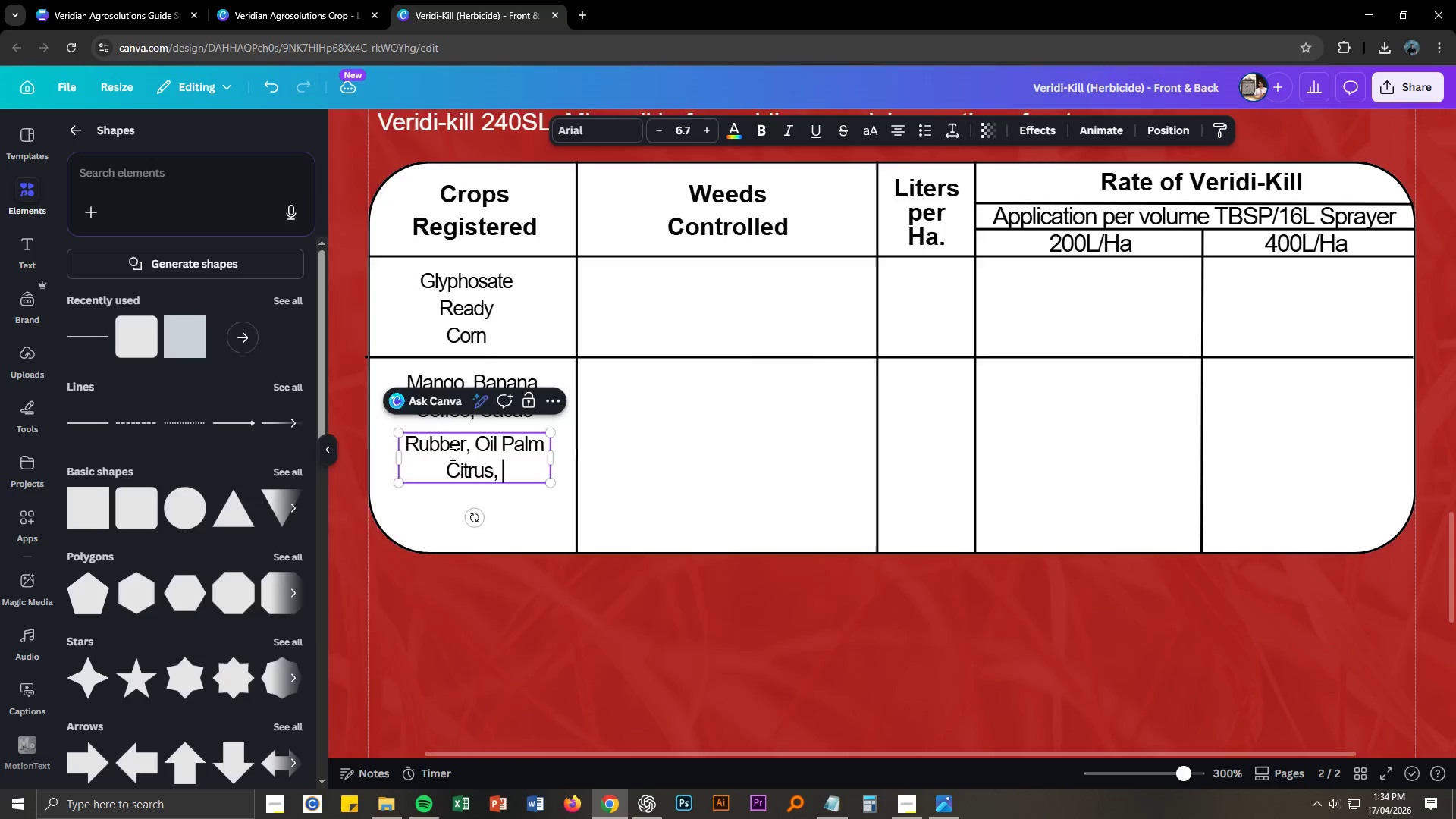 
key(Alt+AltLeft)
 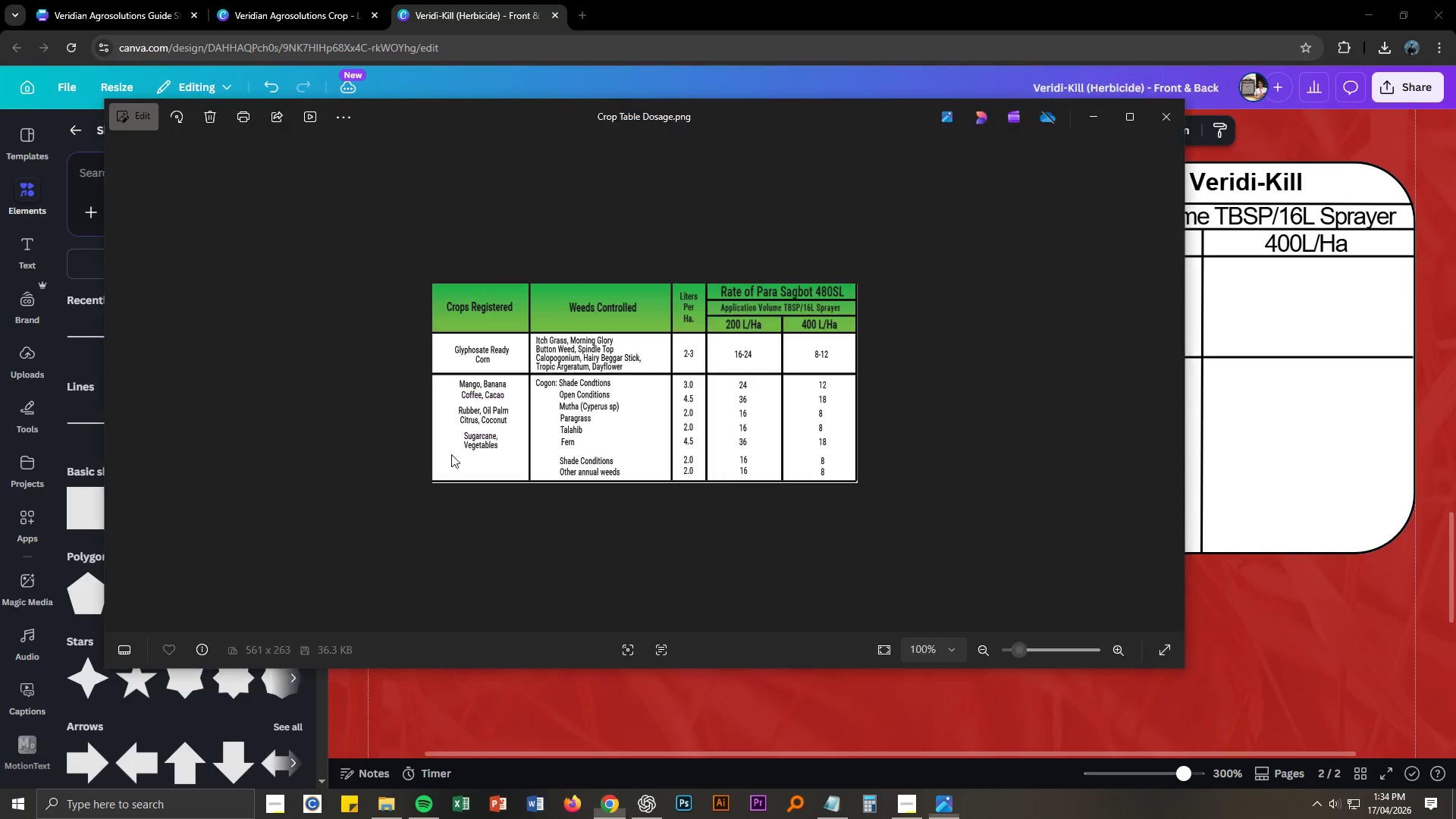 
key(Alt+Tab)
 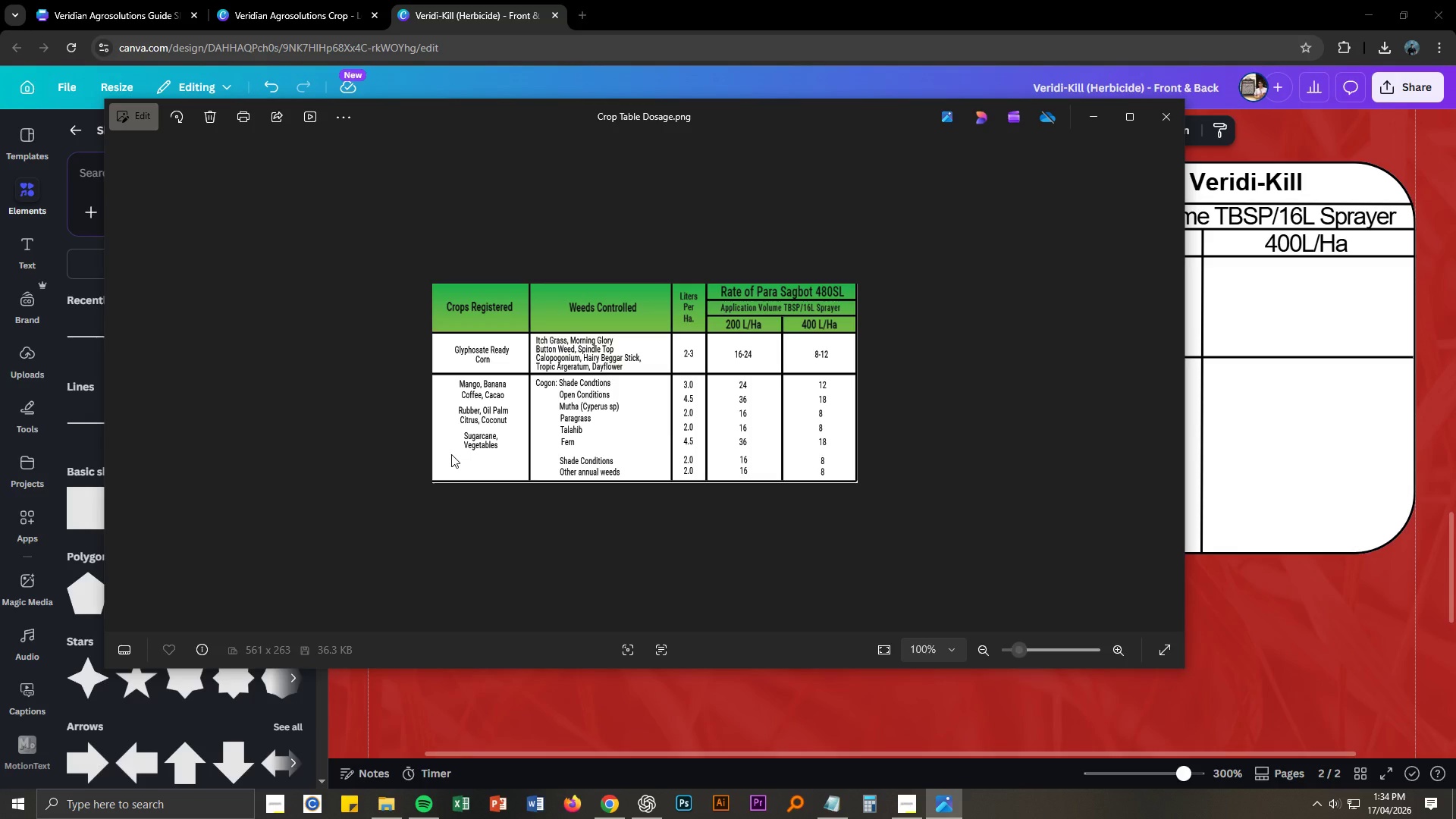 
key(Alt+AltLeft)
 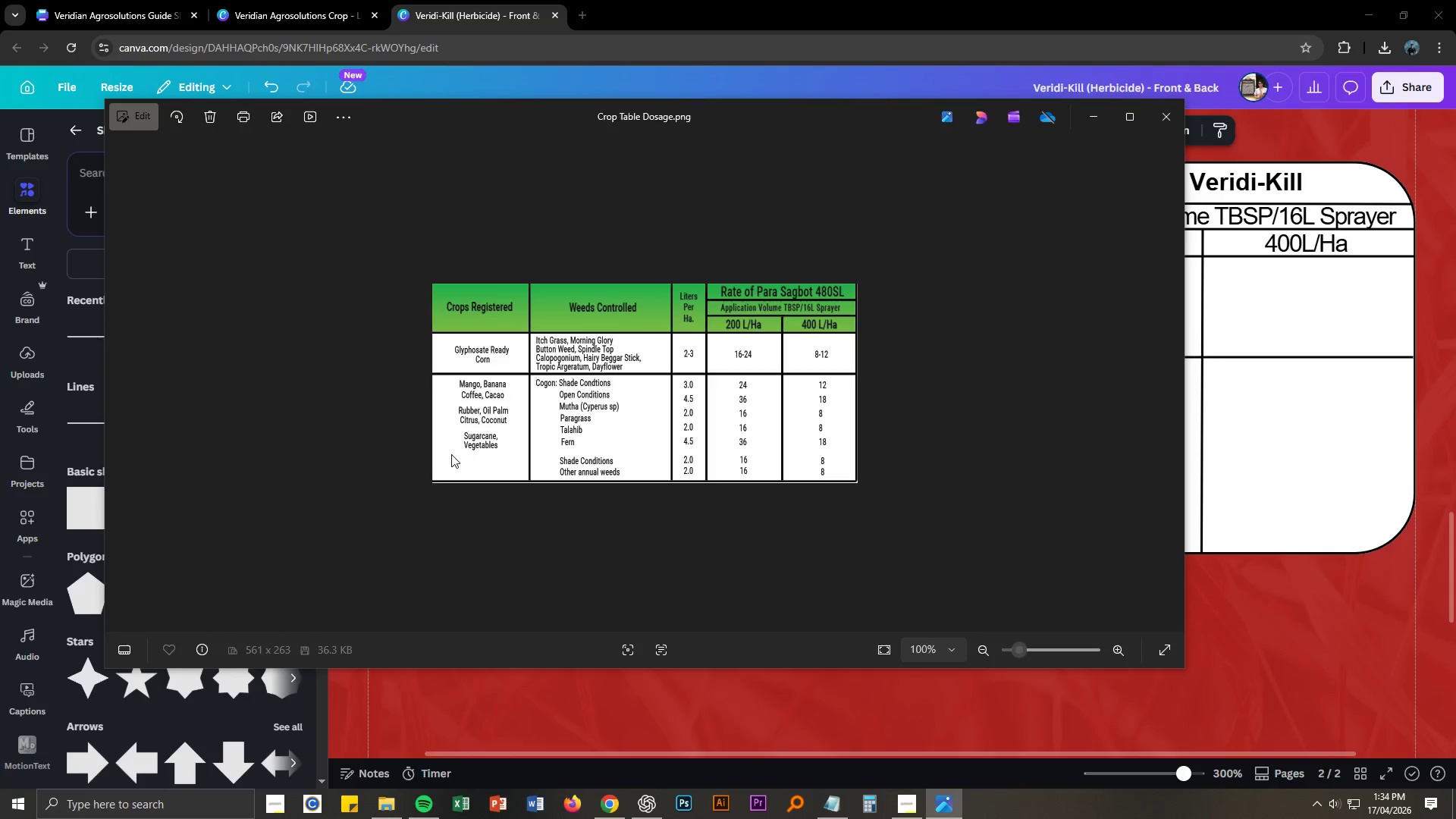 
key(Tab)
type(Coconut)
 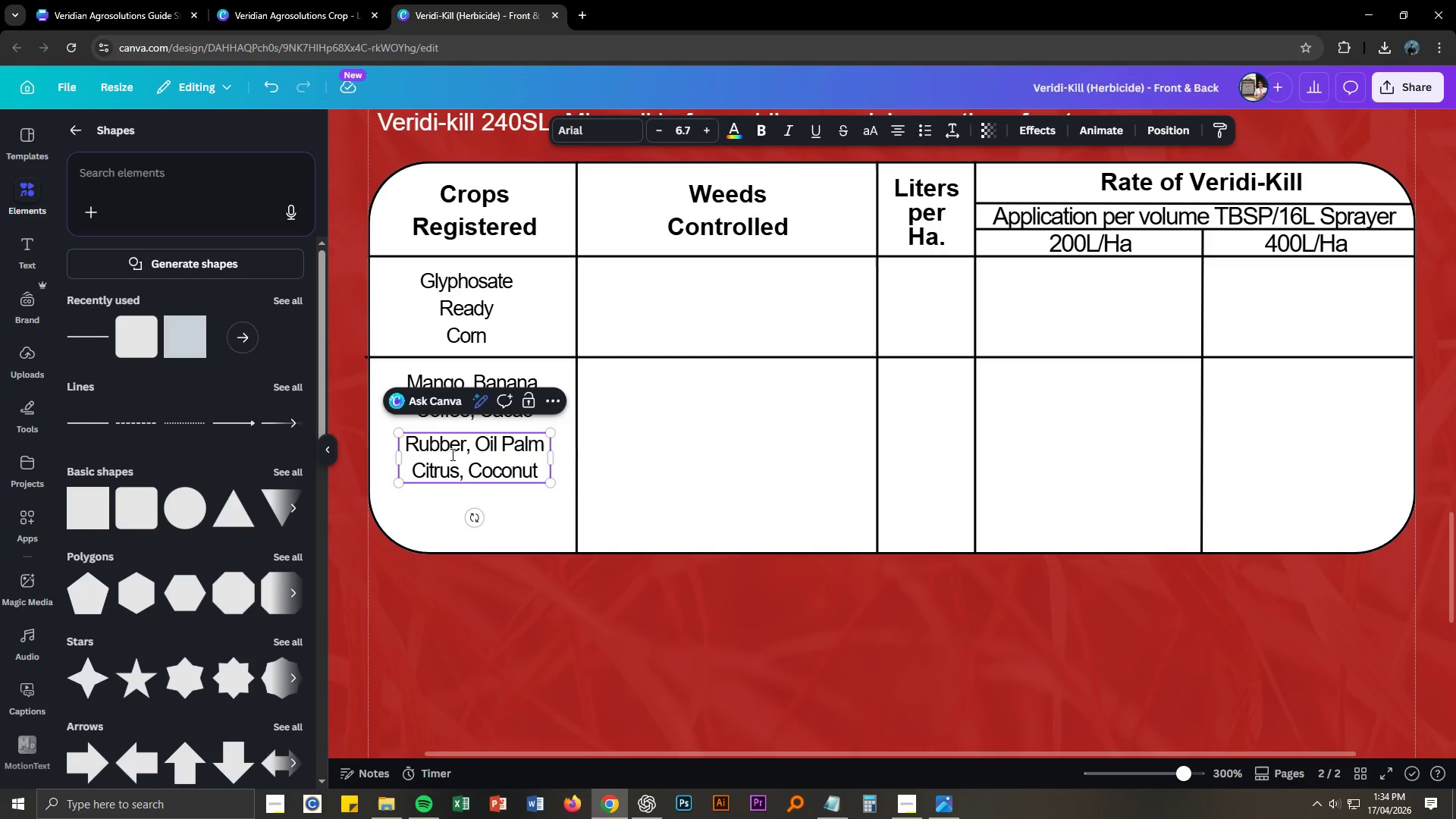 
left_click([542, 524])
 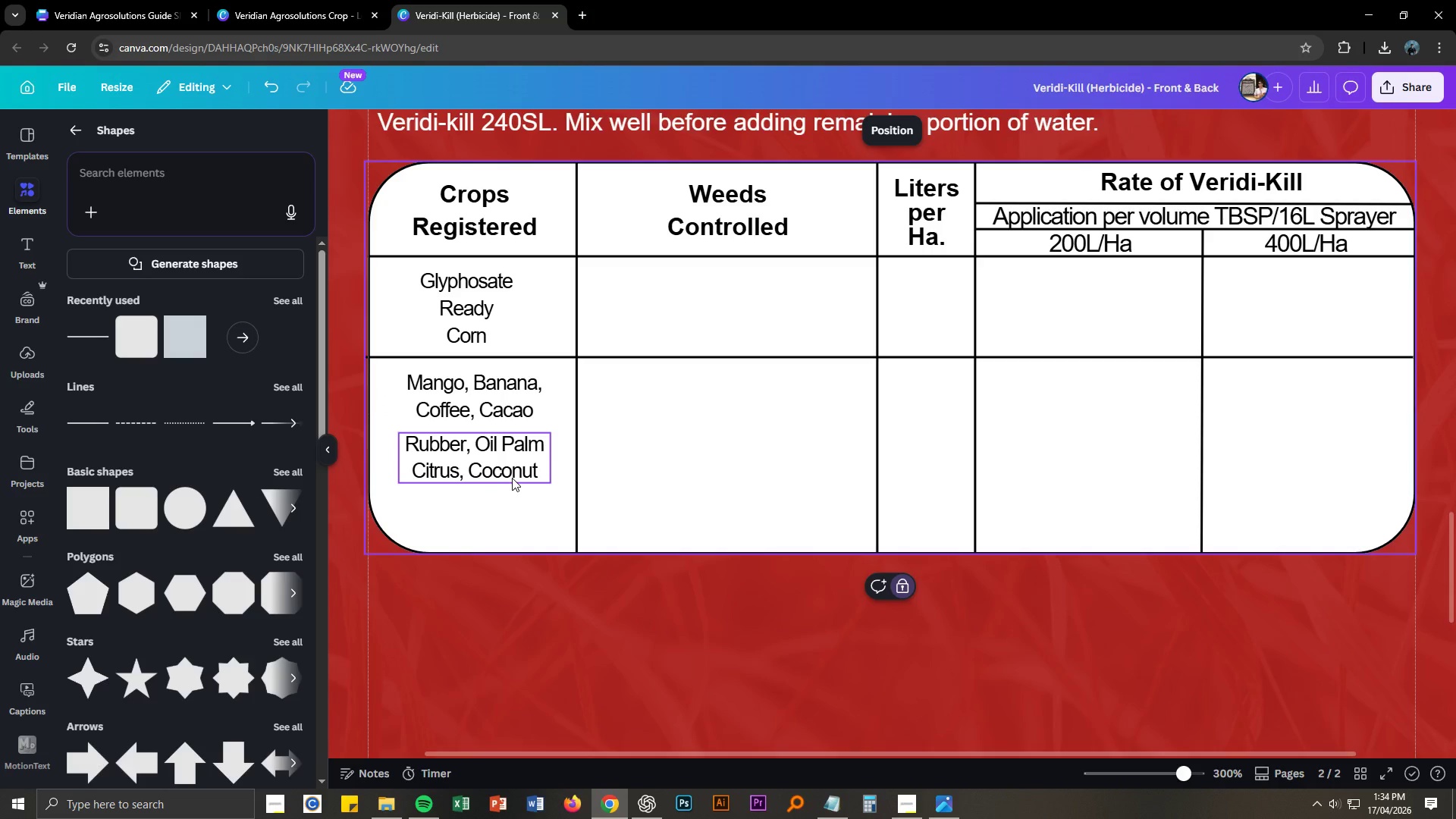 
left_click([512, 478])
 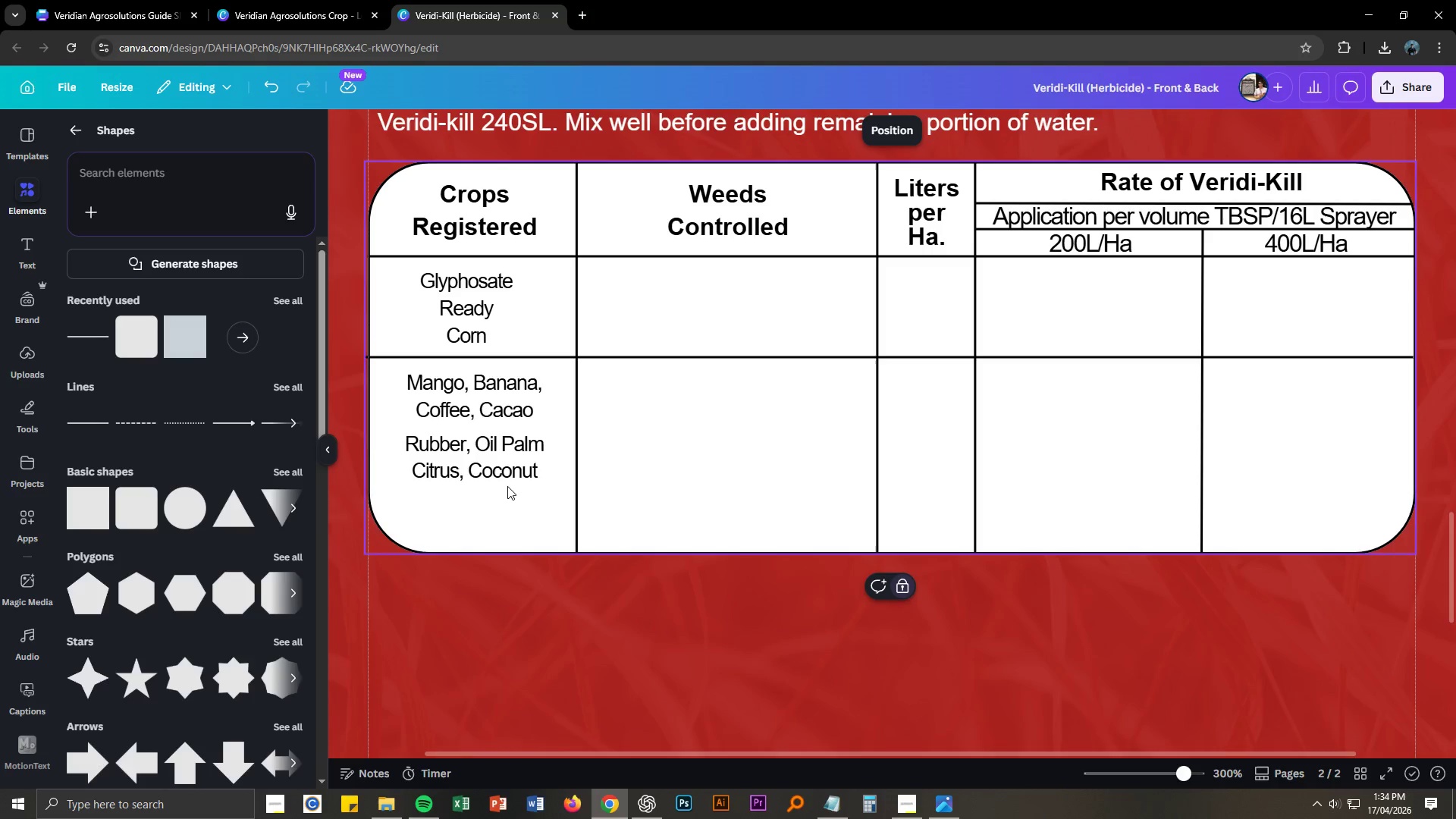 
double_click([510, 476])
 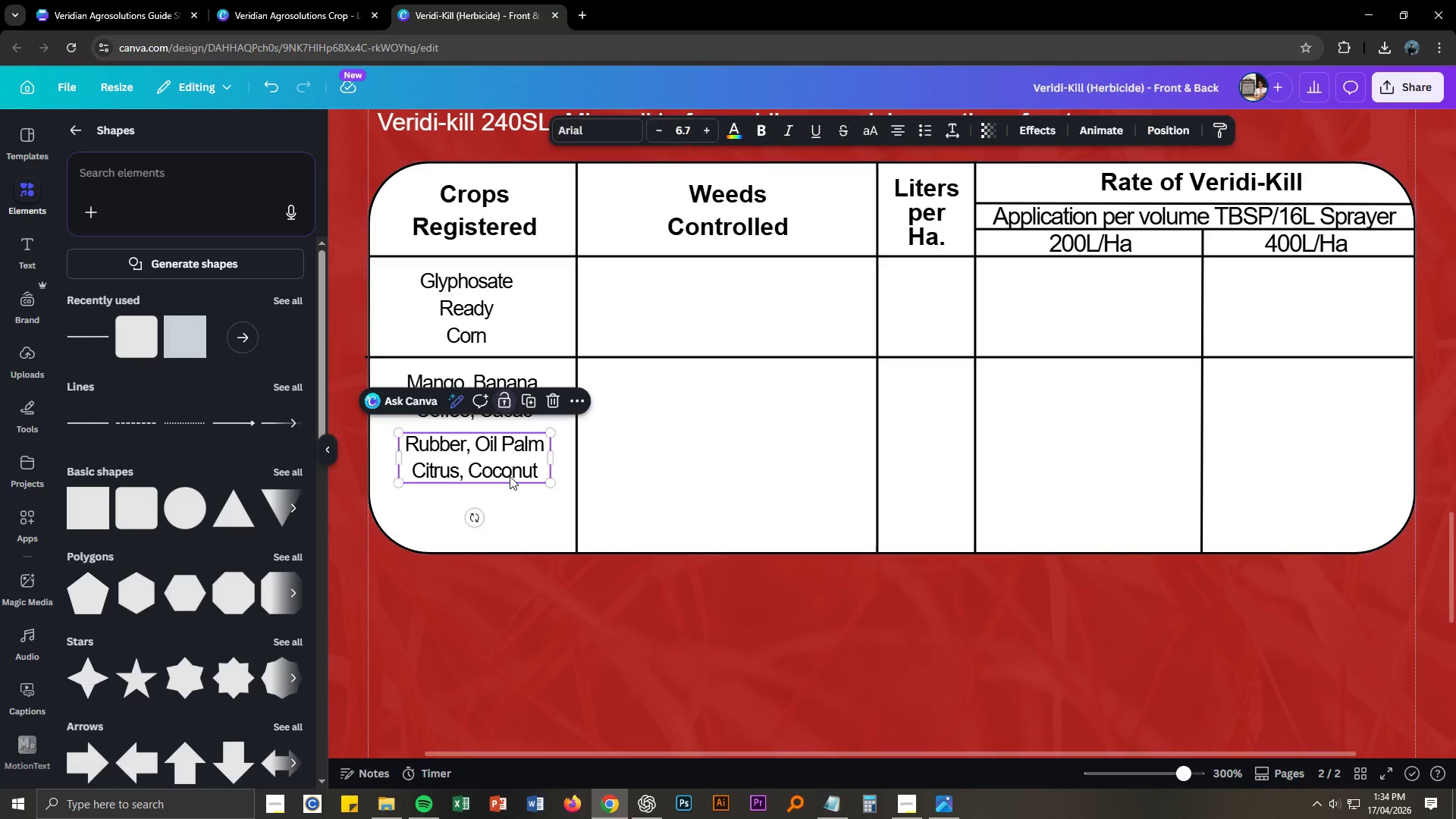 
key(Control+C)
 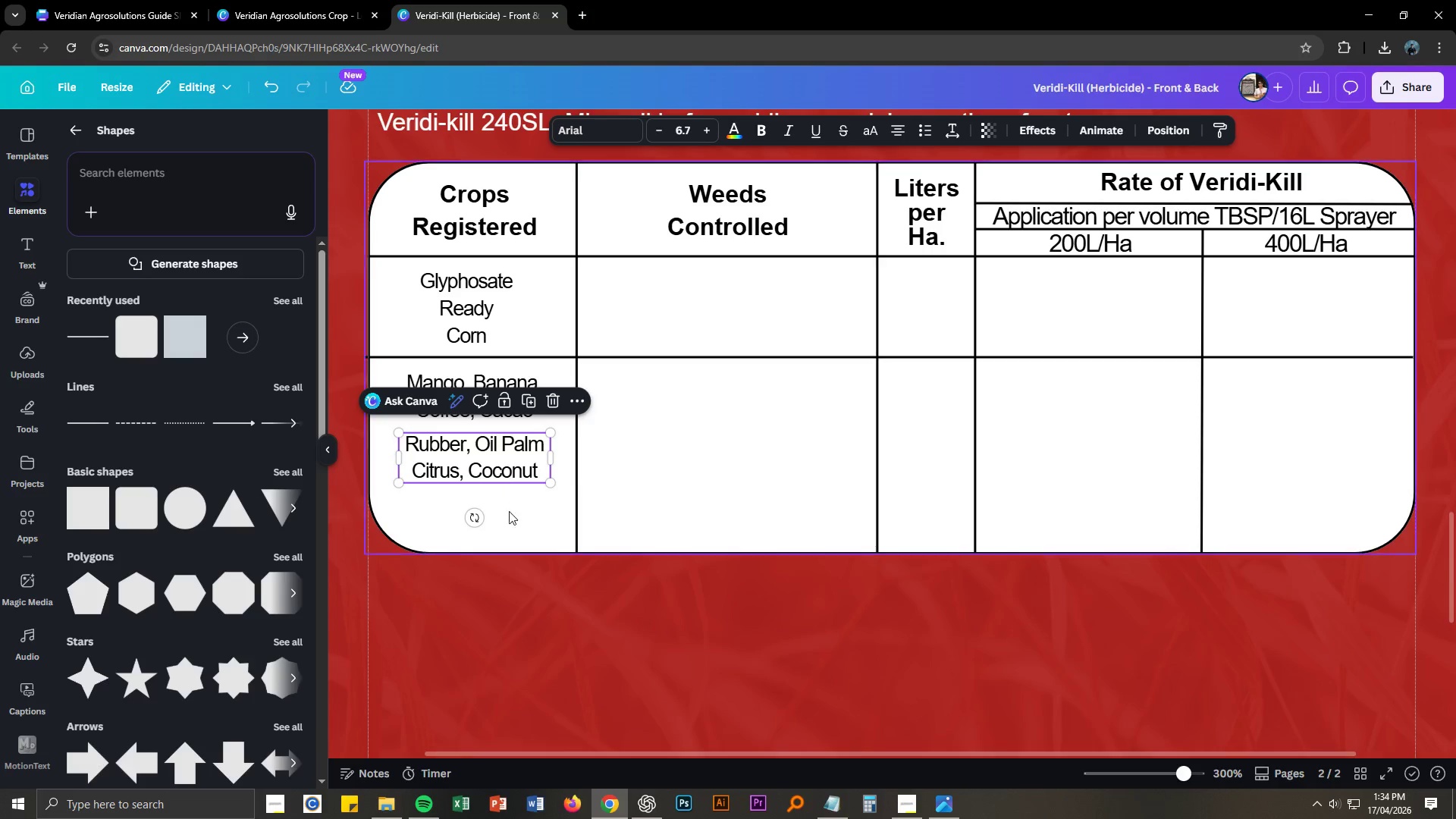 
key(Control+V)
 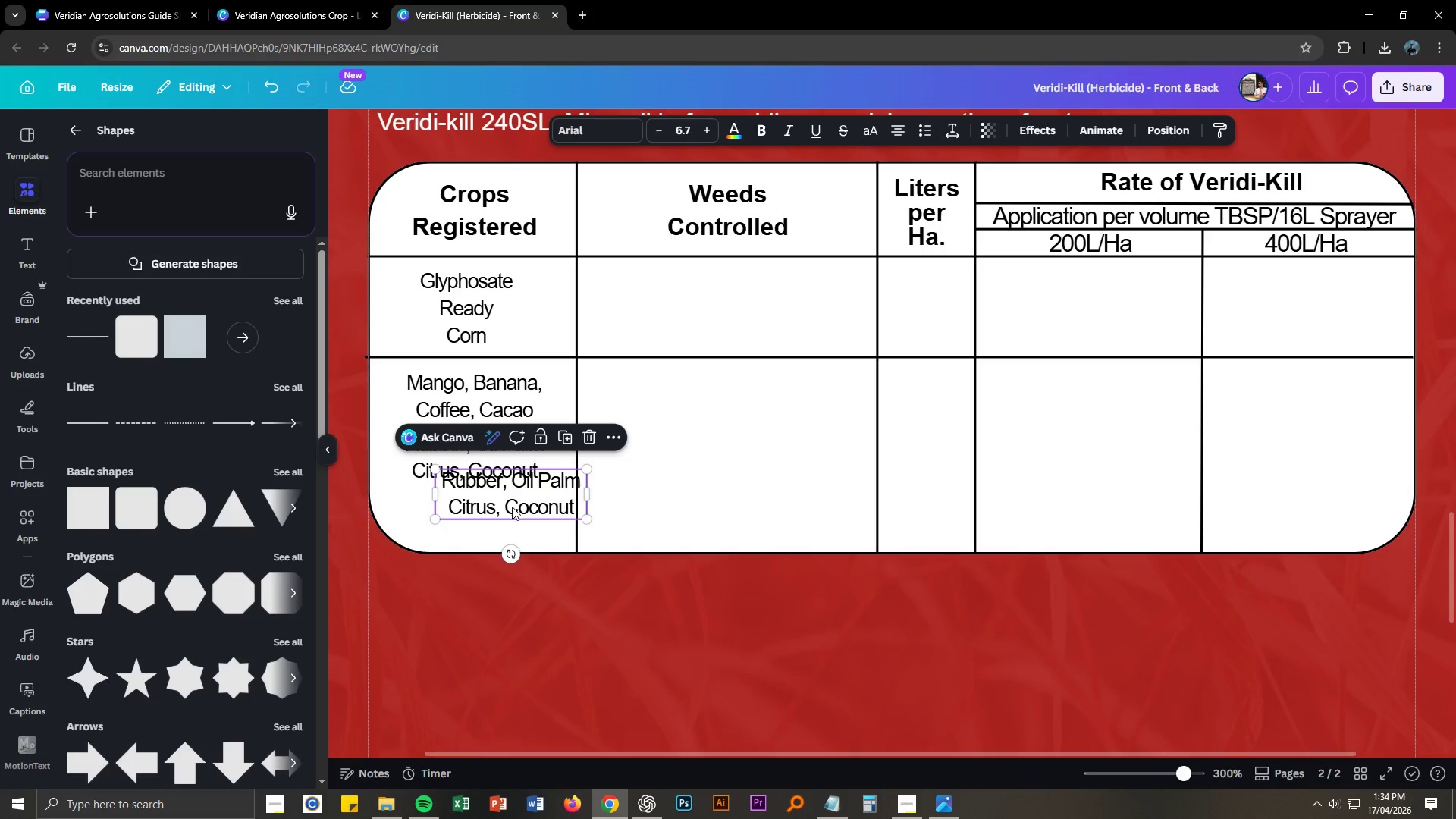 
left_click_drag(start_coordinate=[513, 504], to_coordinate=[473, 529])
 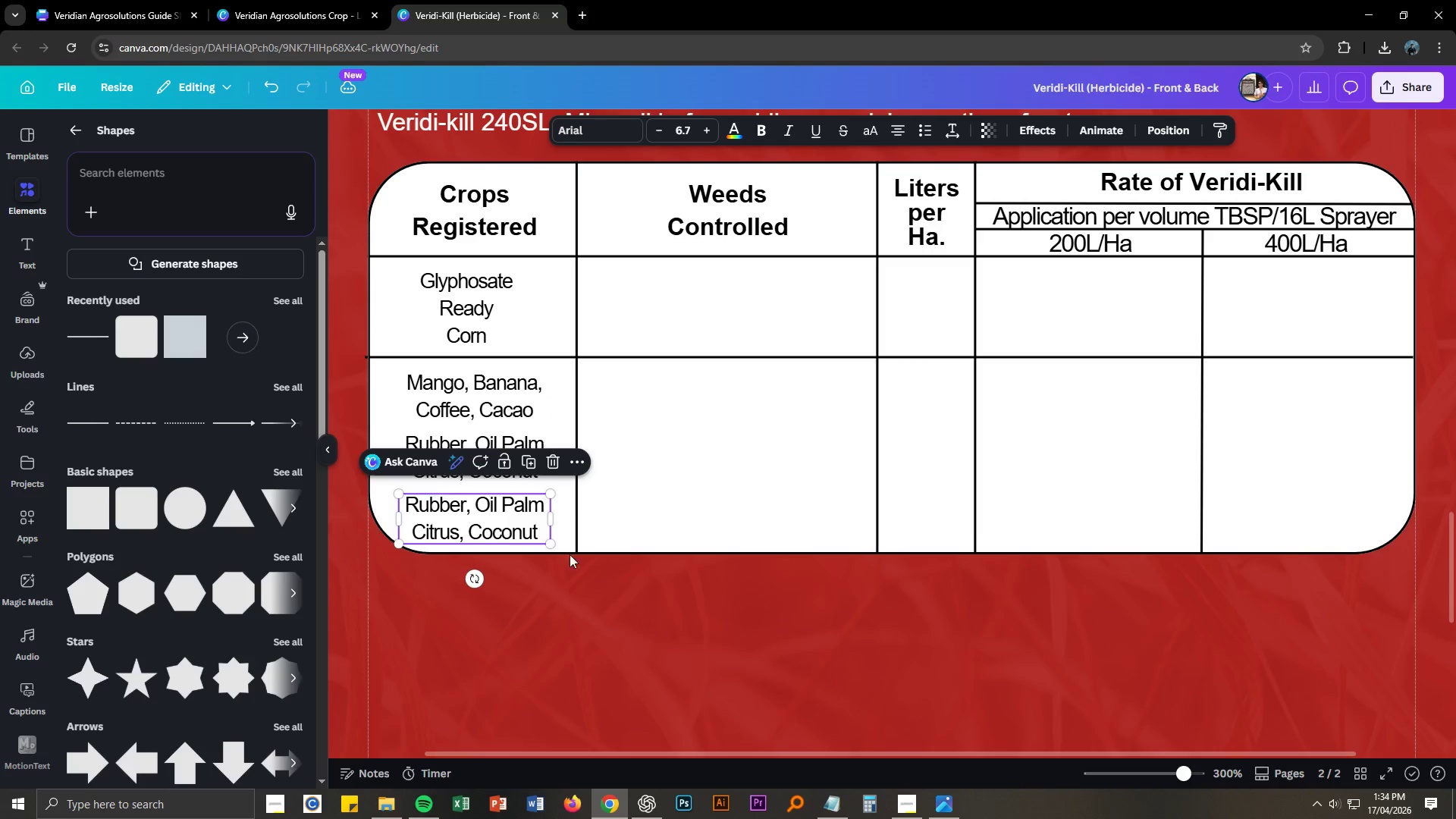 
key(Alt+AltLeft)
 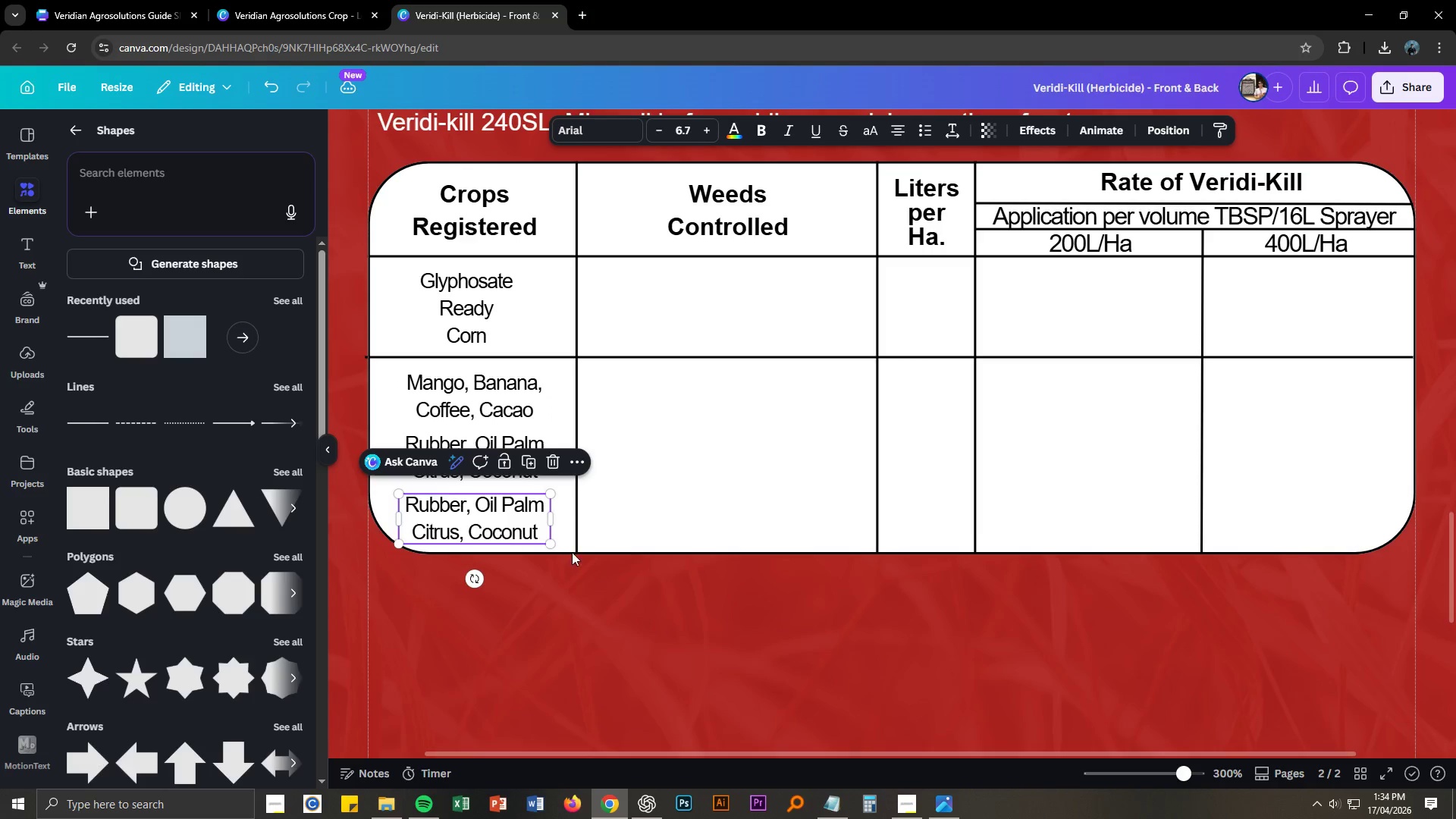 
key(Alt+Tab)
 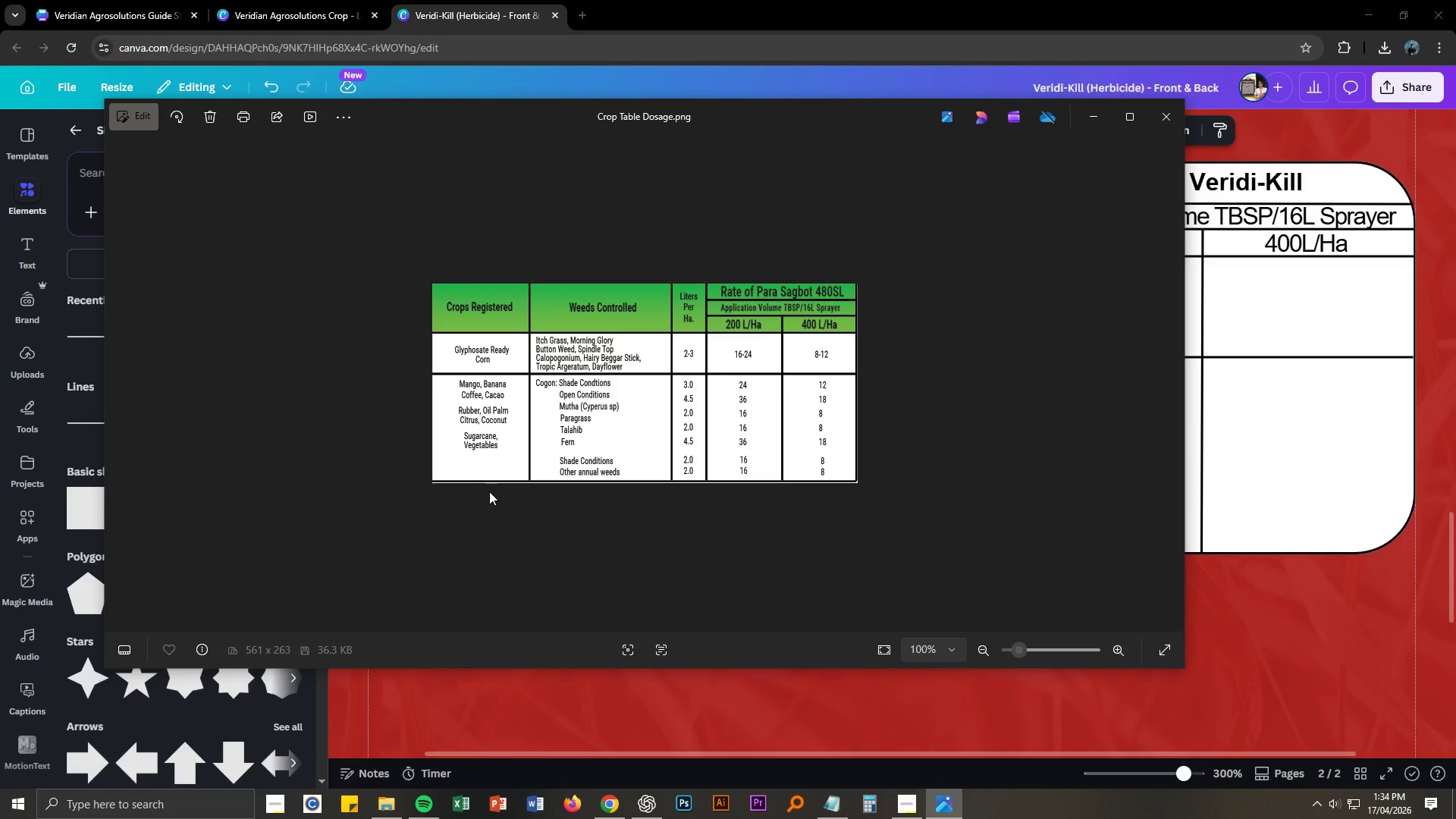 
key(Alt+AltLeft)
 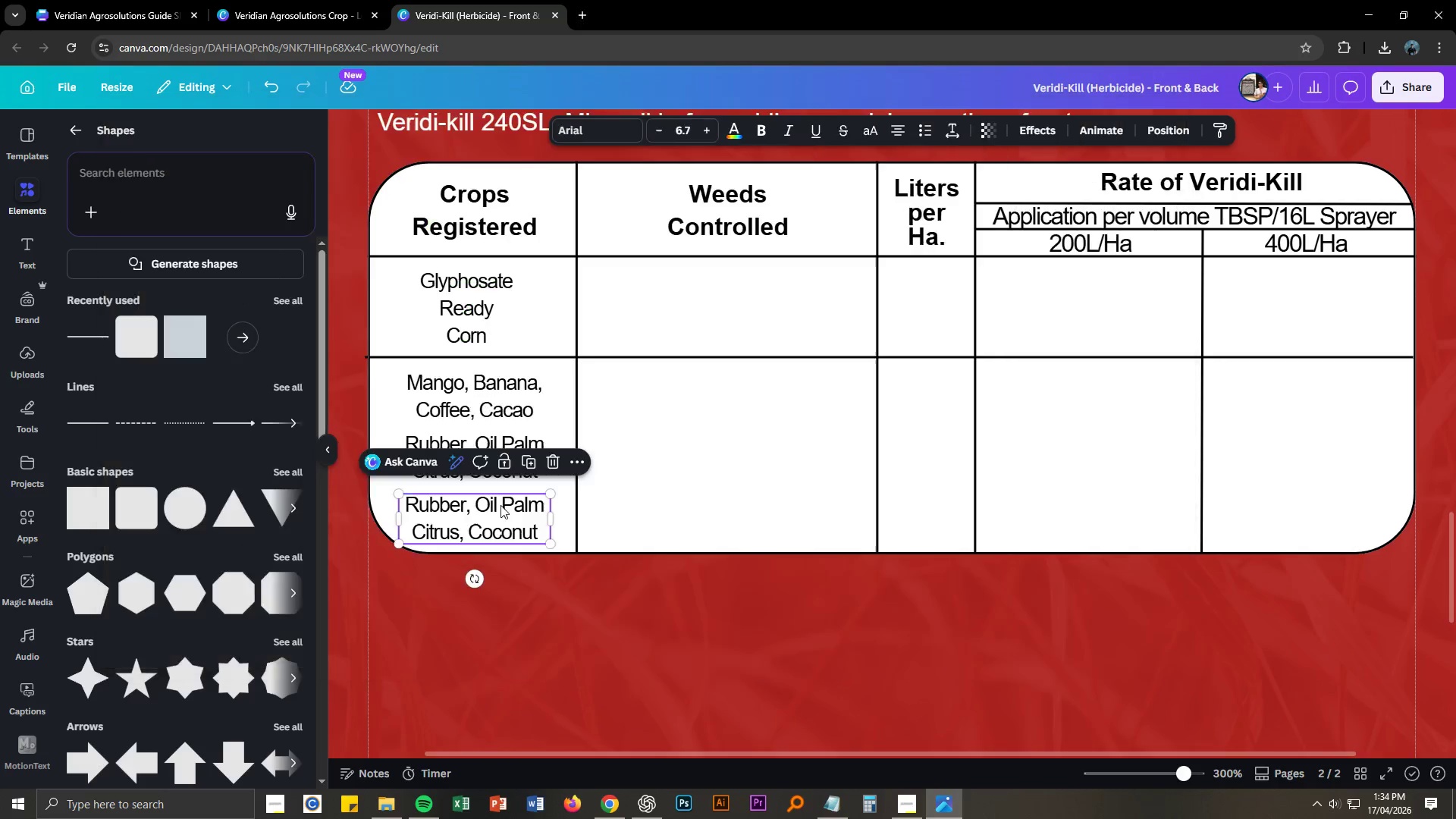 
key(Alt+Tab)
 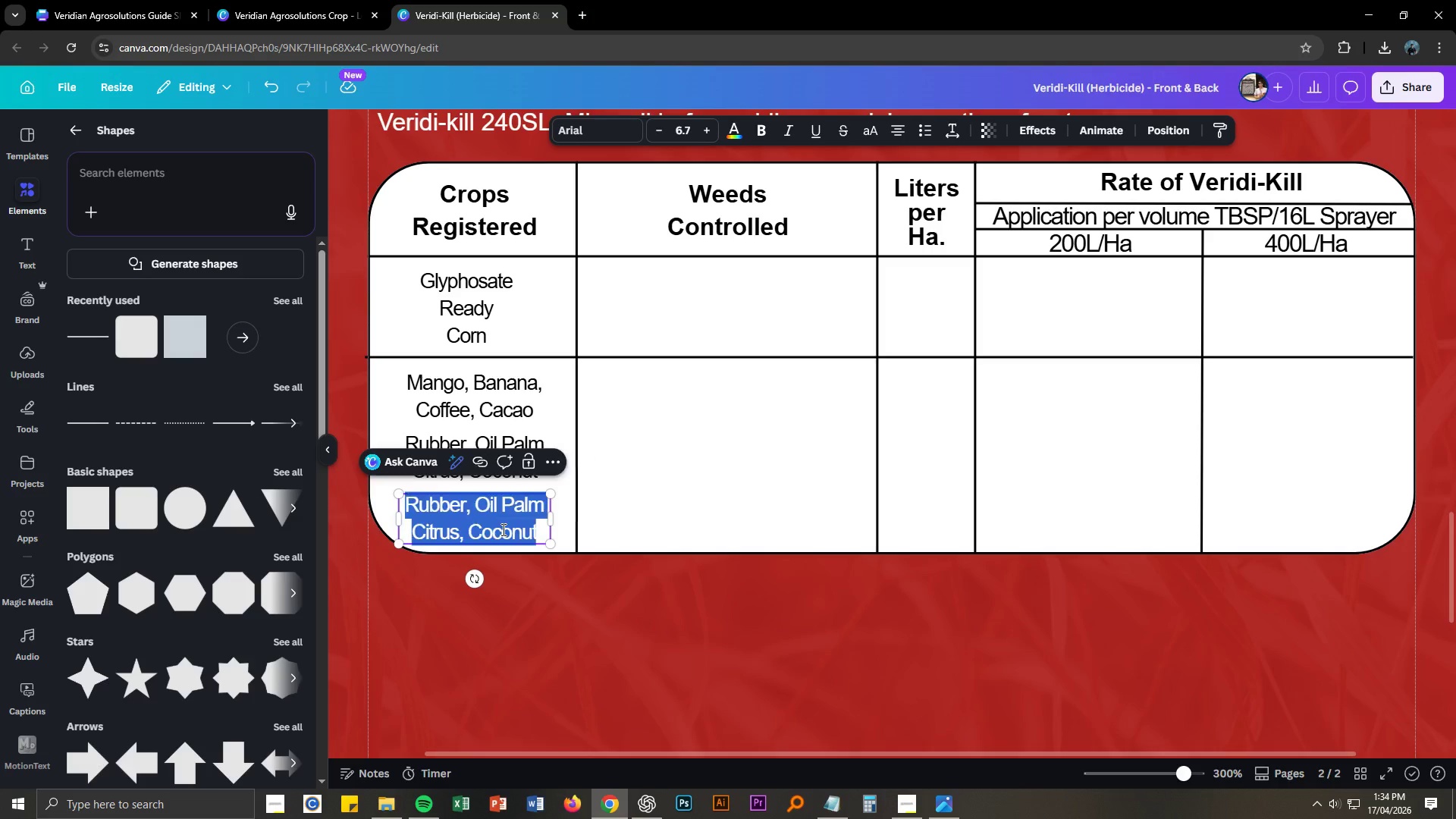 
double_click([502, 529])
 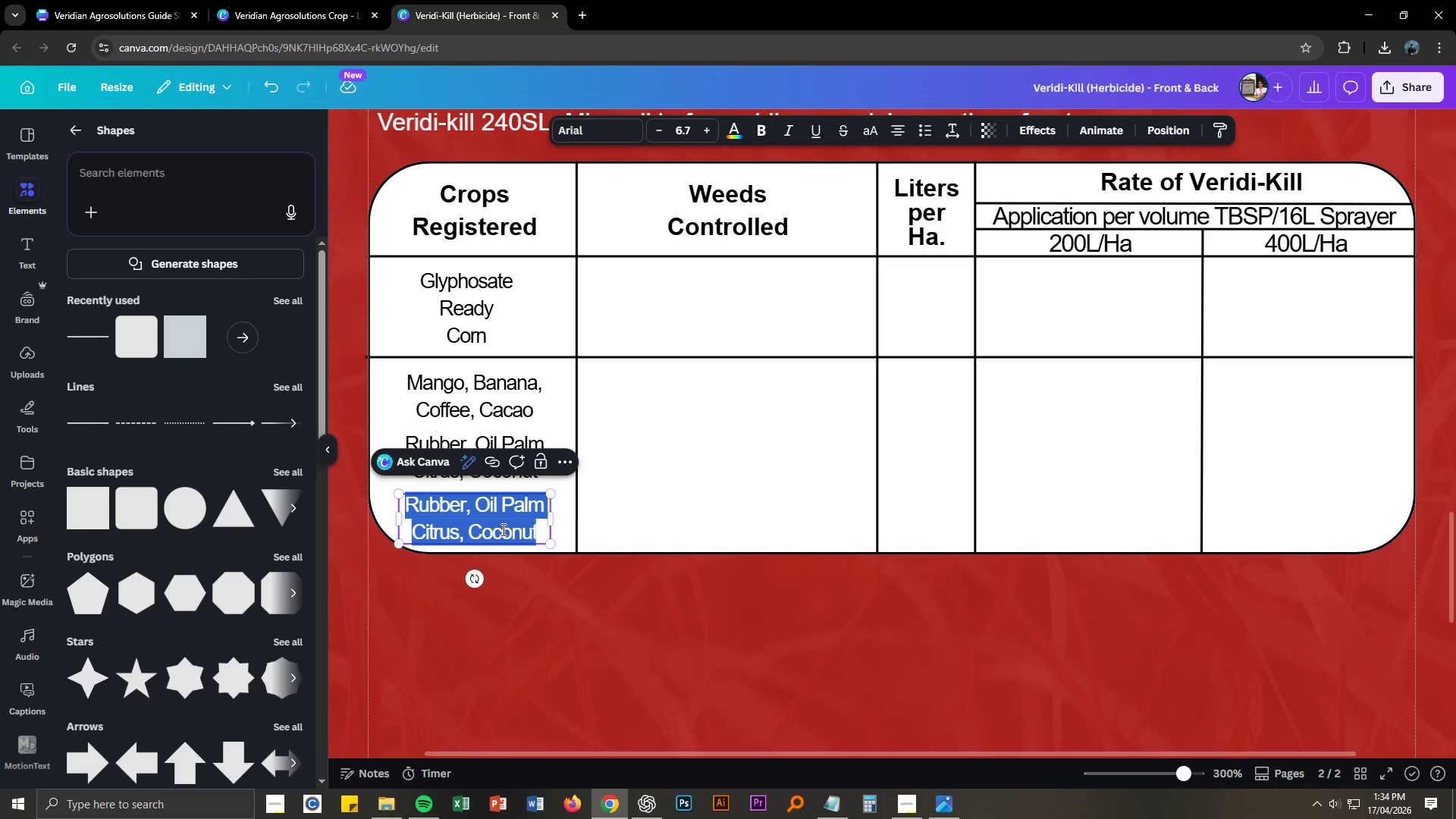 
type(Sugarcane, Ver)
key(Backspace)
type(getables)
 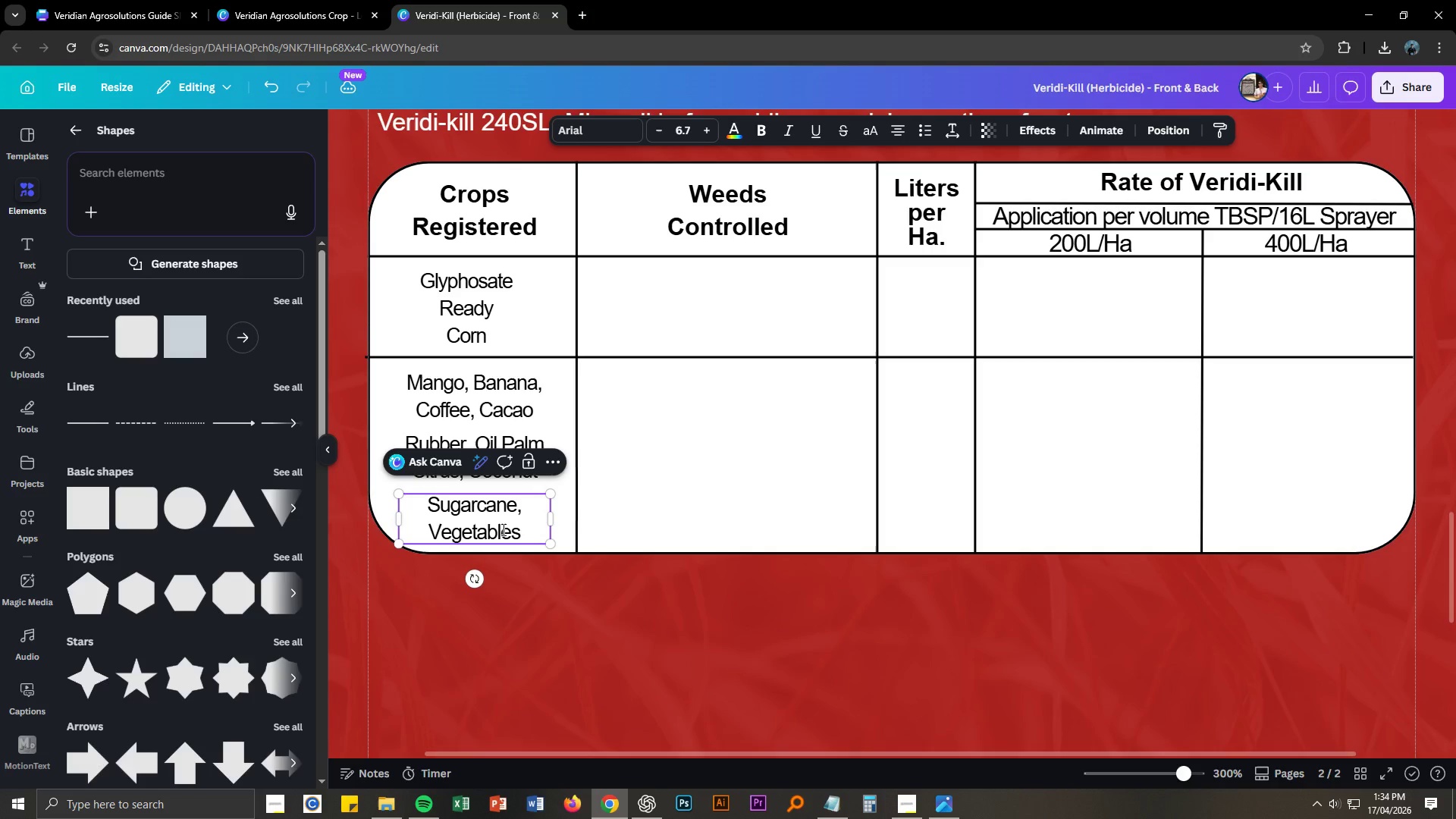 
left_click([540, 579])
 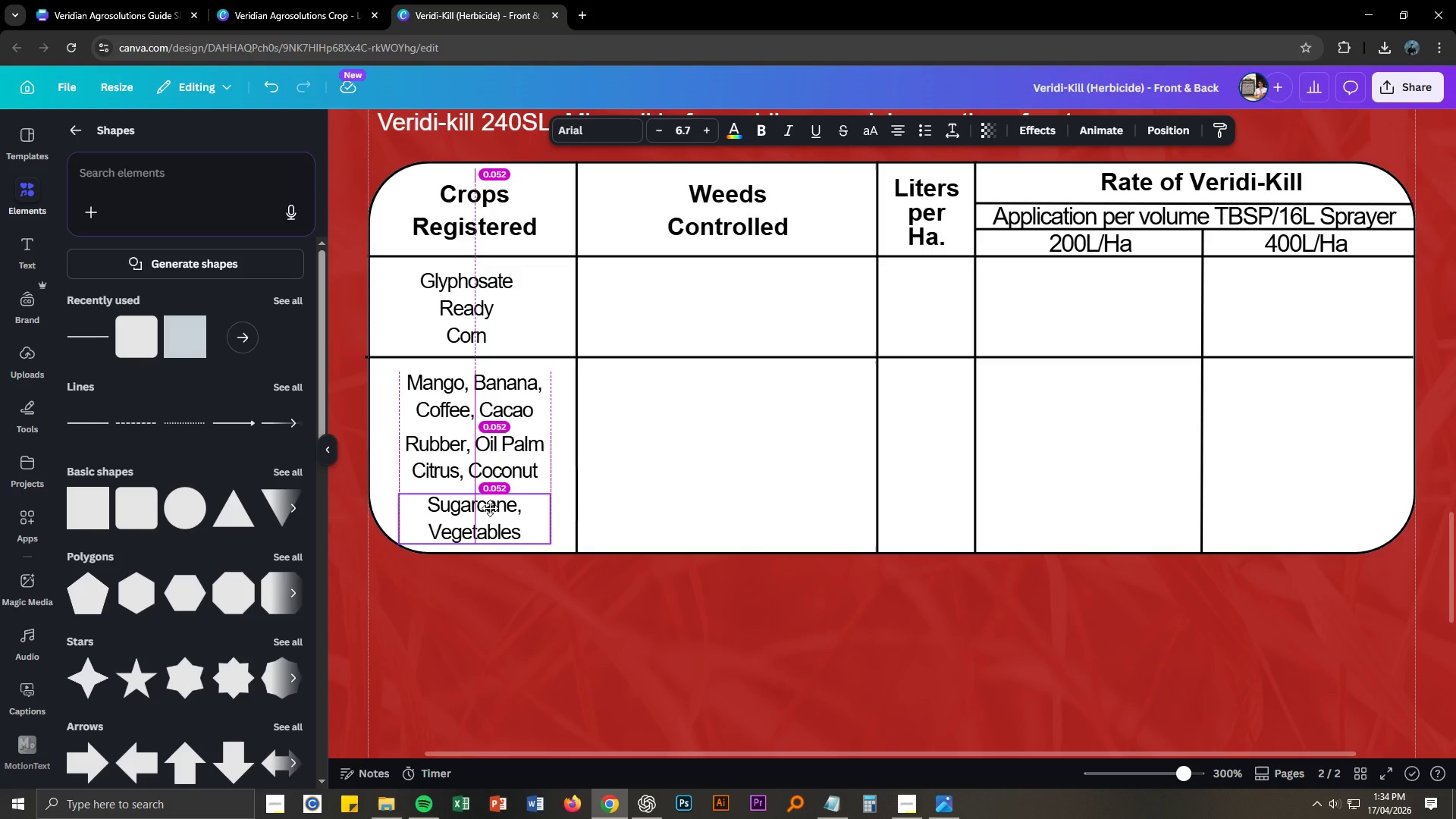 
left_click([568, 574])
 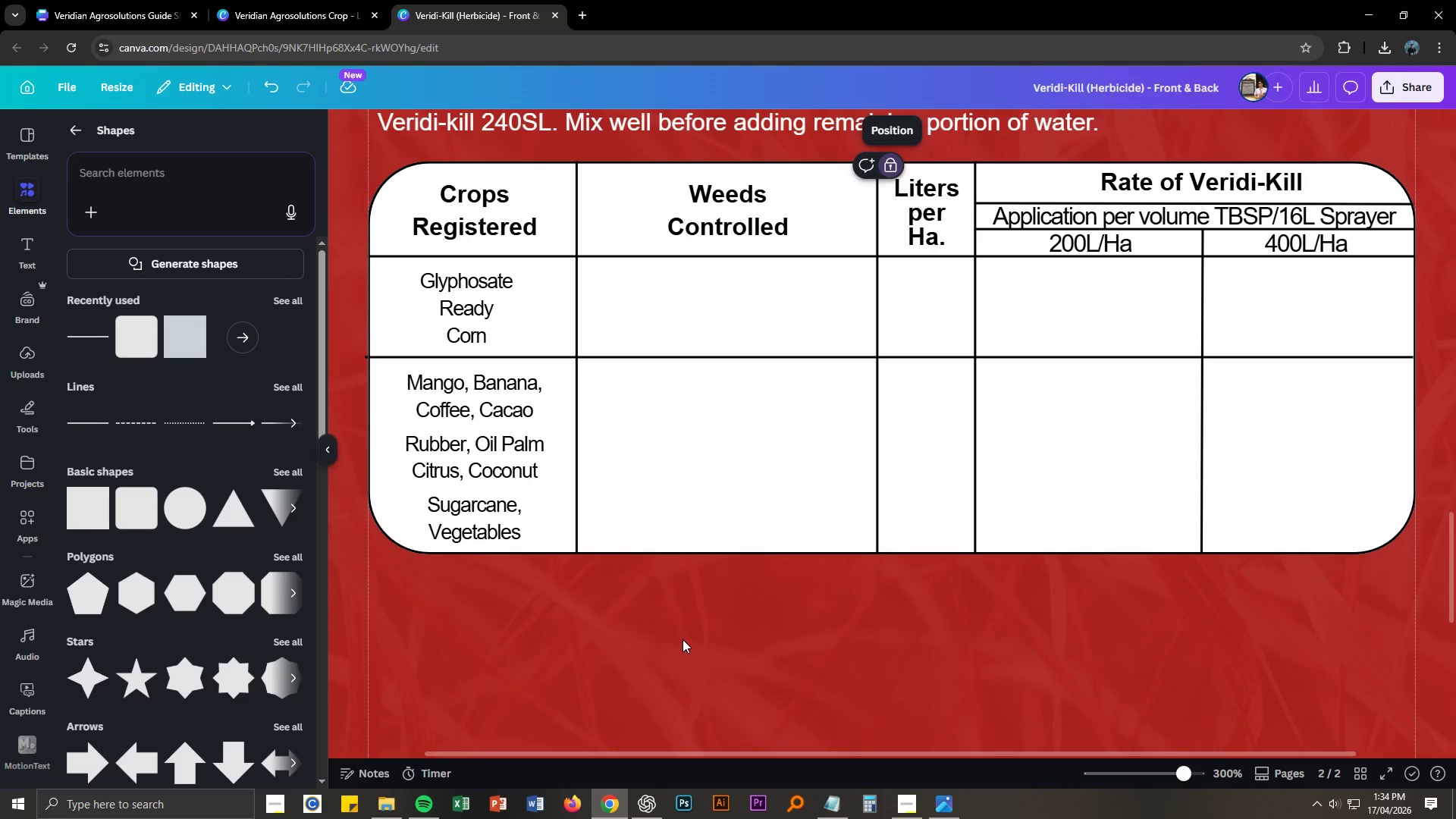 
key(Alt+Tab)
 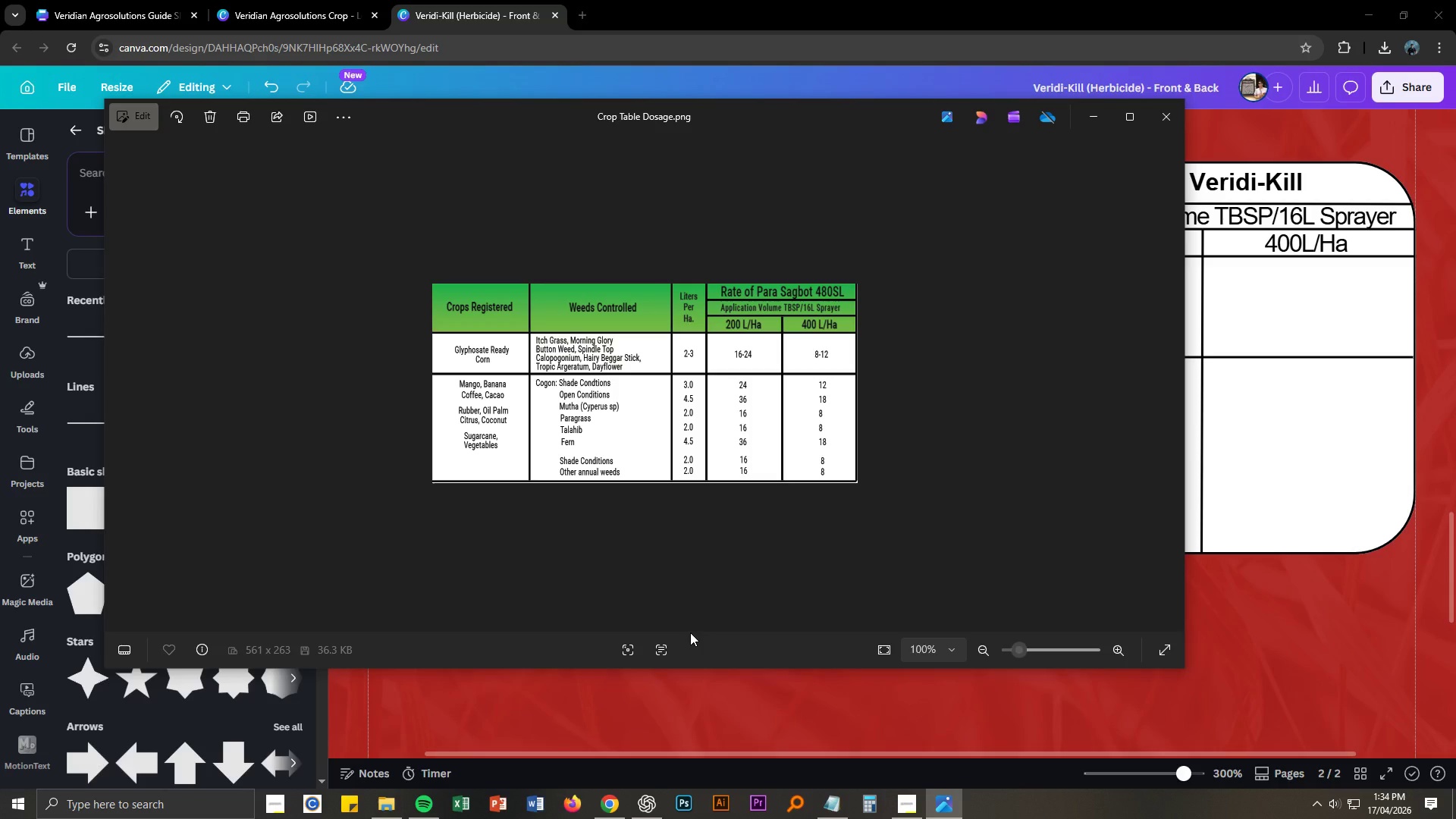 
key(Alt+AltLeft)
 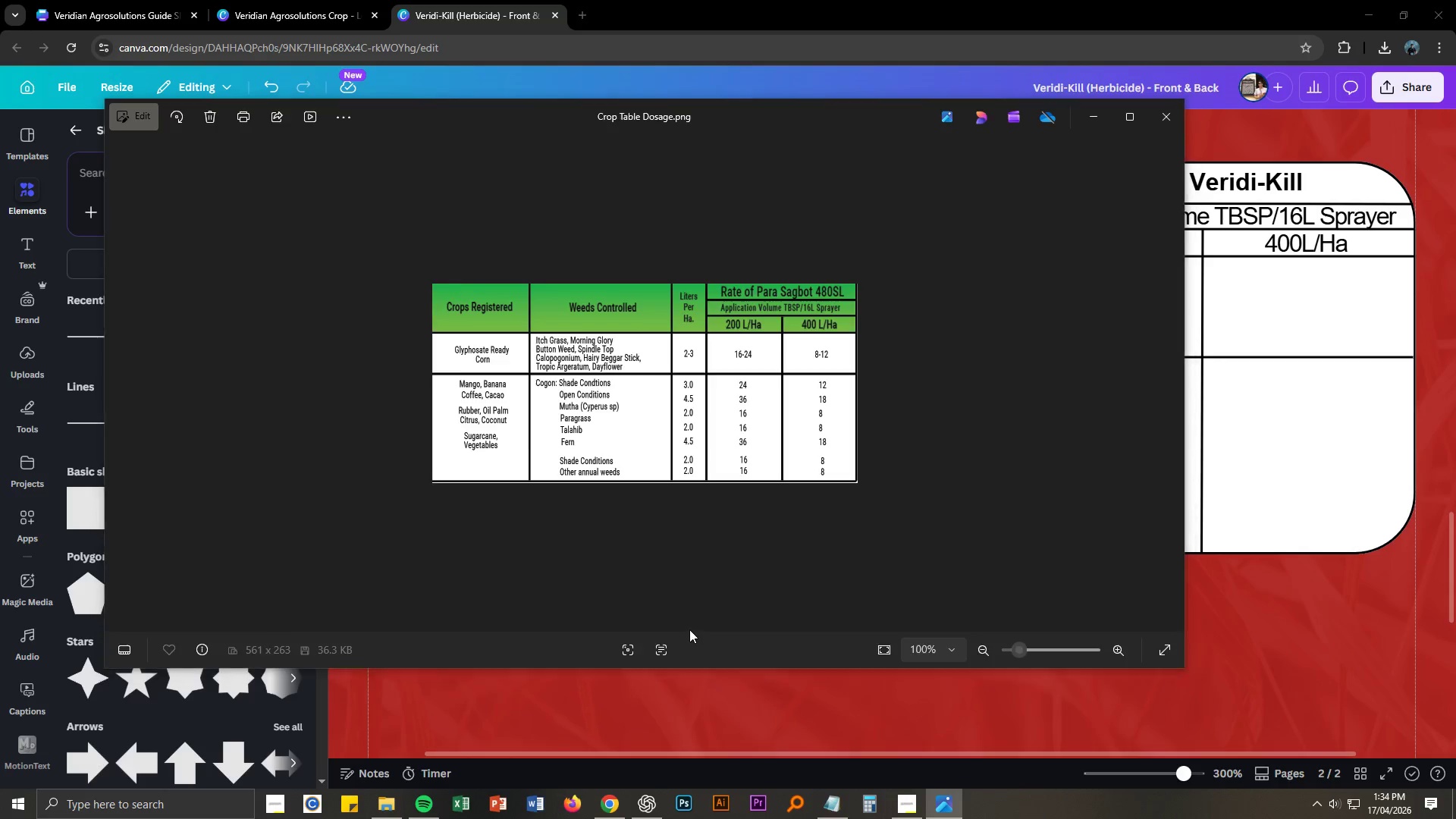 
key(Alt+Tab)
 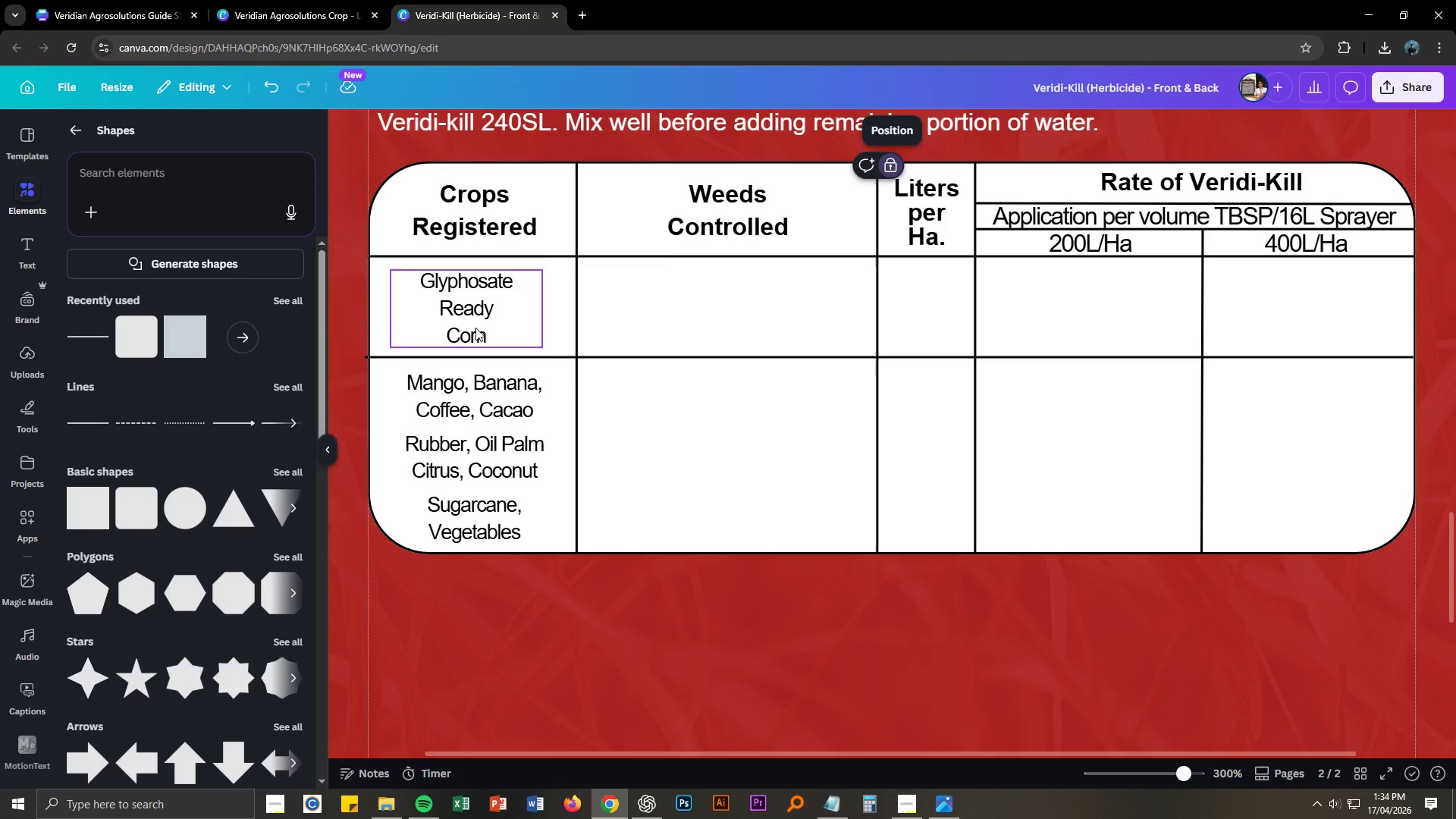 
key(Control+C)
 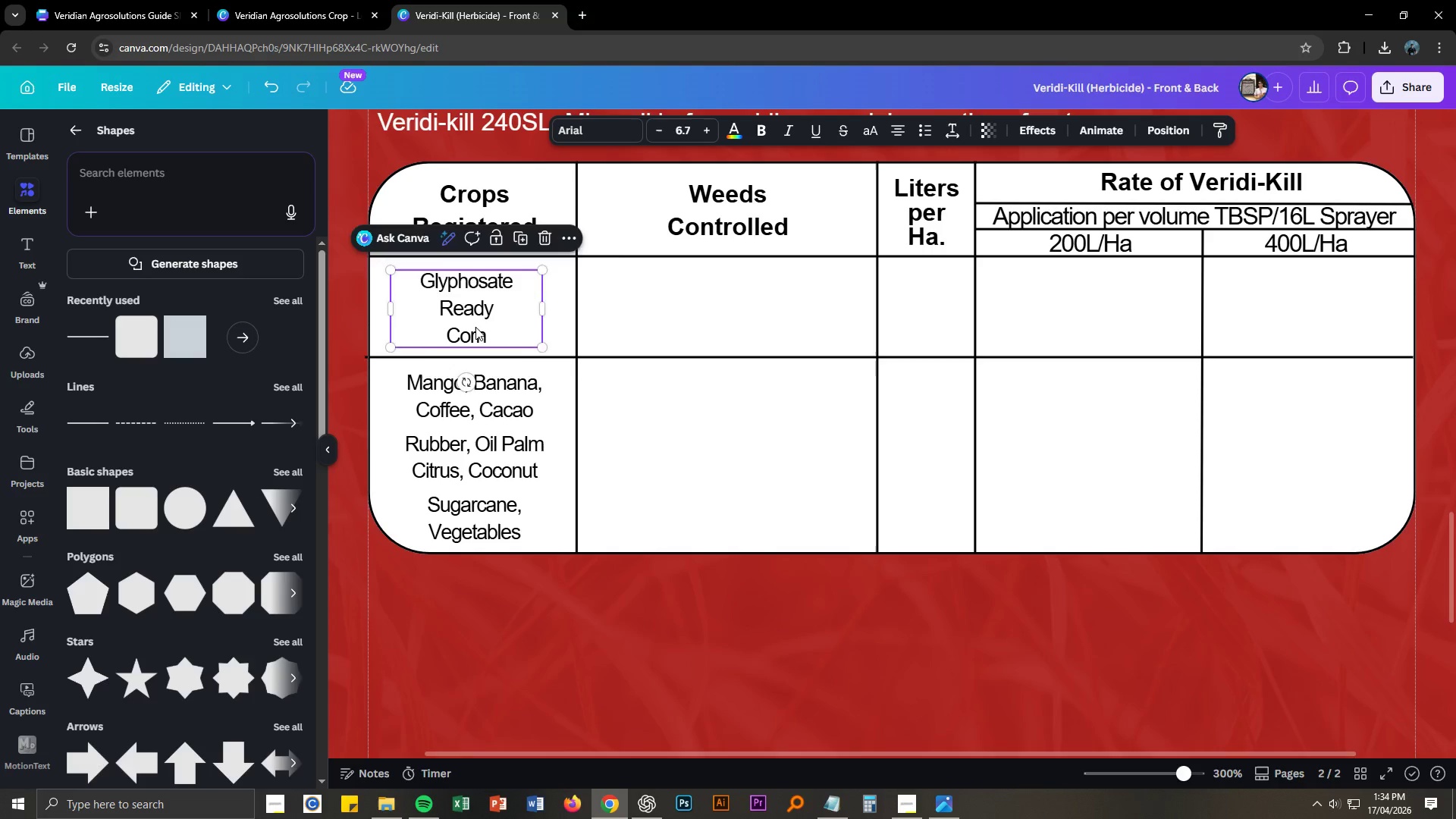 
key(Control+V)
 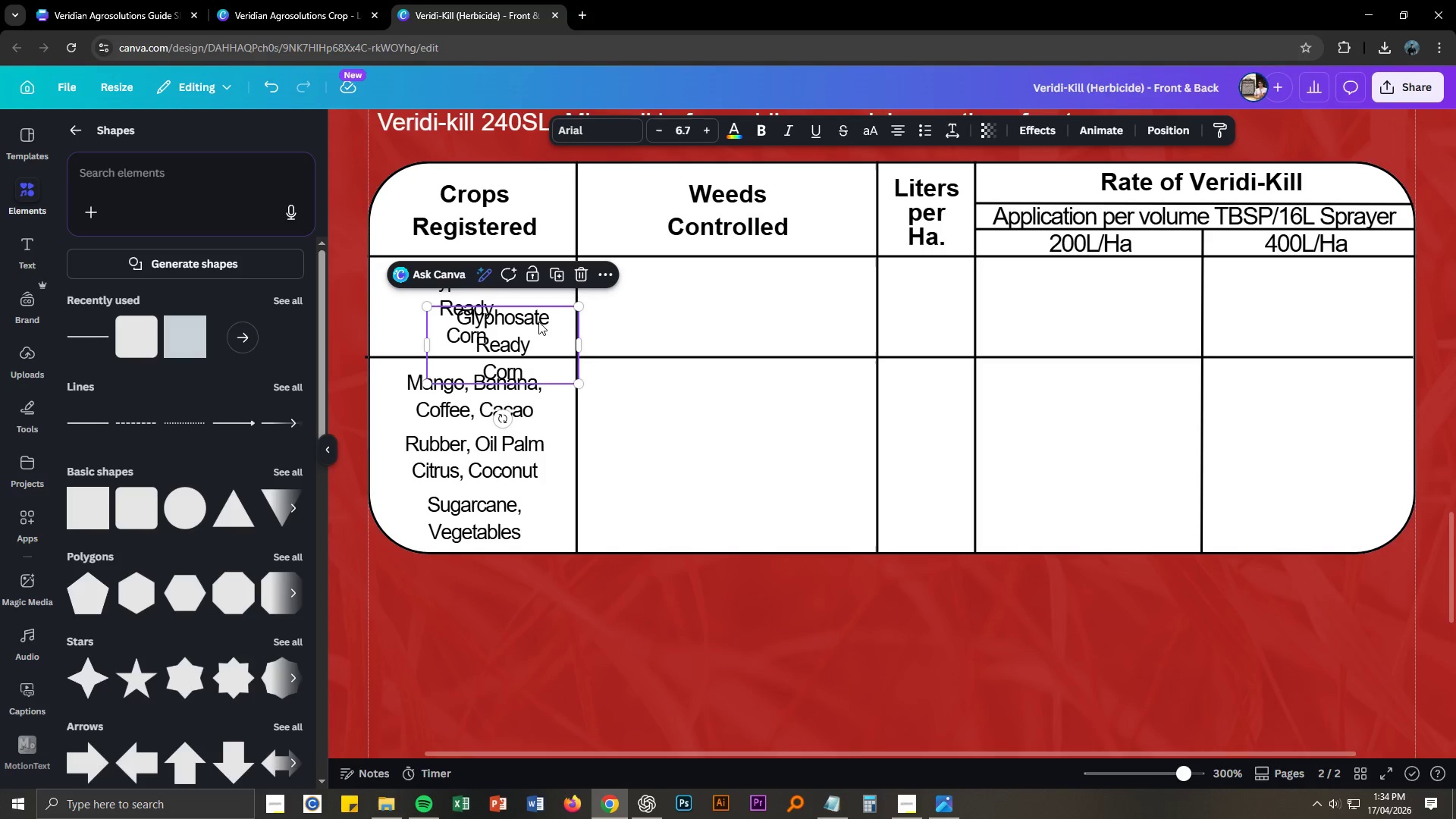 
left_click_drag(start_coordinate=[526, 309], to_coordinate=[753, 277])
 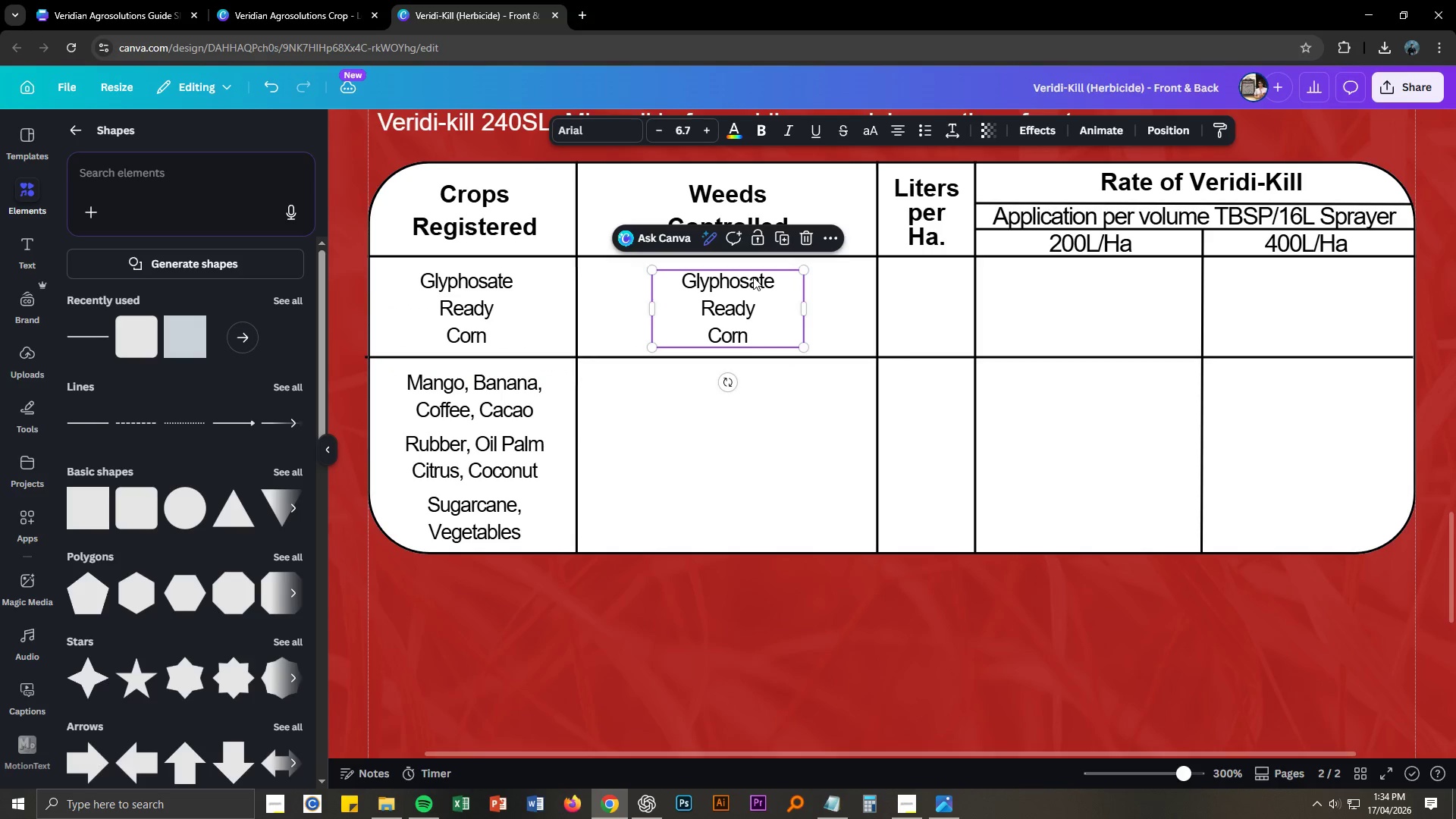 
key(Alt+AltLeft)
 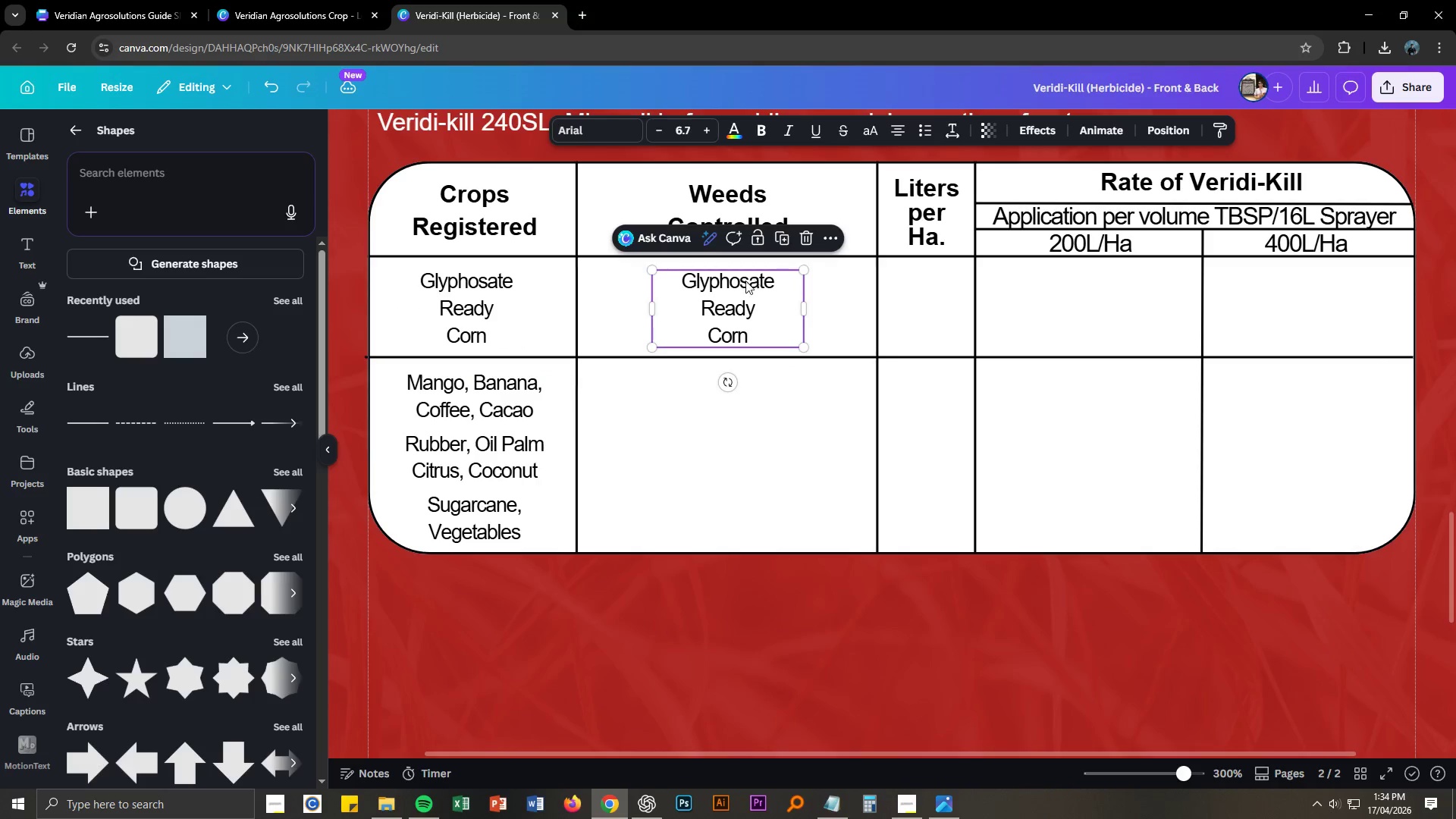 
key(Alt+Tab)
 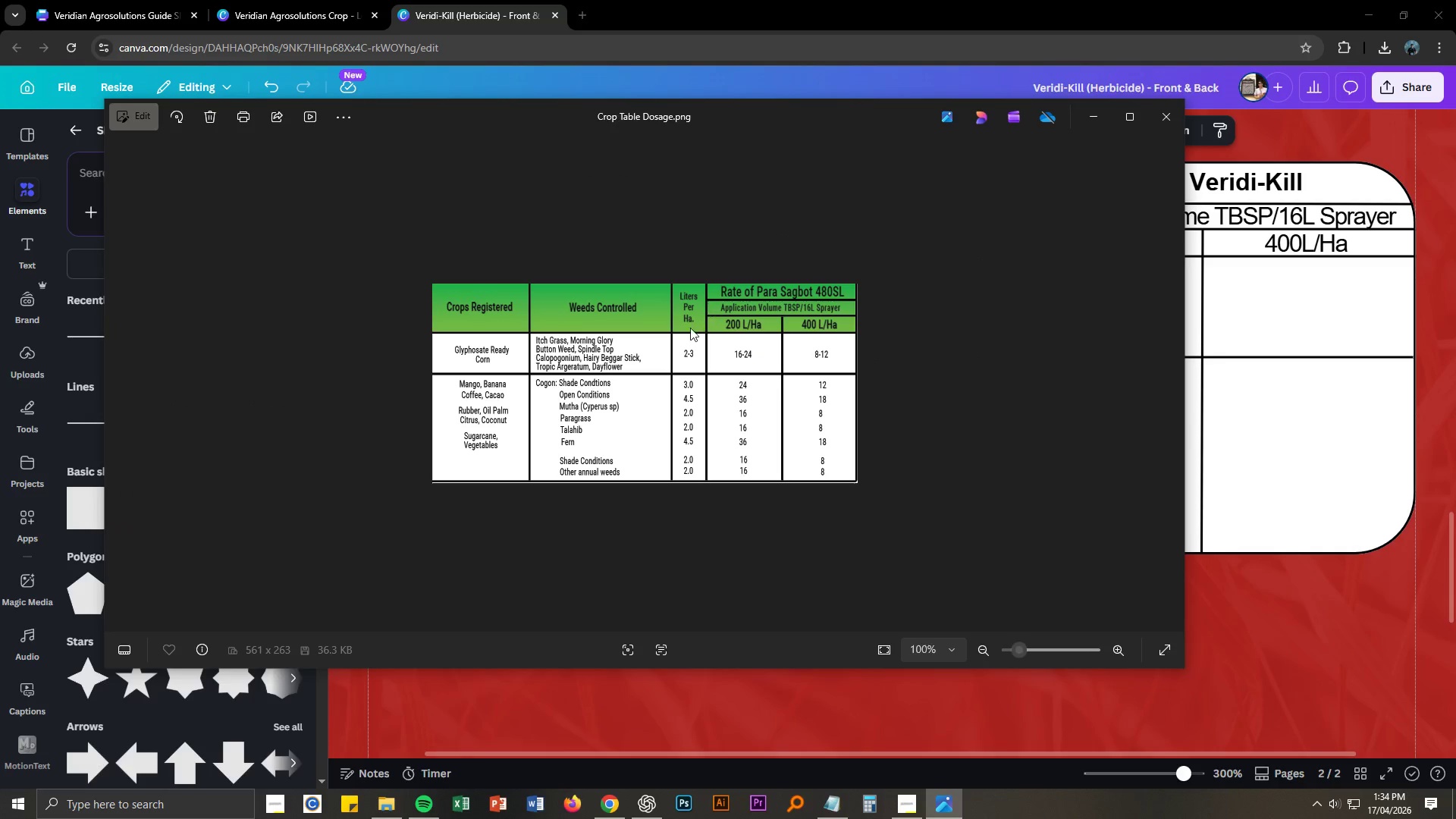 
key(Alt+AltLeft)
 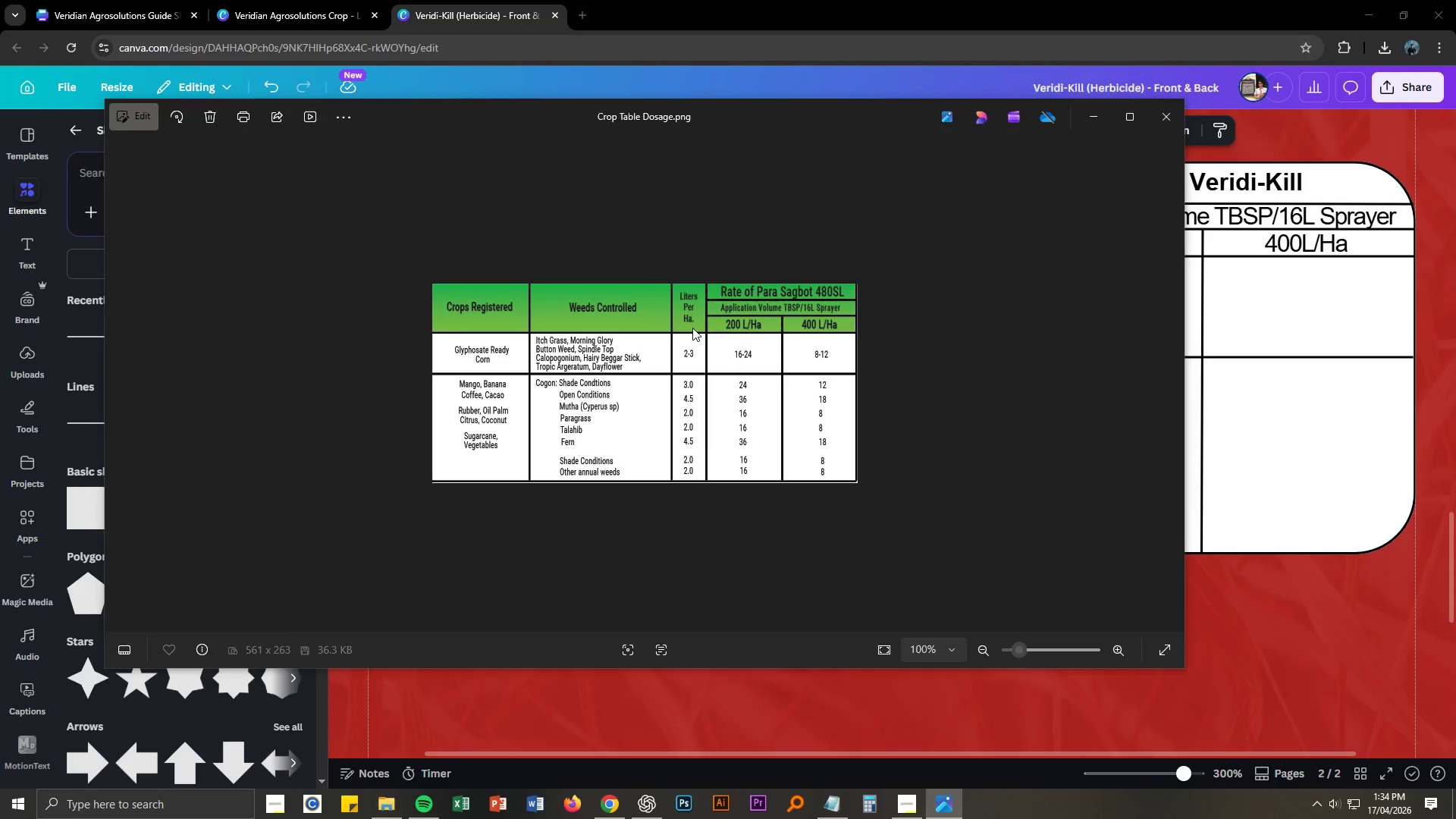 
key(Alt+Tab)
 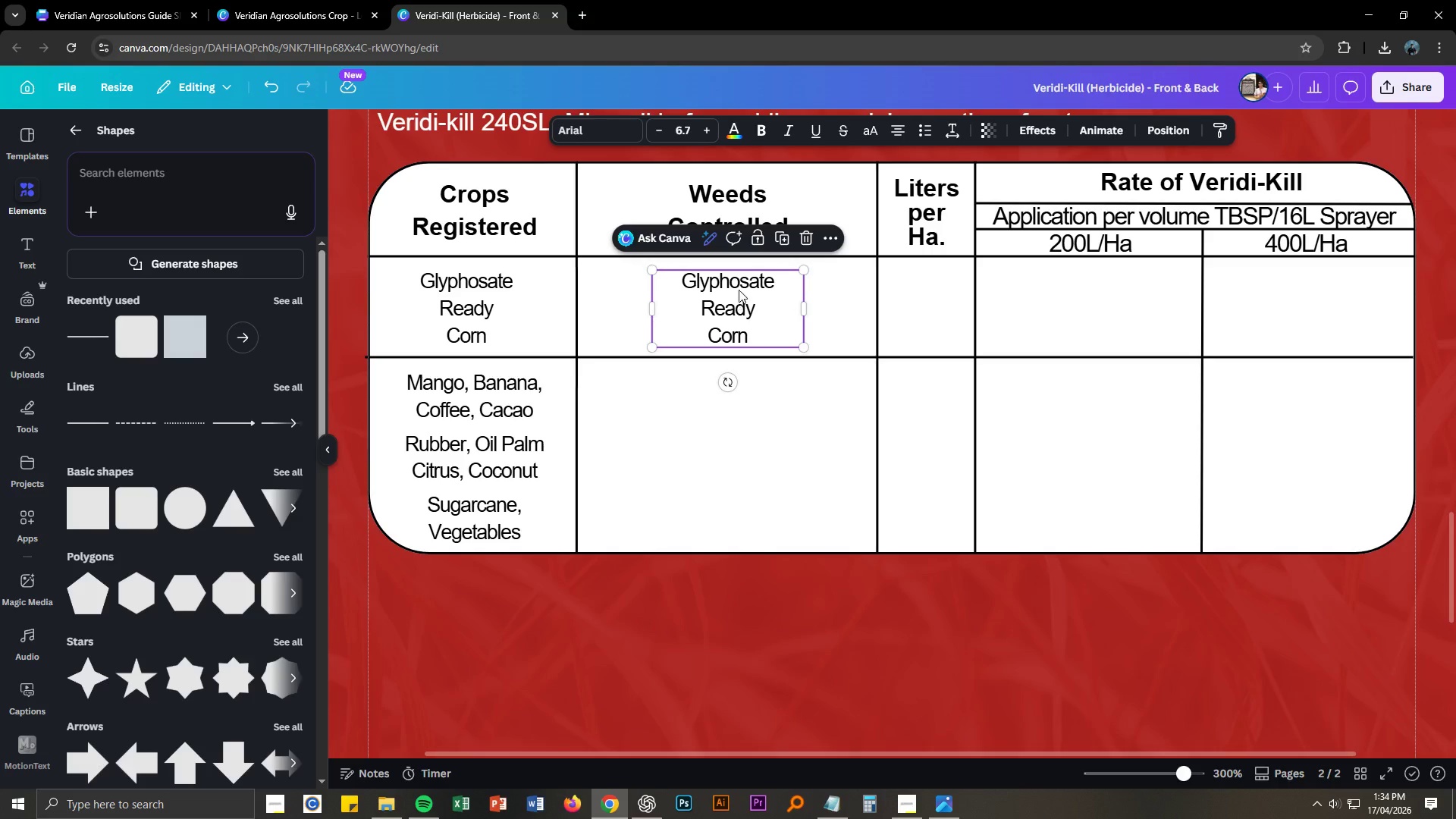 
double_click([739, 290])
 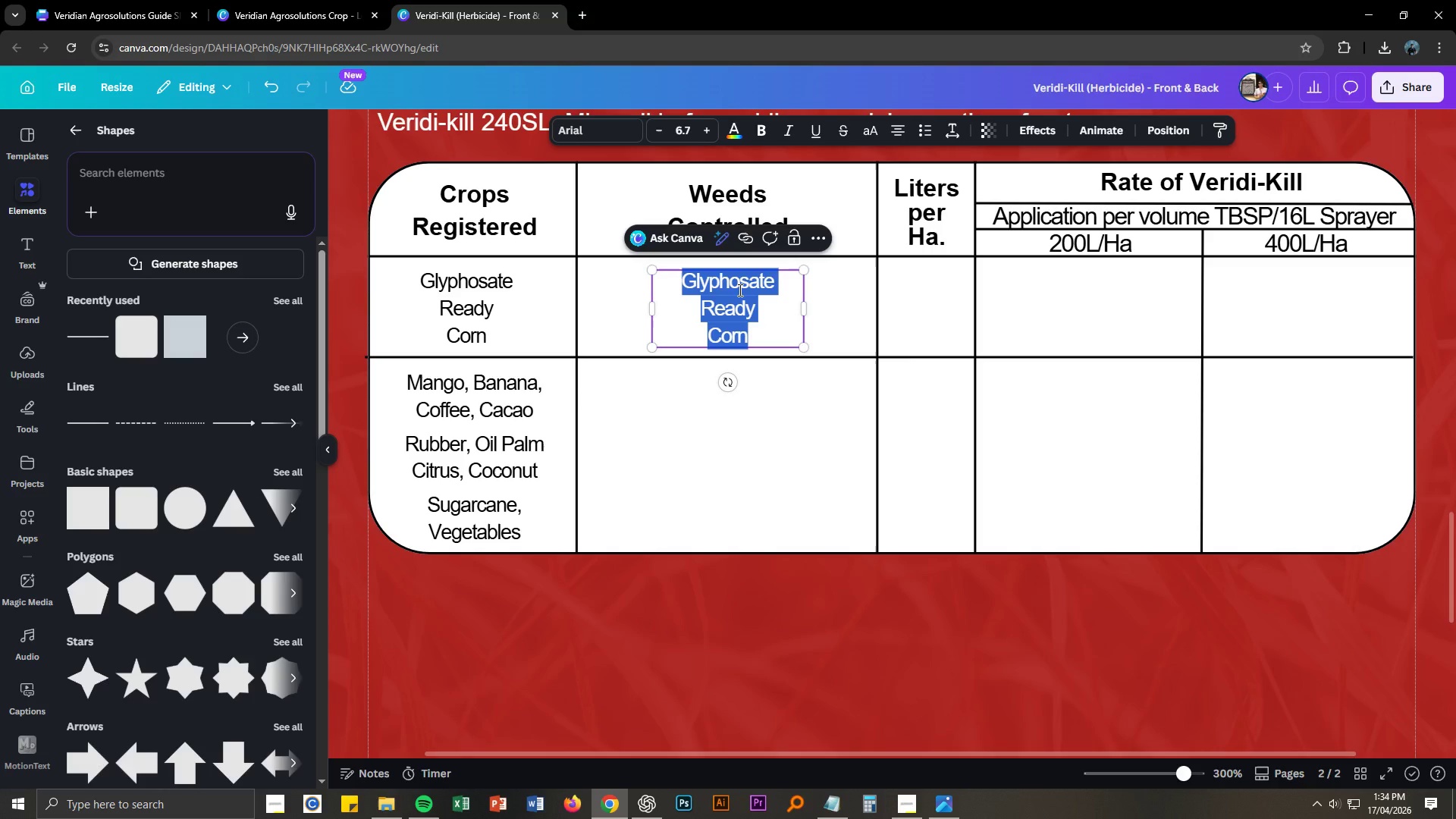 
type(Itch Grass, )
 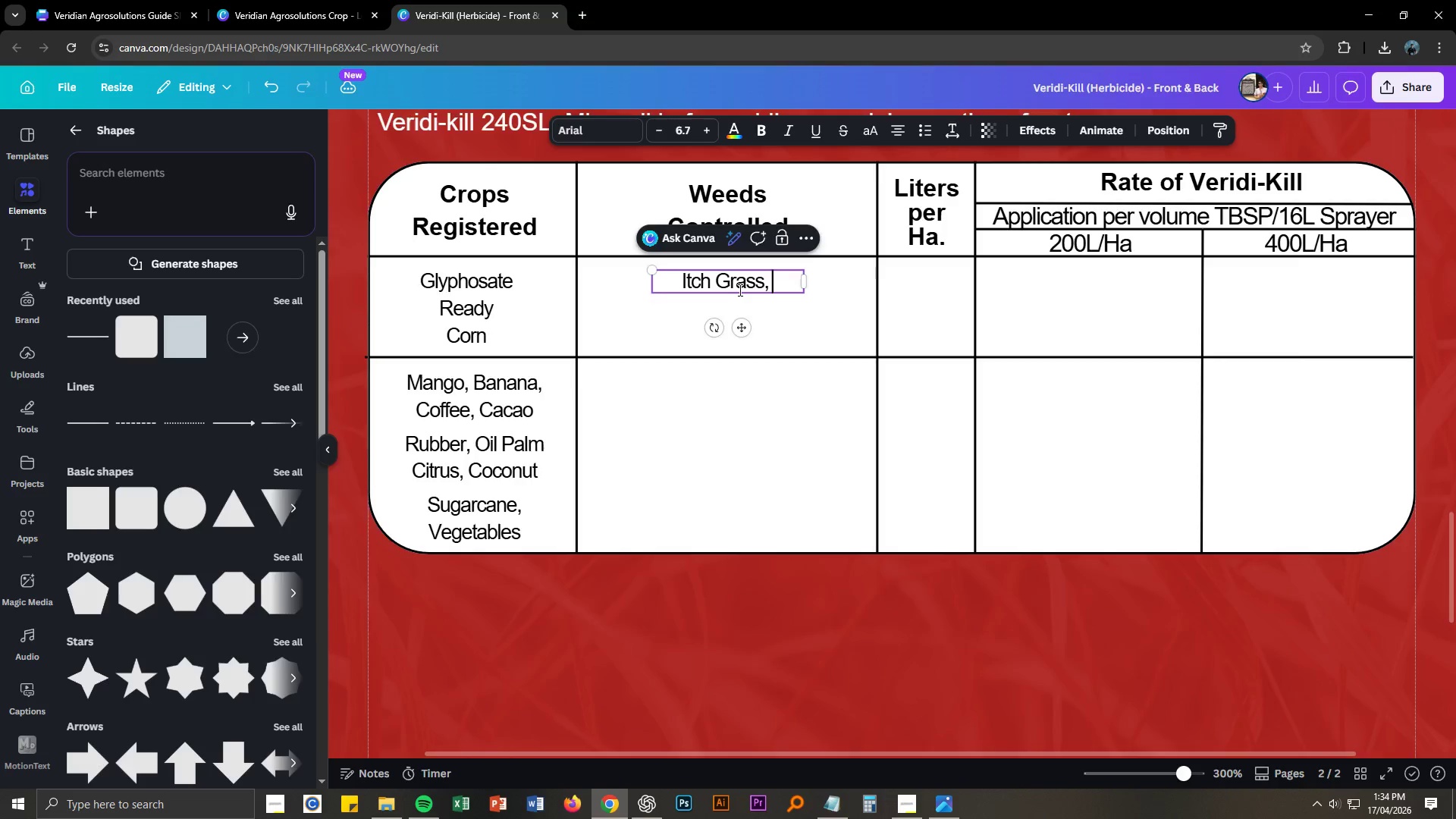 
key(Alt+AltLeft)
 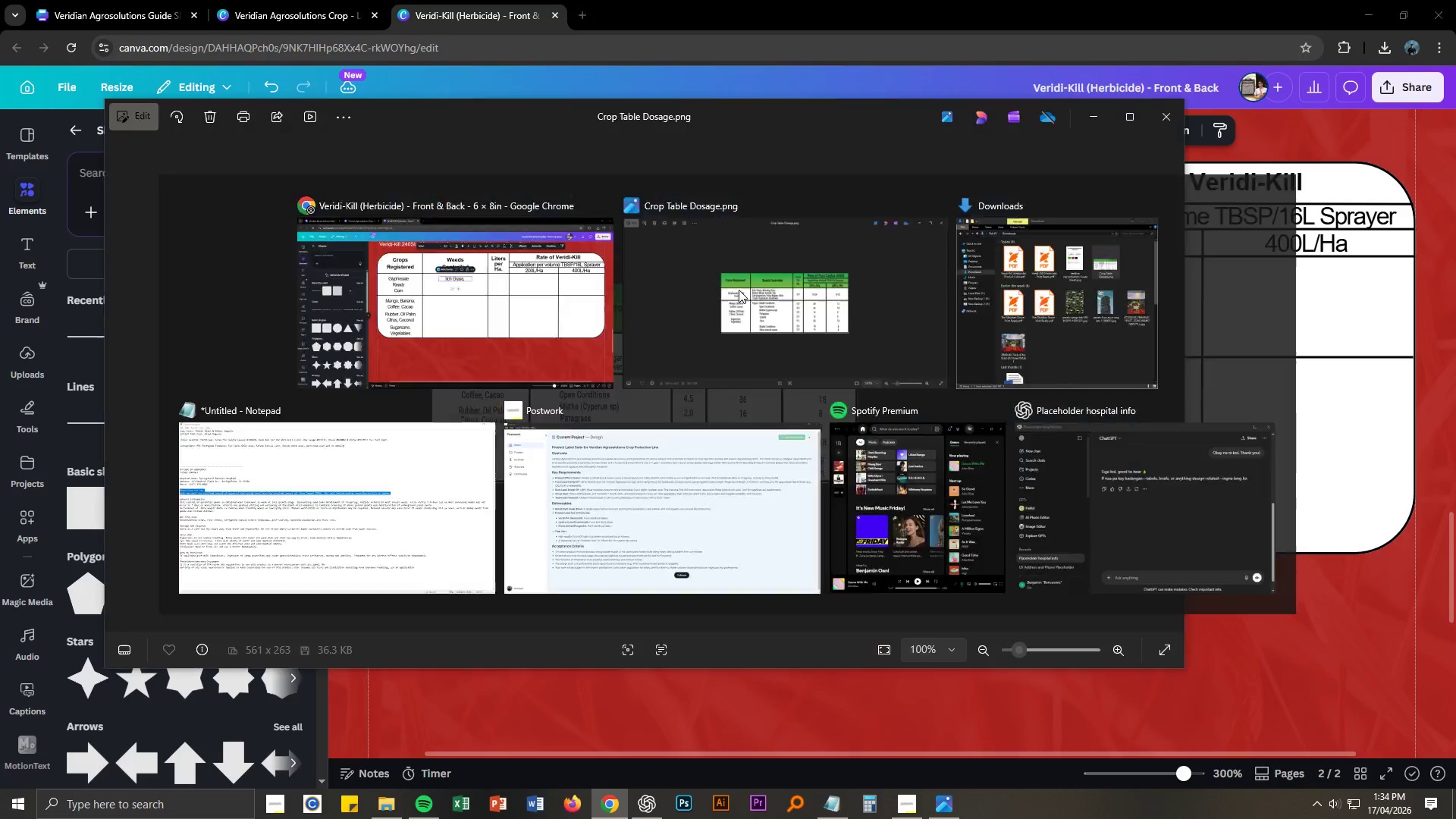 
key(Alt+Tab)
 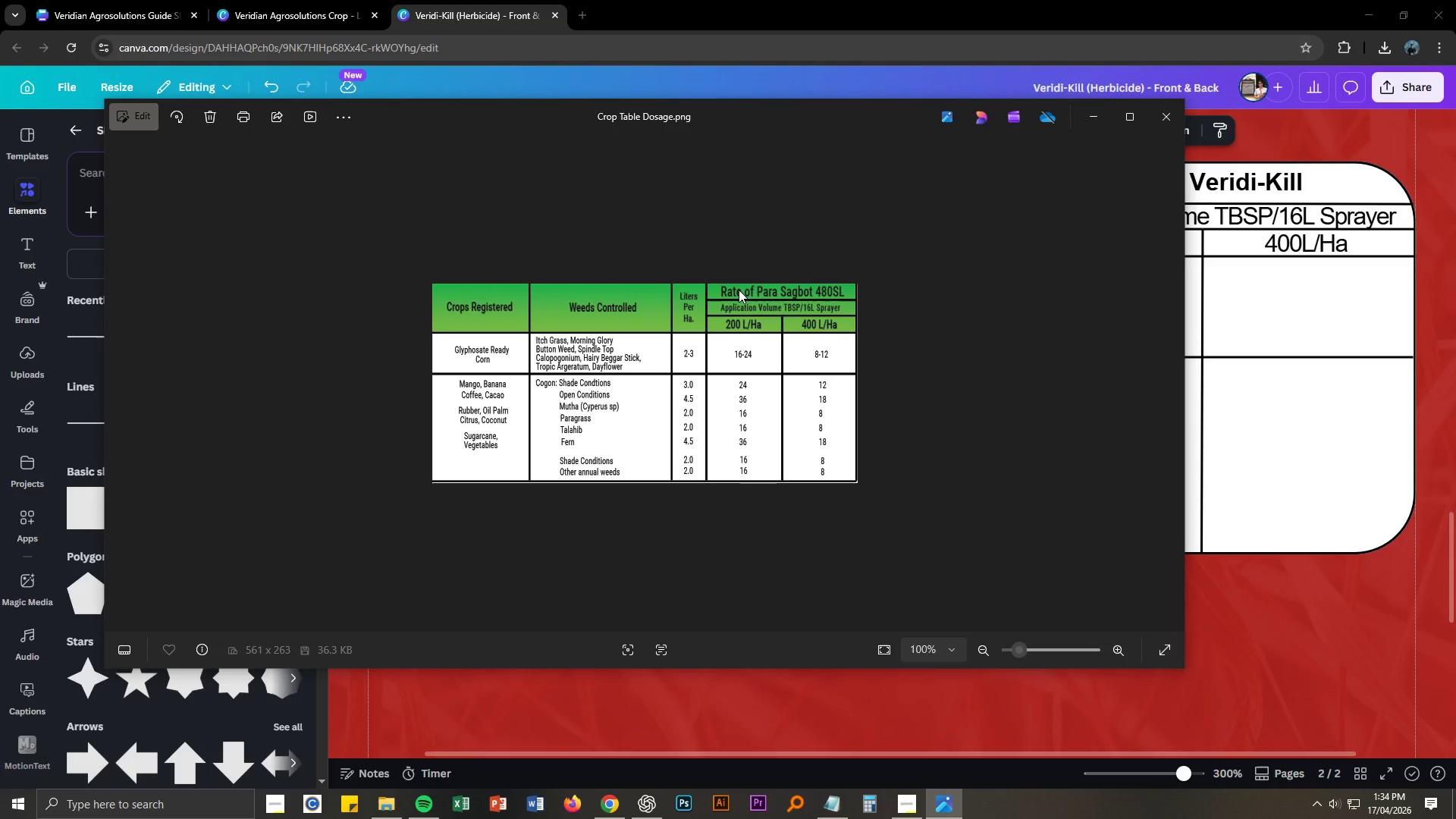 
key(Alt+AltLeft)
 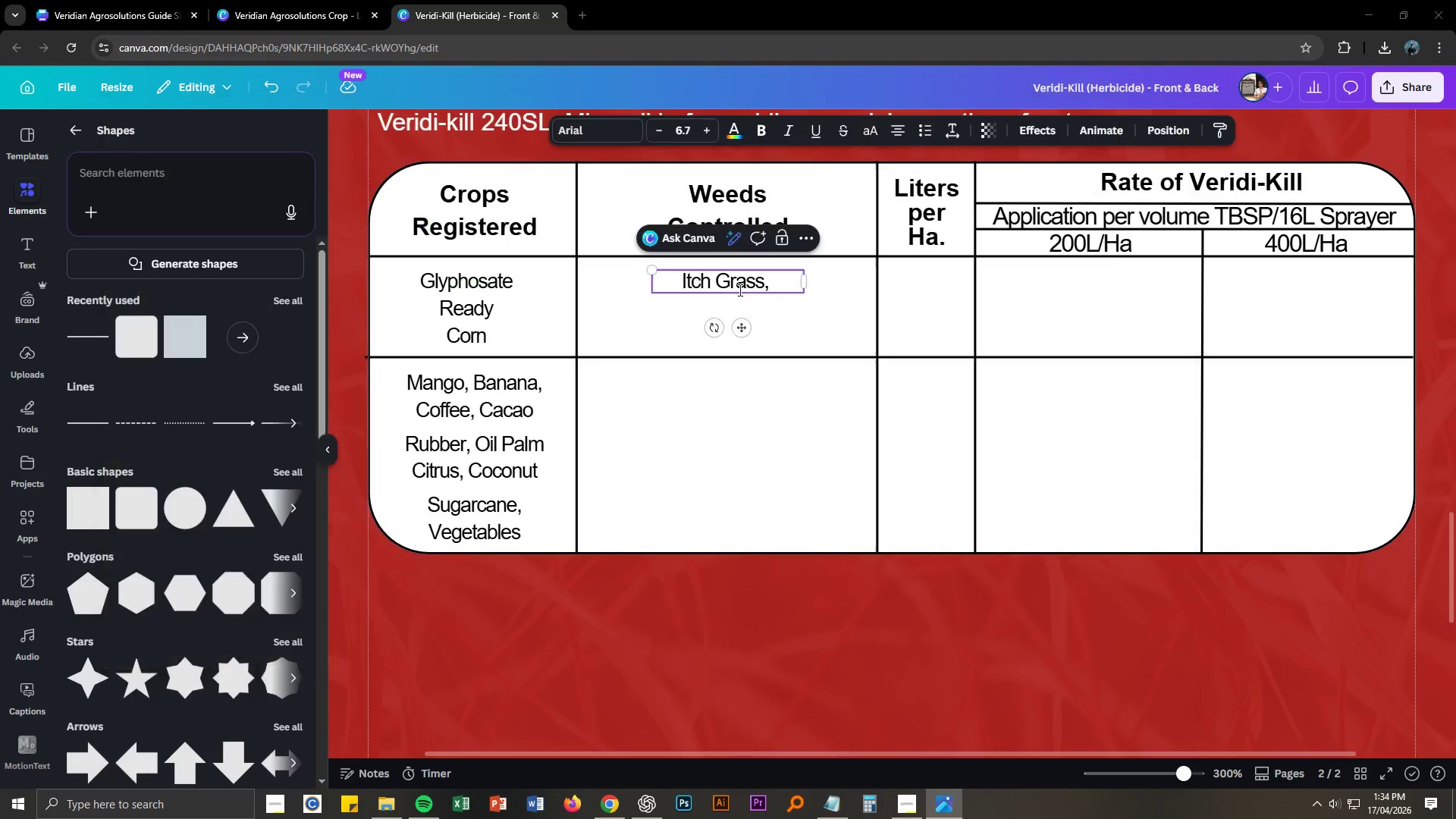 
key(Tab)
type(Morning Glory,)
 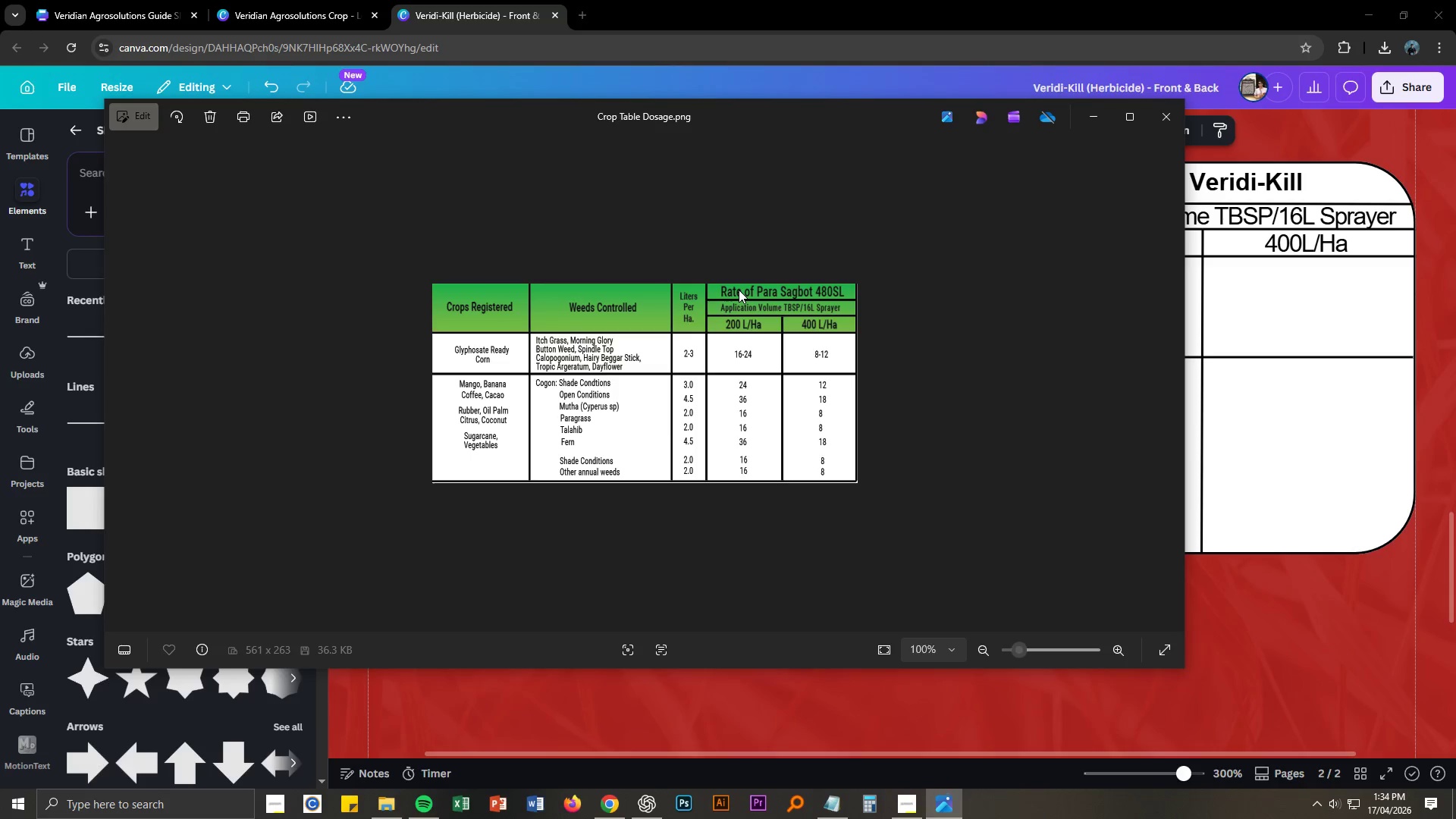 
 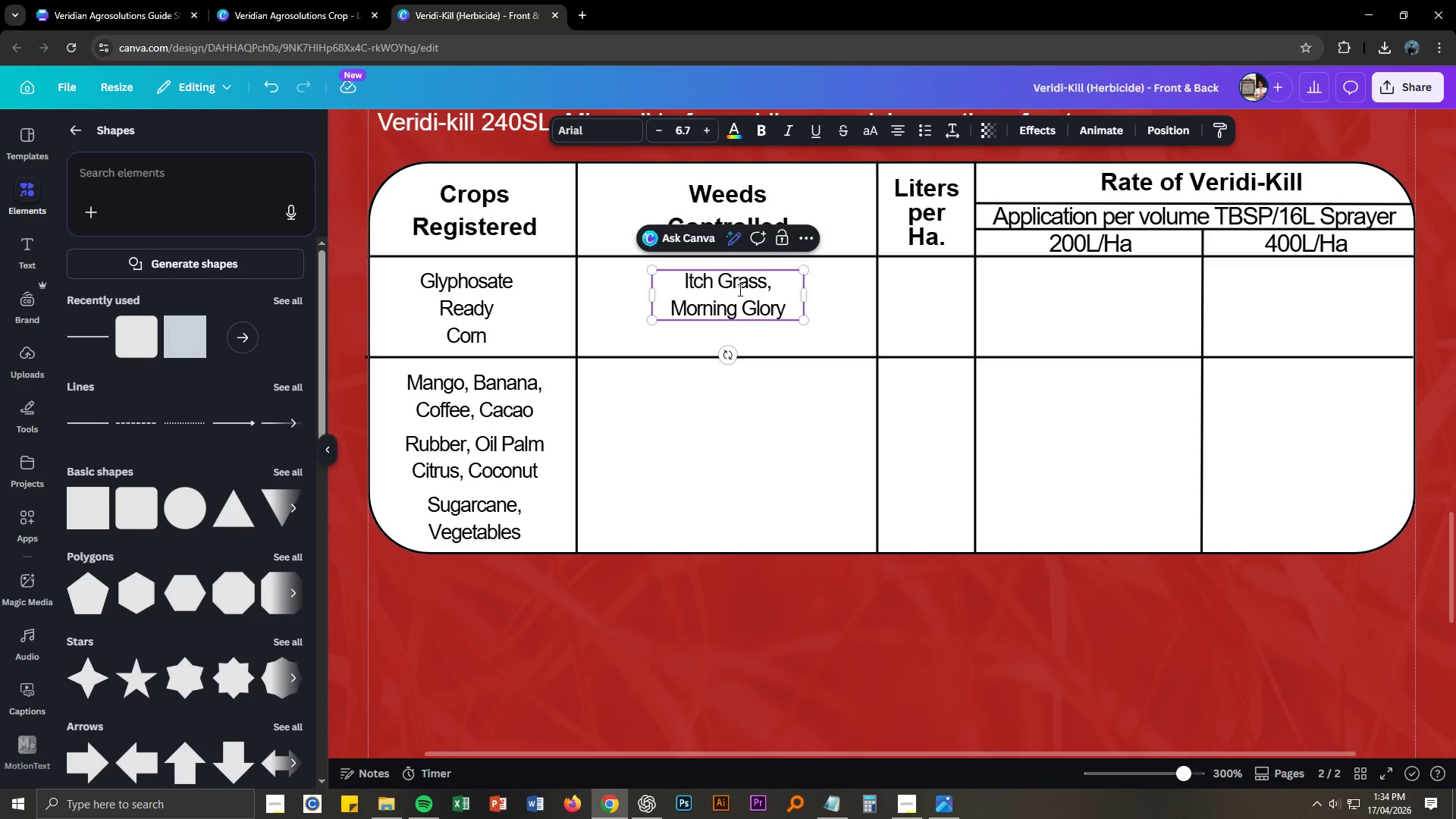 
key(Alt+AltLeft)
 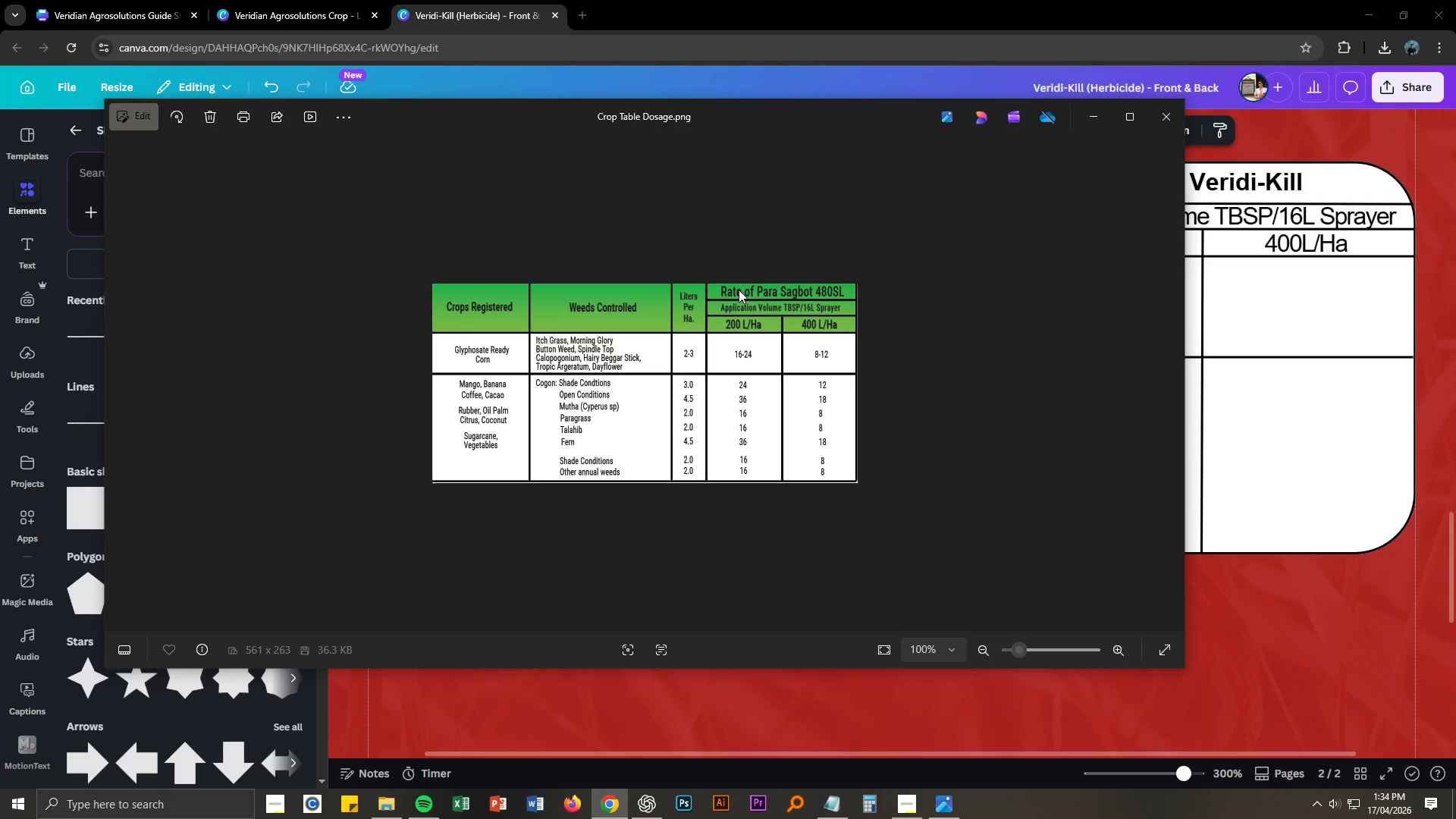 
key(Alt+Tab)
 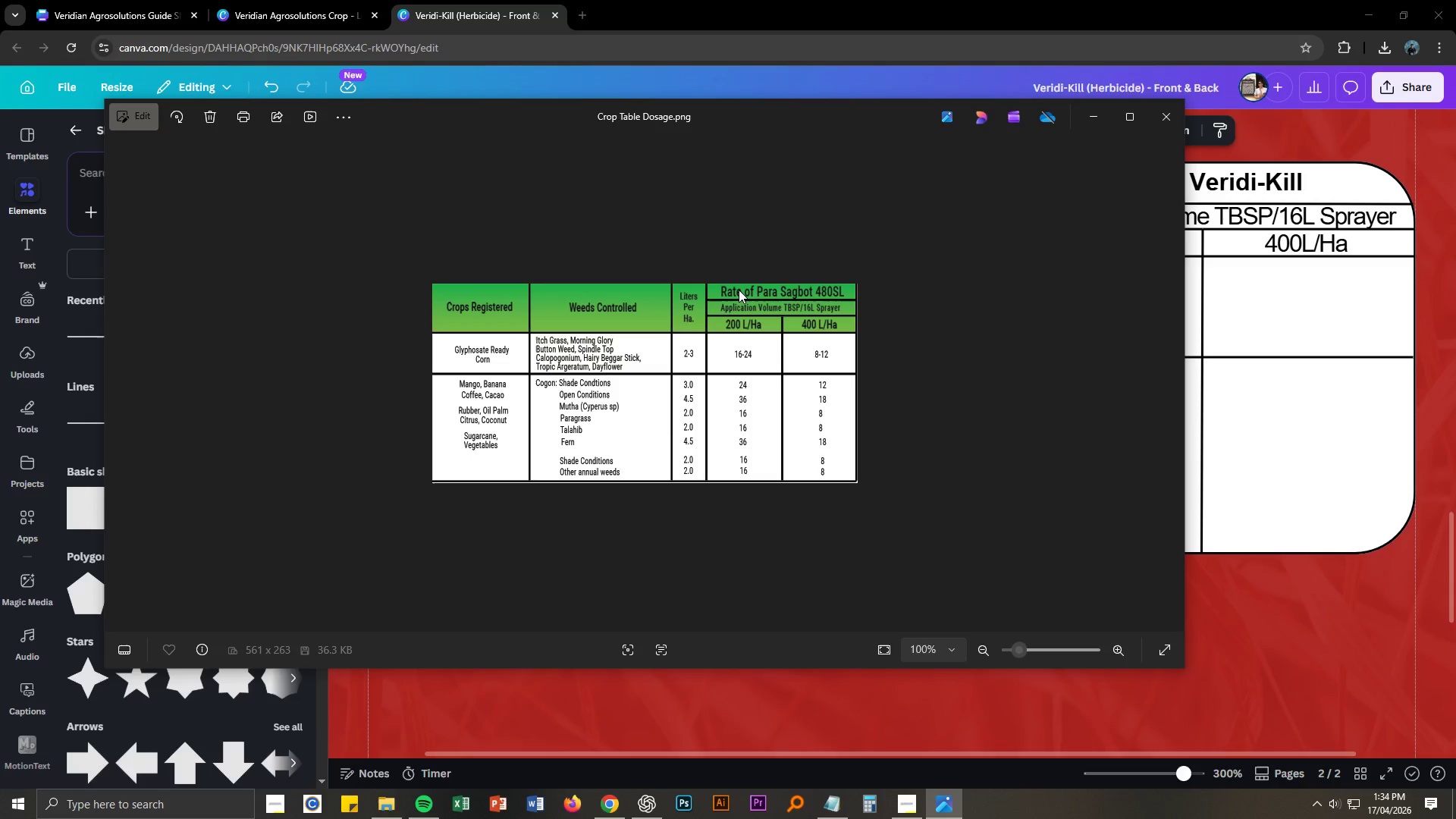 
key(Alt+AltLeft)
 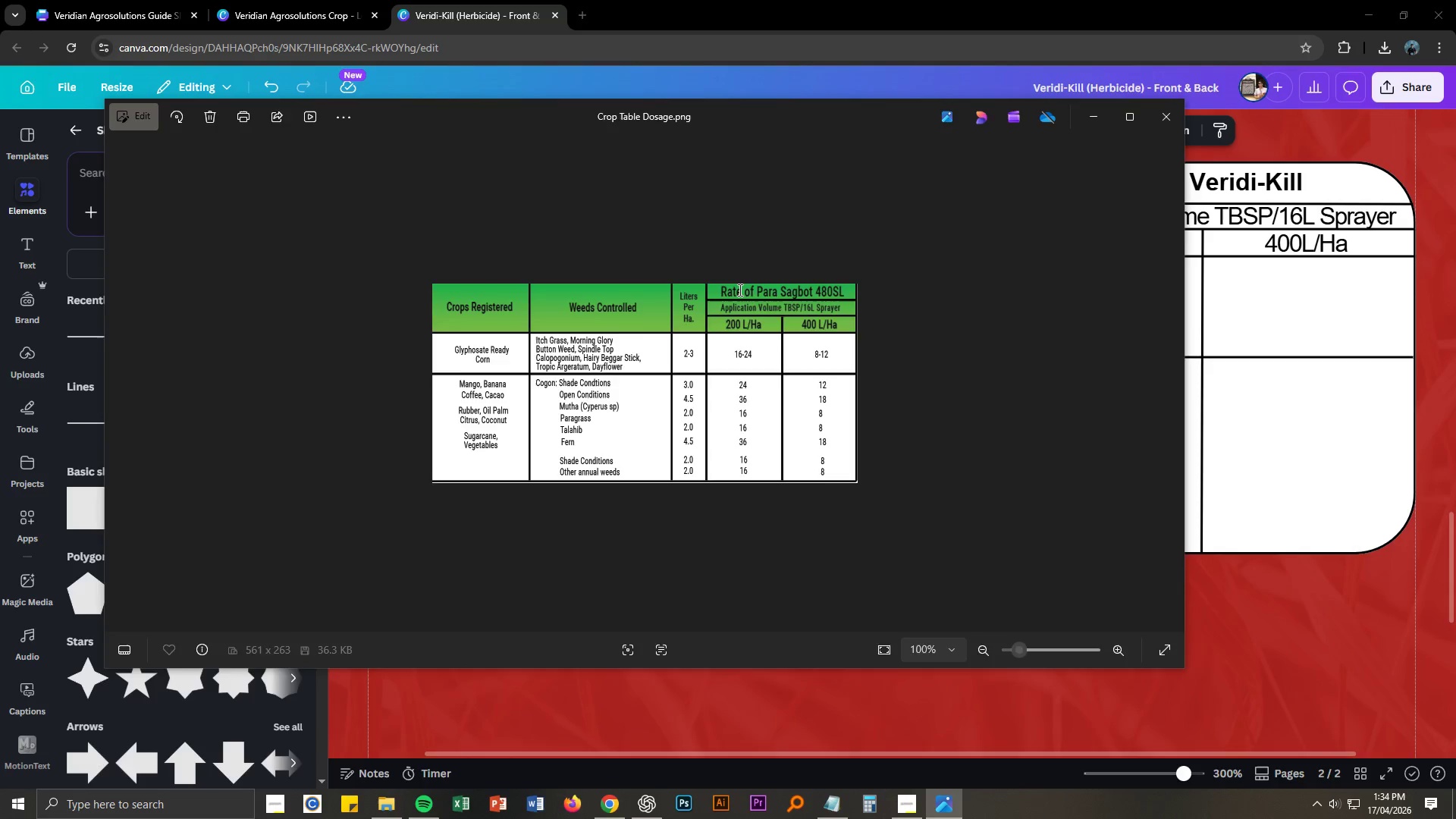 
key(Alt+Tab)
 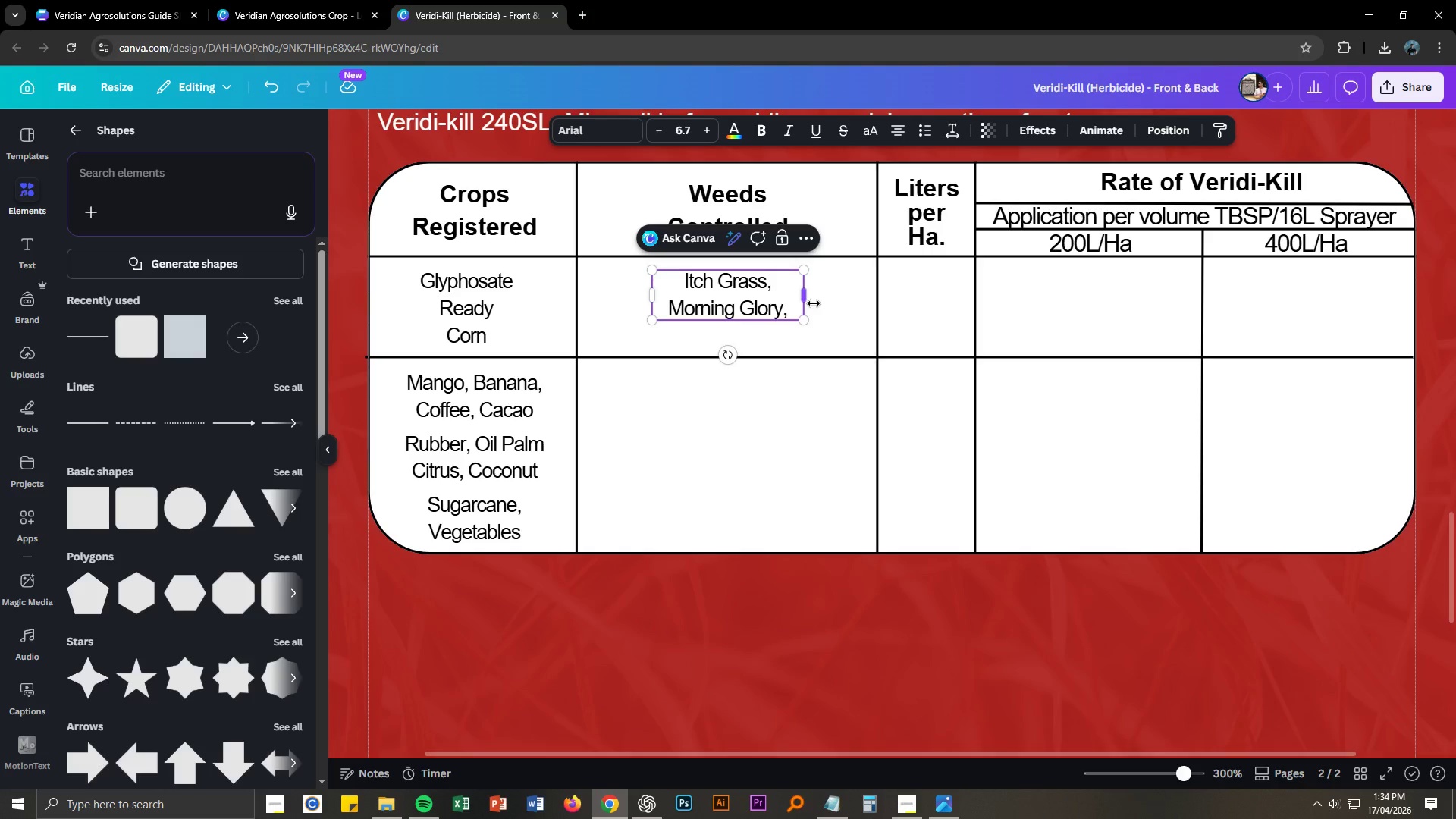 
left_click_drag(start_coordinate=[808, 298], to_coordinate=[878, 299])
 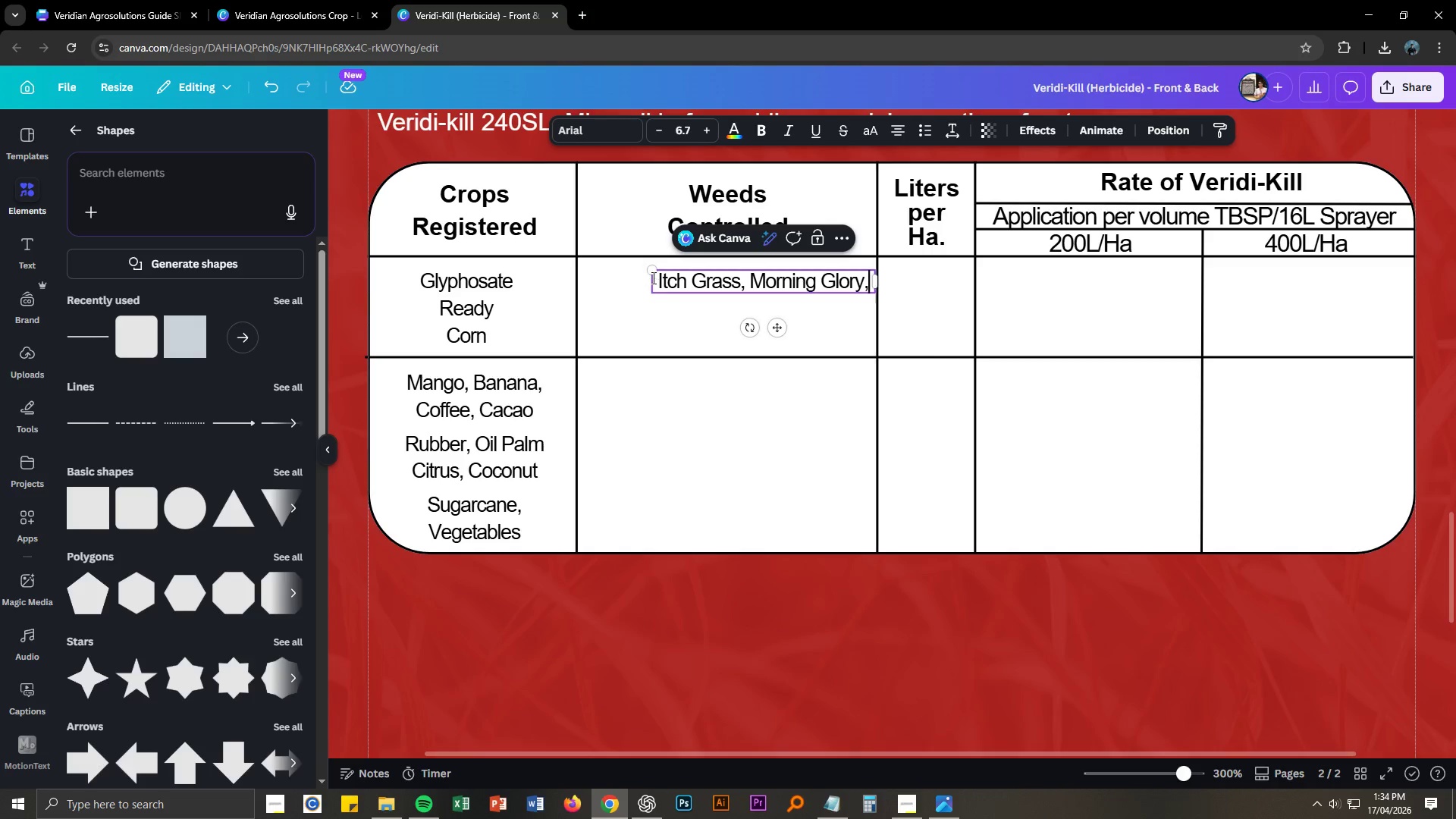 
left_click([790, 327])
 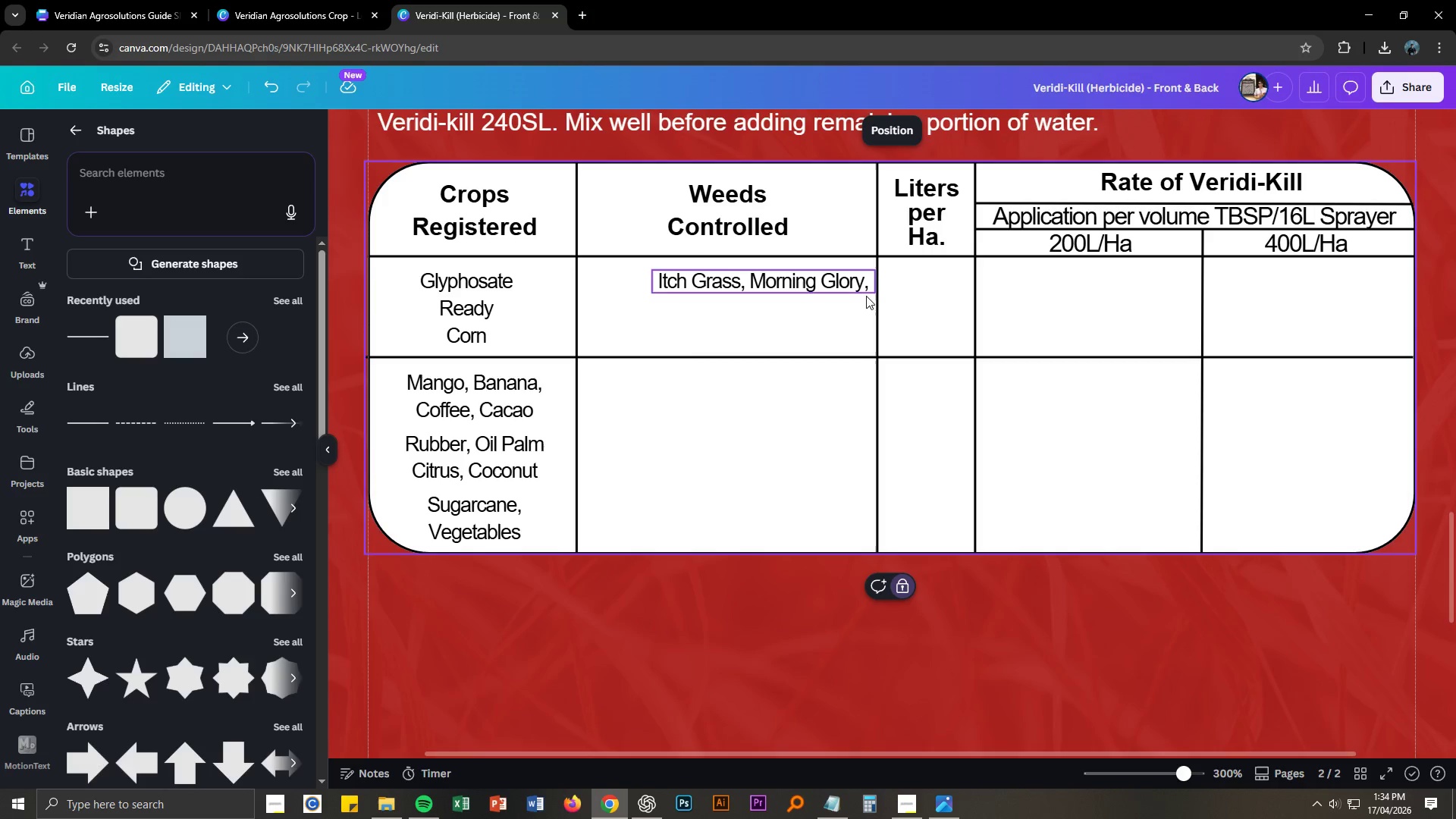 
left_click_drag(start_coordinate=[814, 287], to_coordinate=[745, 287])
 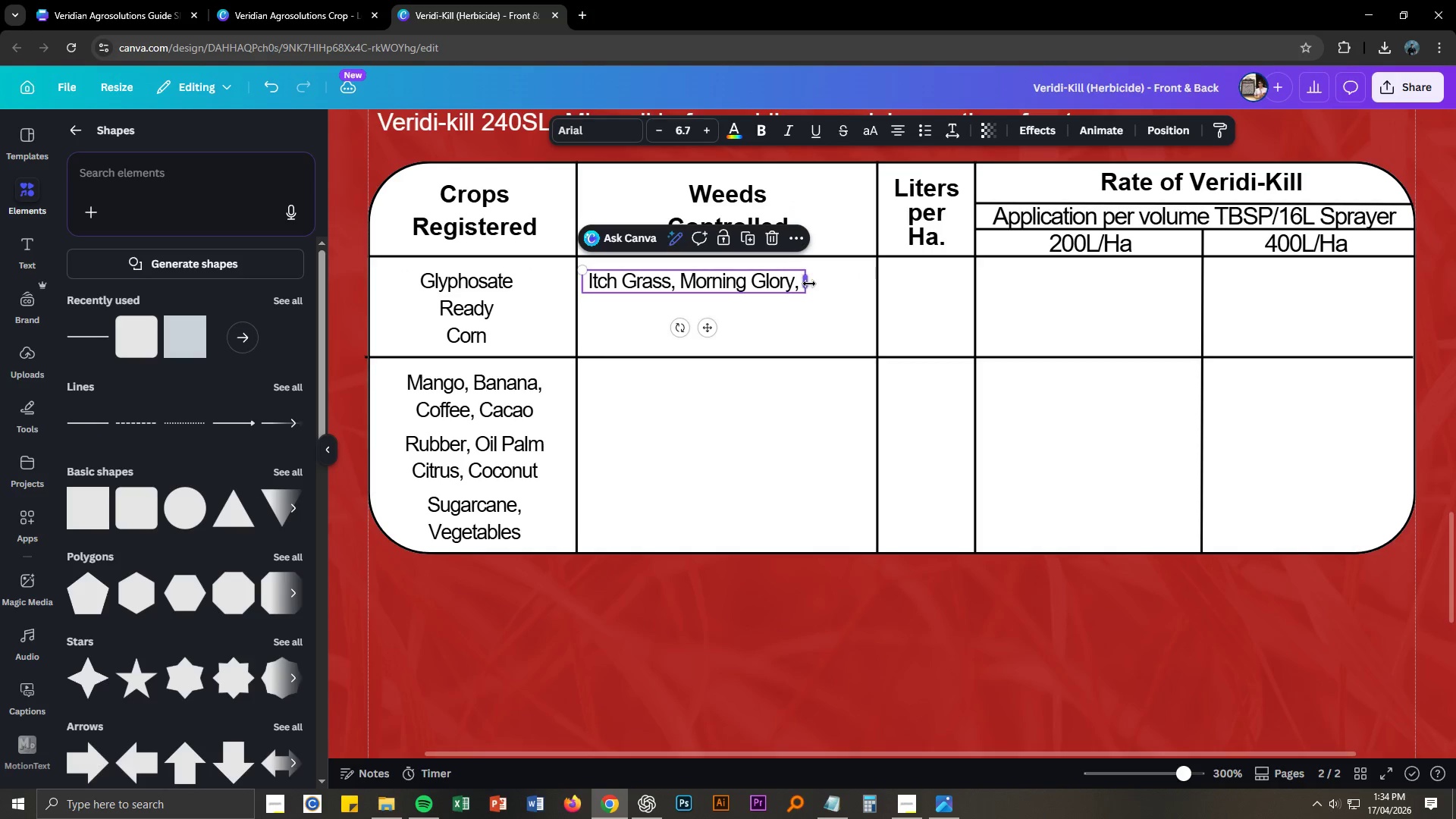 
left_click_drag(start_coordinate=[809, 284], to_coordinate=[879, 283])
 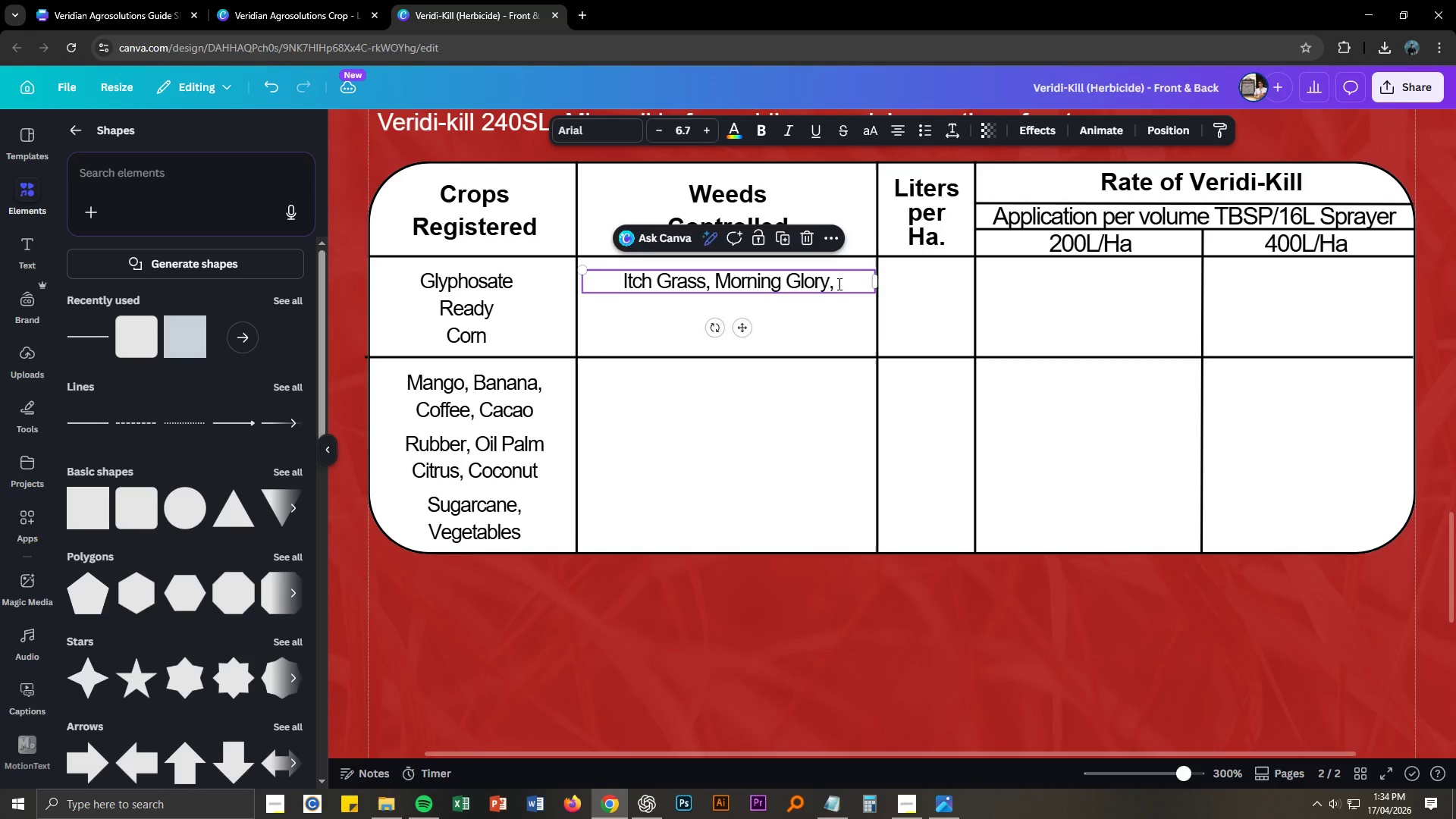 
double_click([838, 284])
 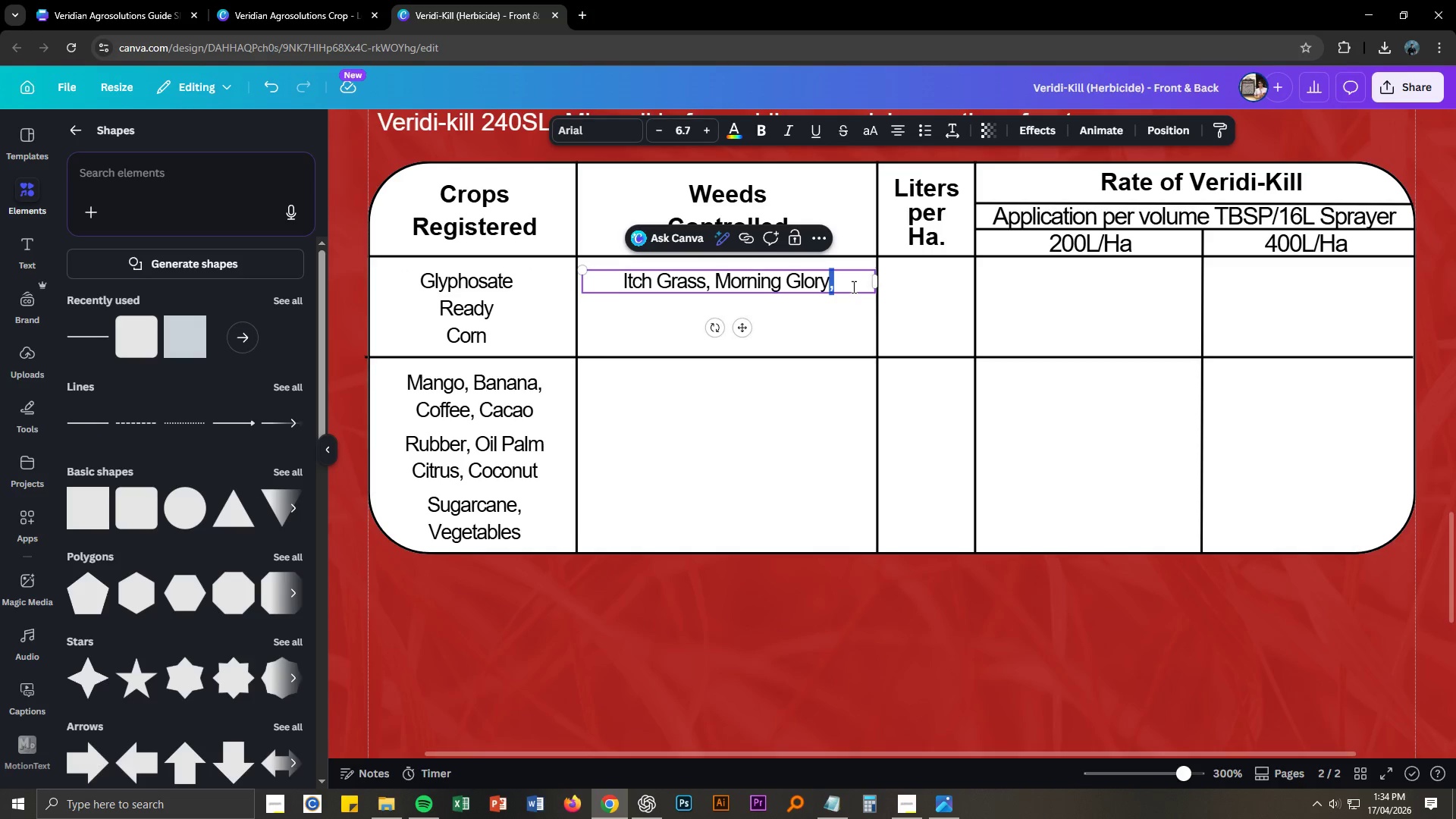 
left_click([849, 283])
 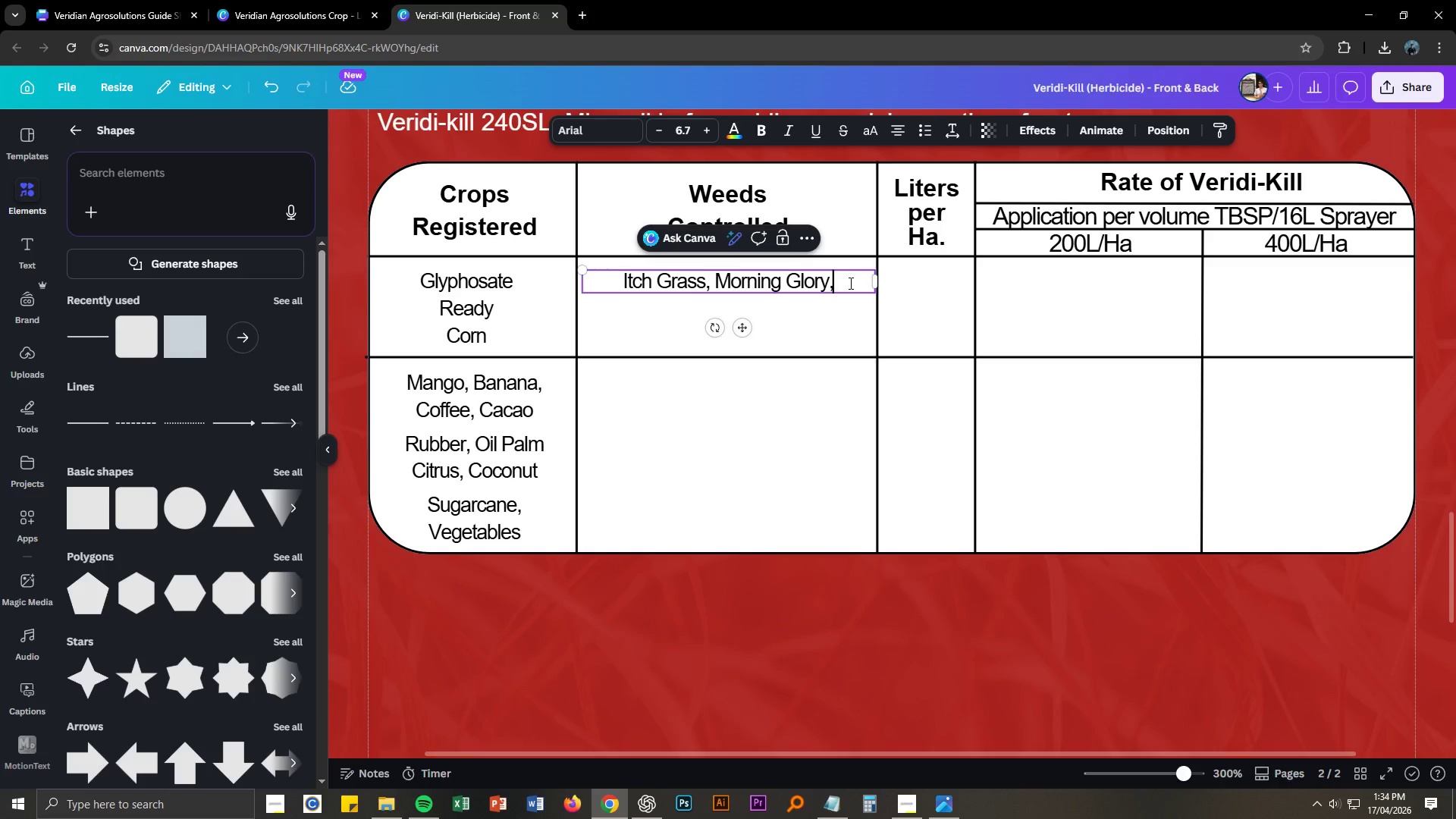 
key(Space)
 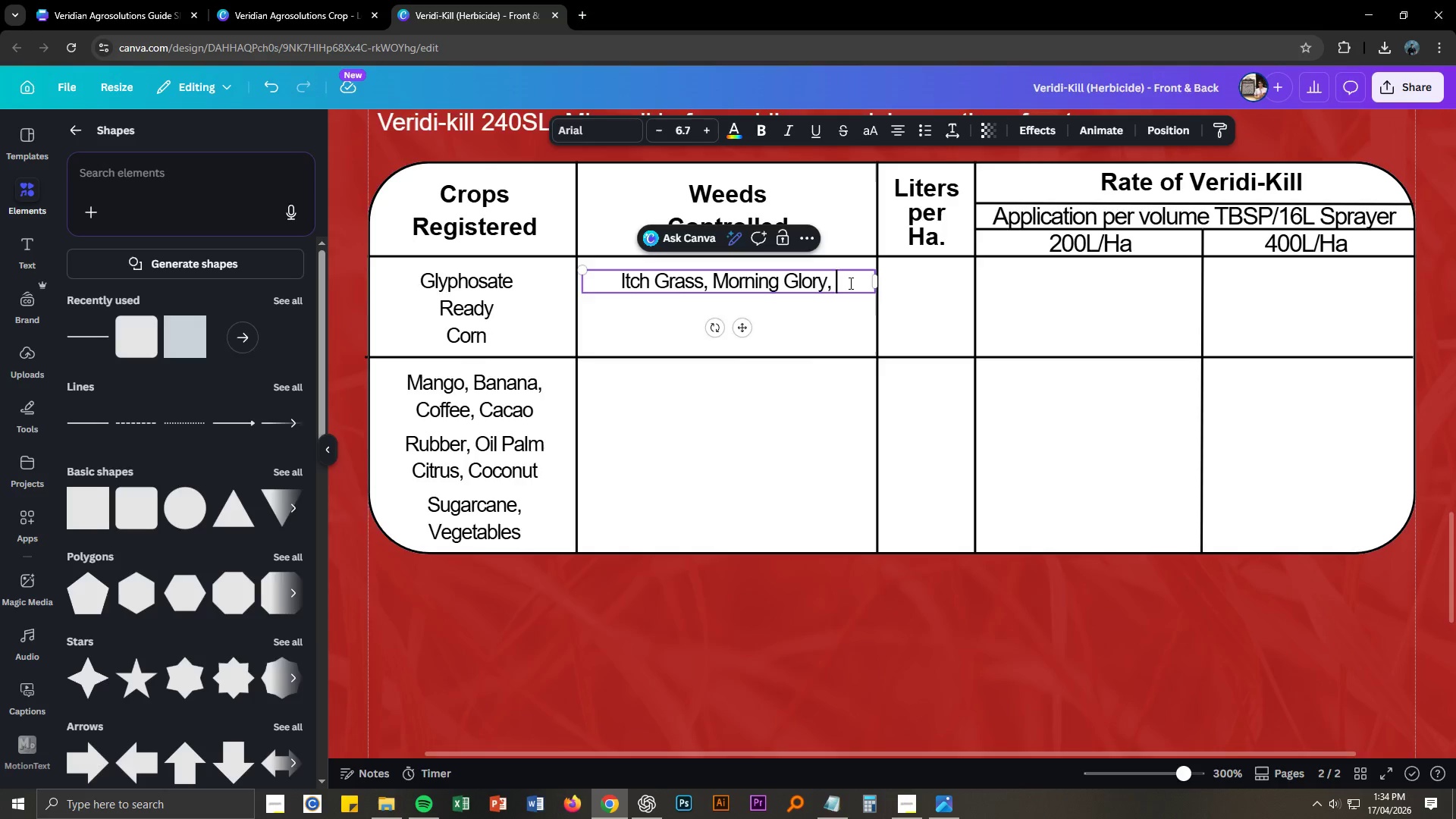 
key(Alt+AltLeft)
 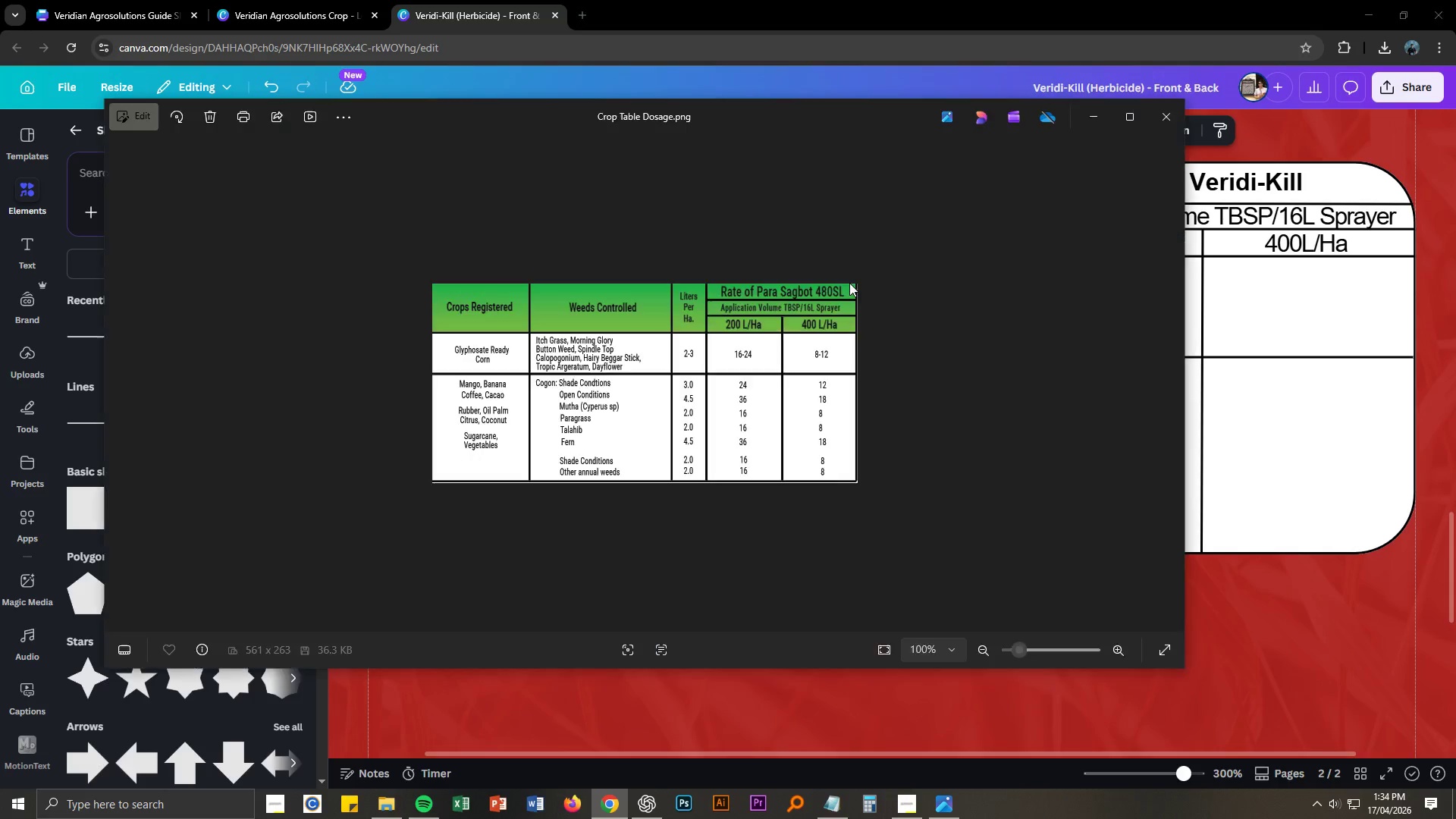 
key(Tab)
key(Tab)
type(Button)
 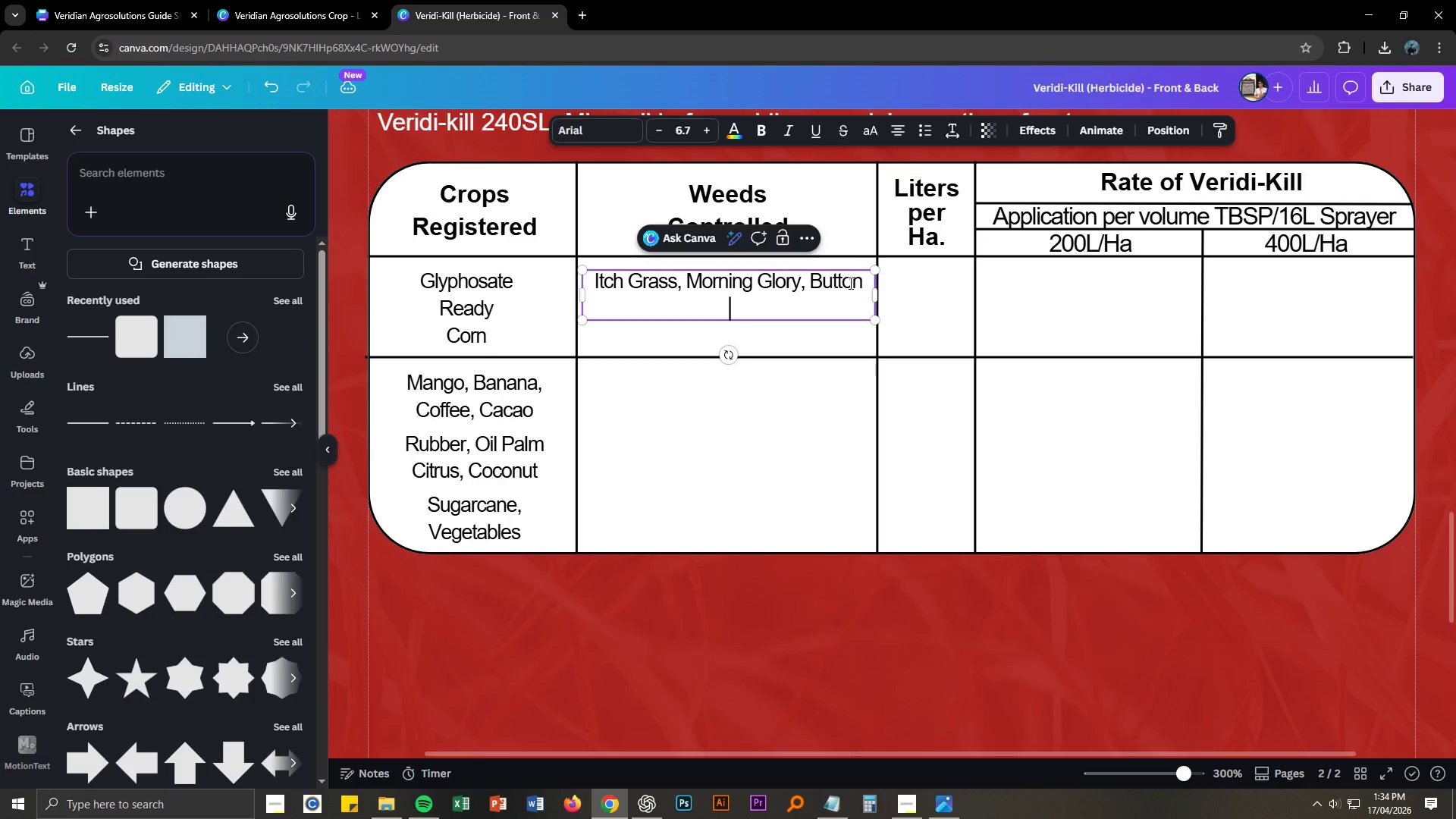 
hold_key(key=AltLeft, duration=0.61)
 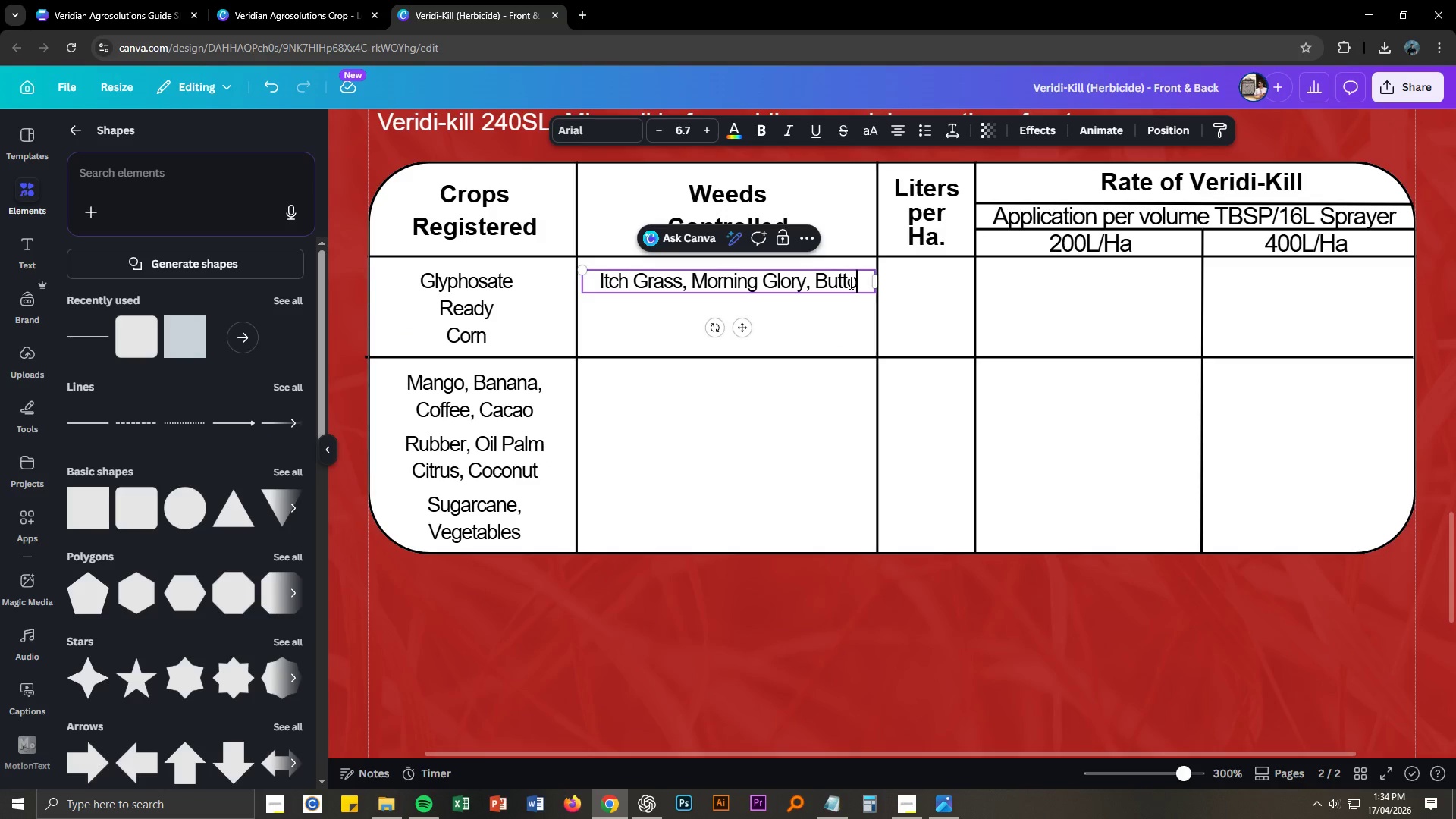 
key(Enter)
 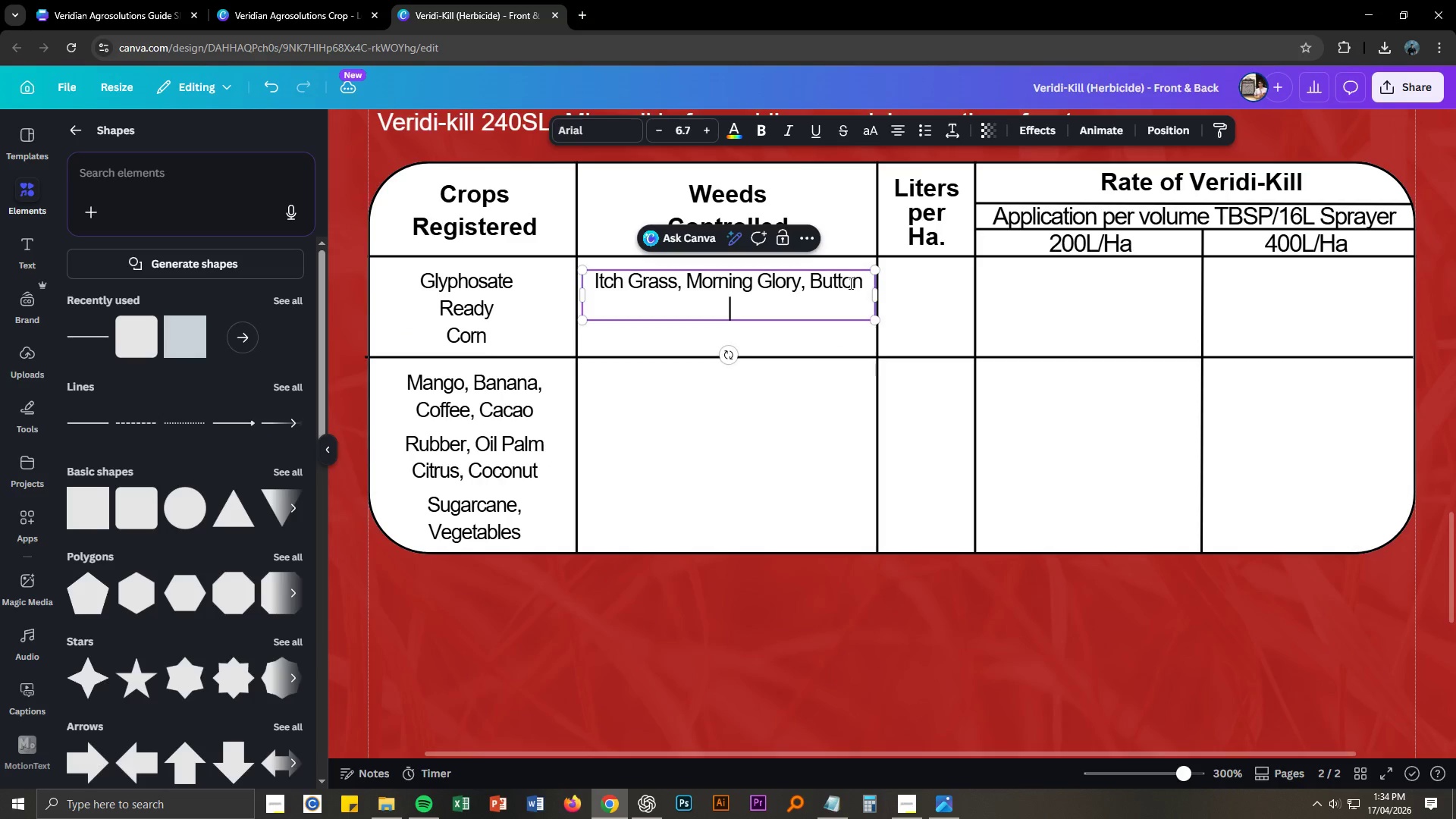 
key(Alt+AltLeft)
 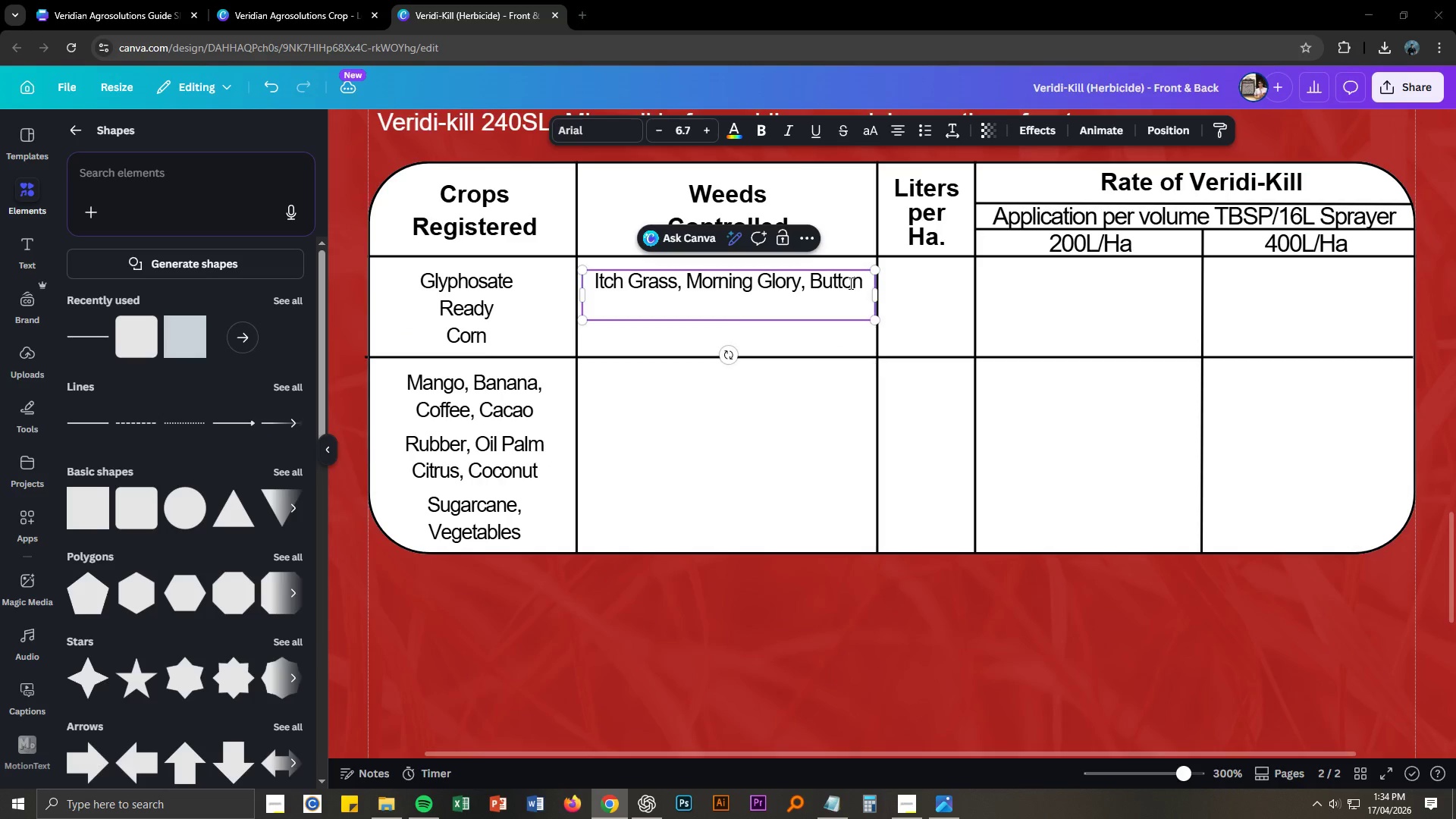 
key(Alt+Tab)
 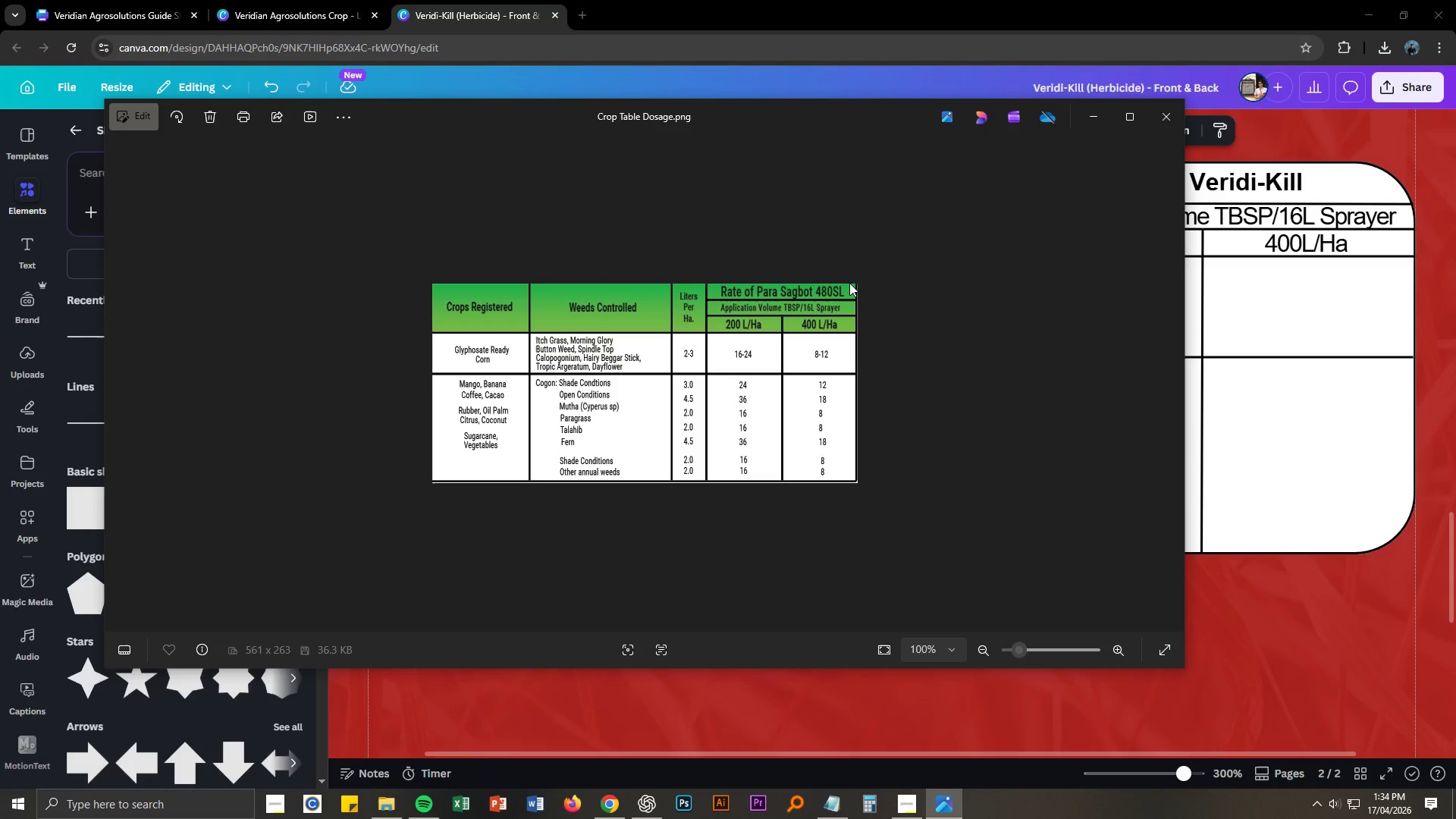 
key(Alt+AltLeft)
 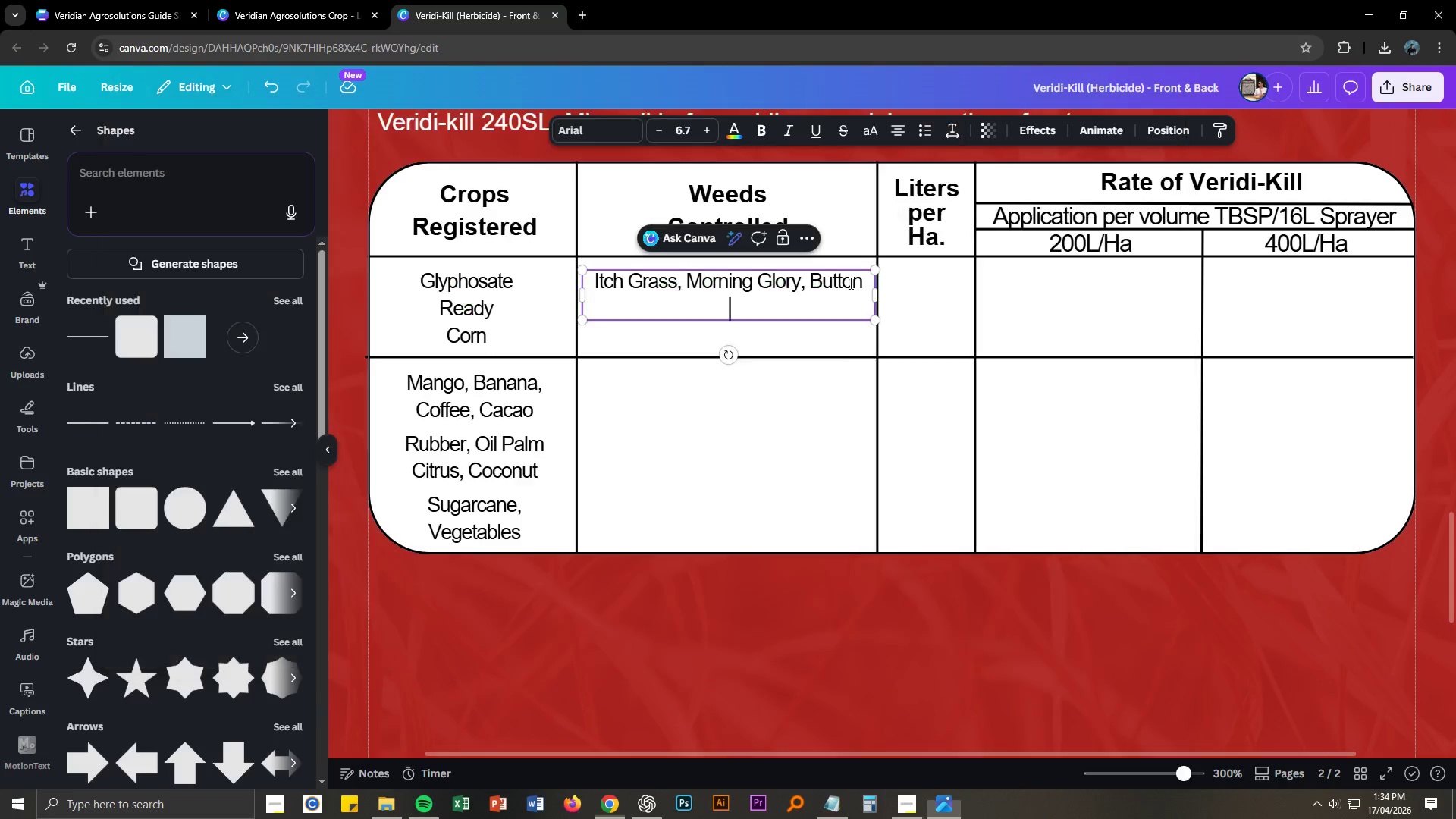 
key(Tab)
type(Weed, )
 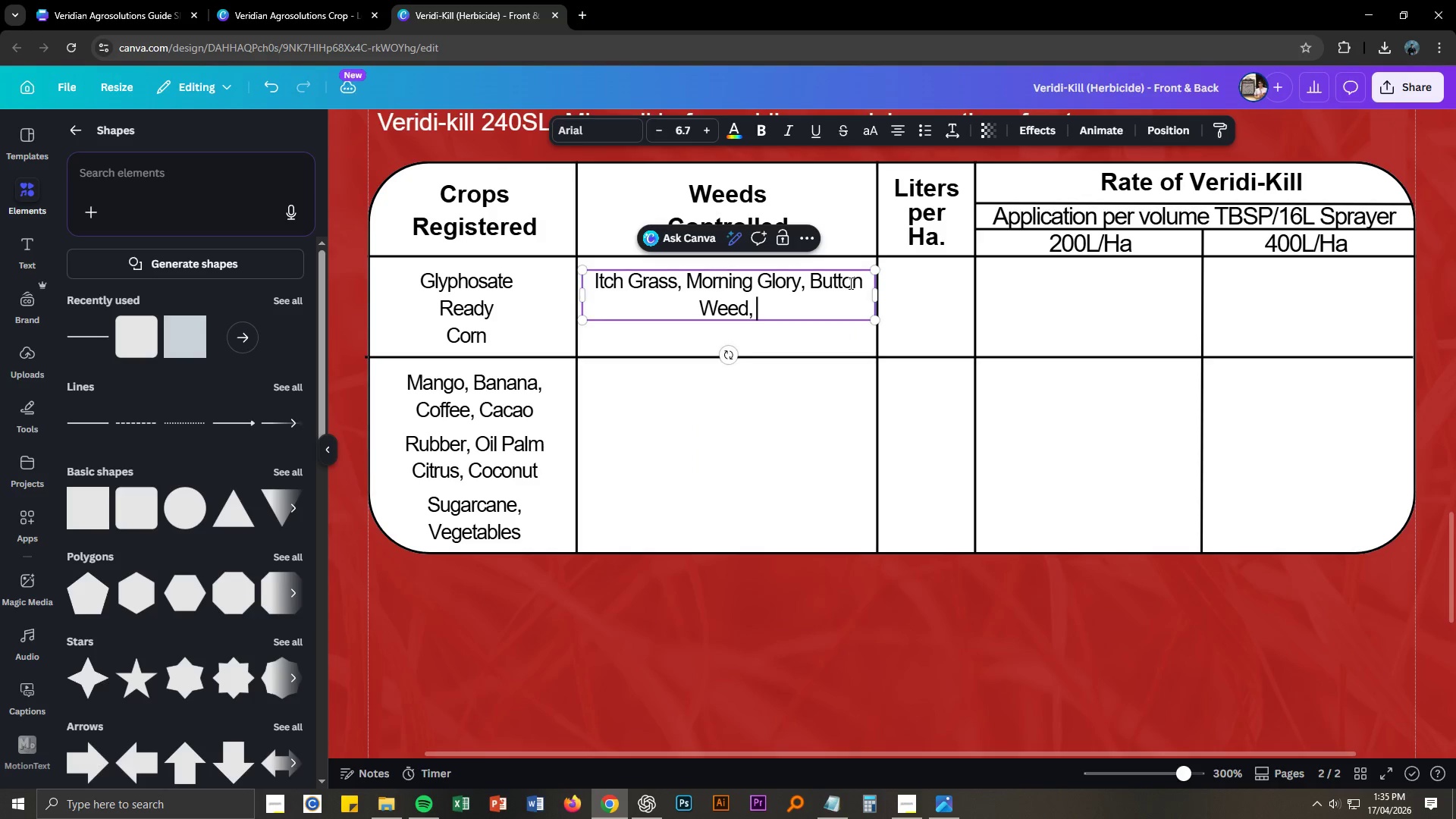 
key(Alt+AltLeft)
 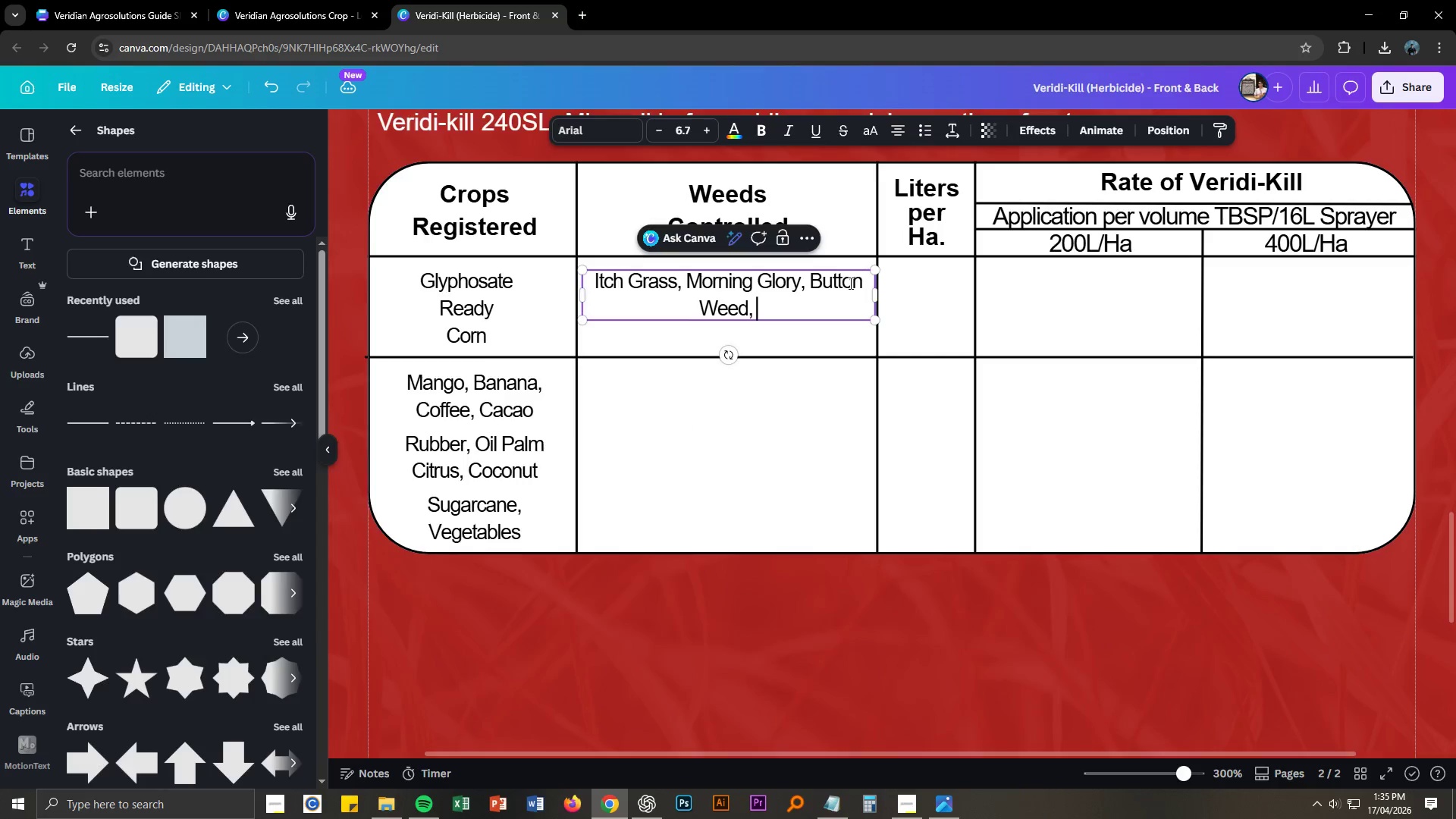 
key(Alt+Tab)
 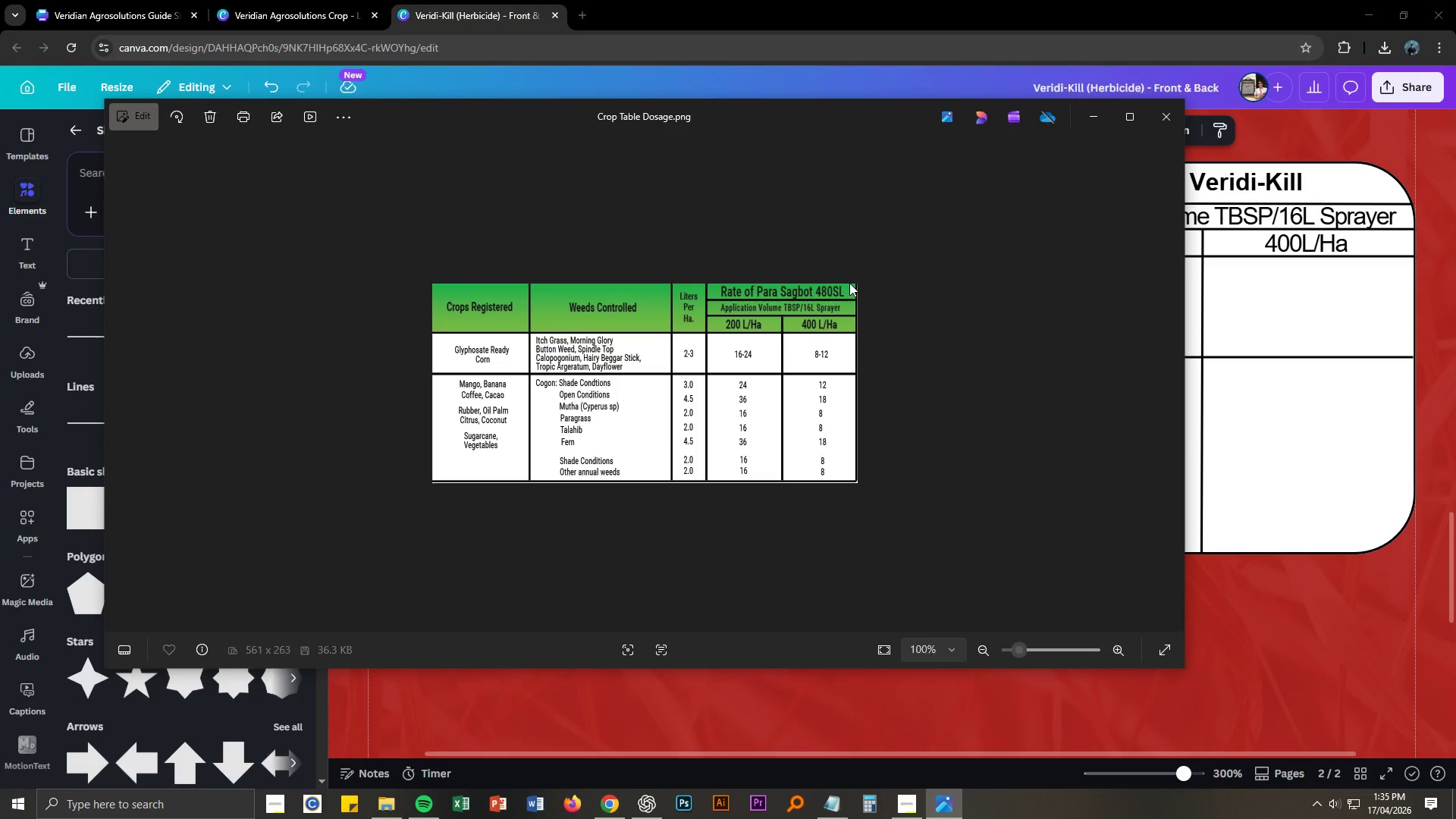 
key(Alt+AltLeft)
 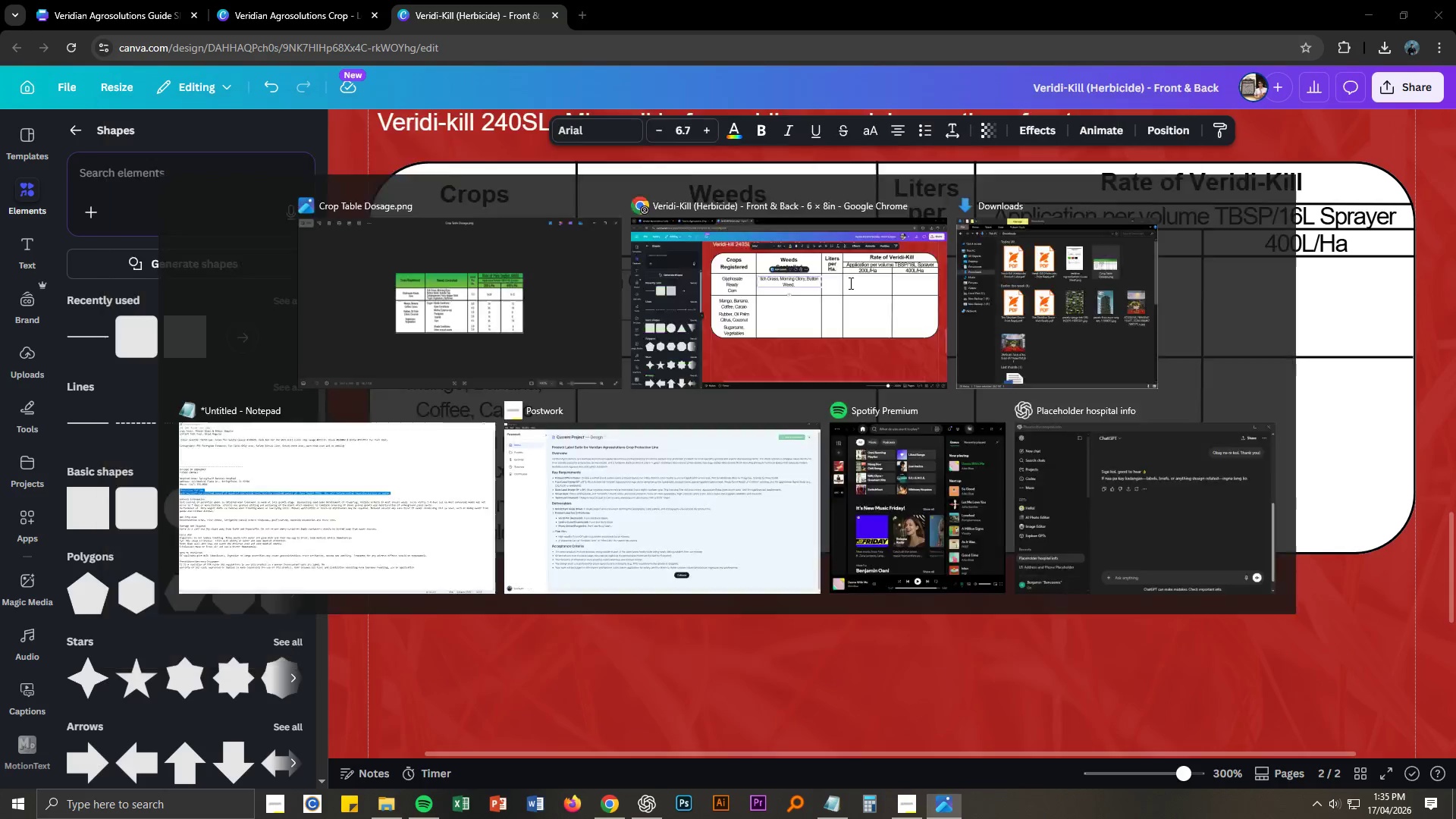 
key(Tab)
type(Spindle Top, )
 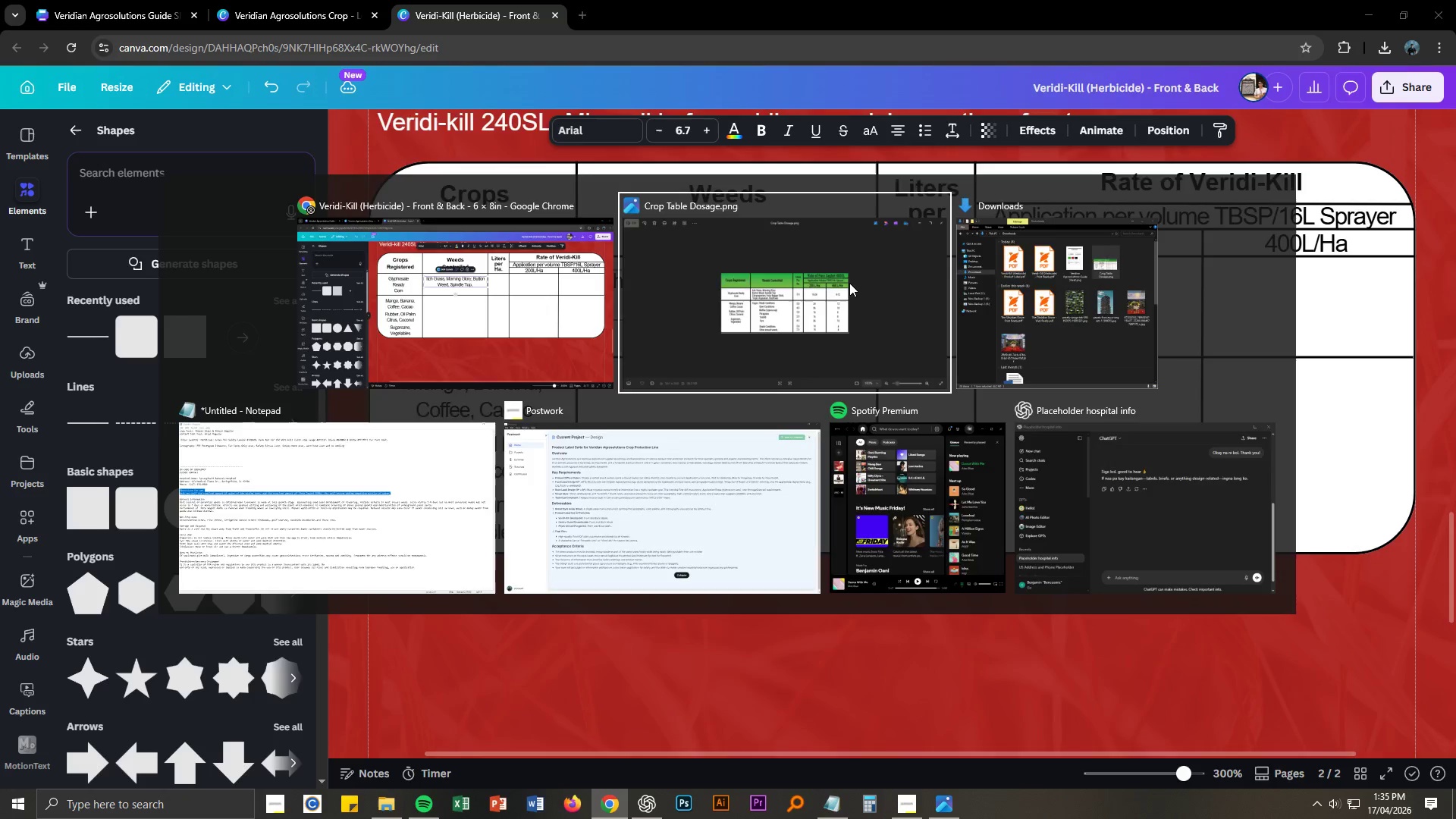 
key(Alt+AltLeft)
 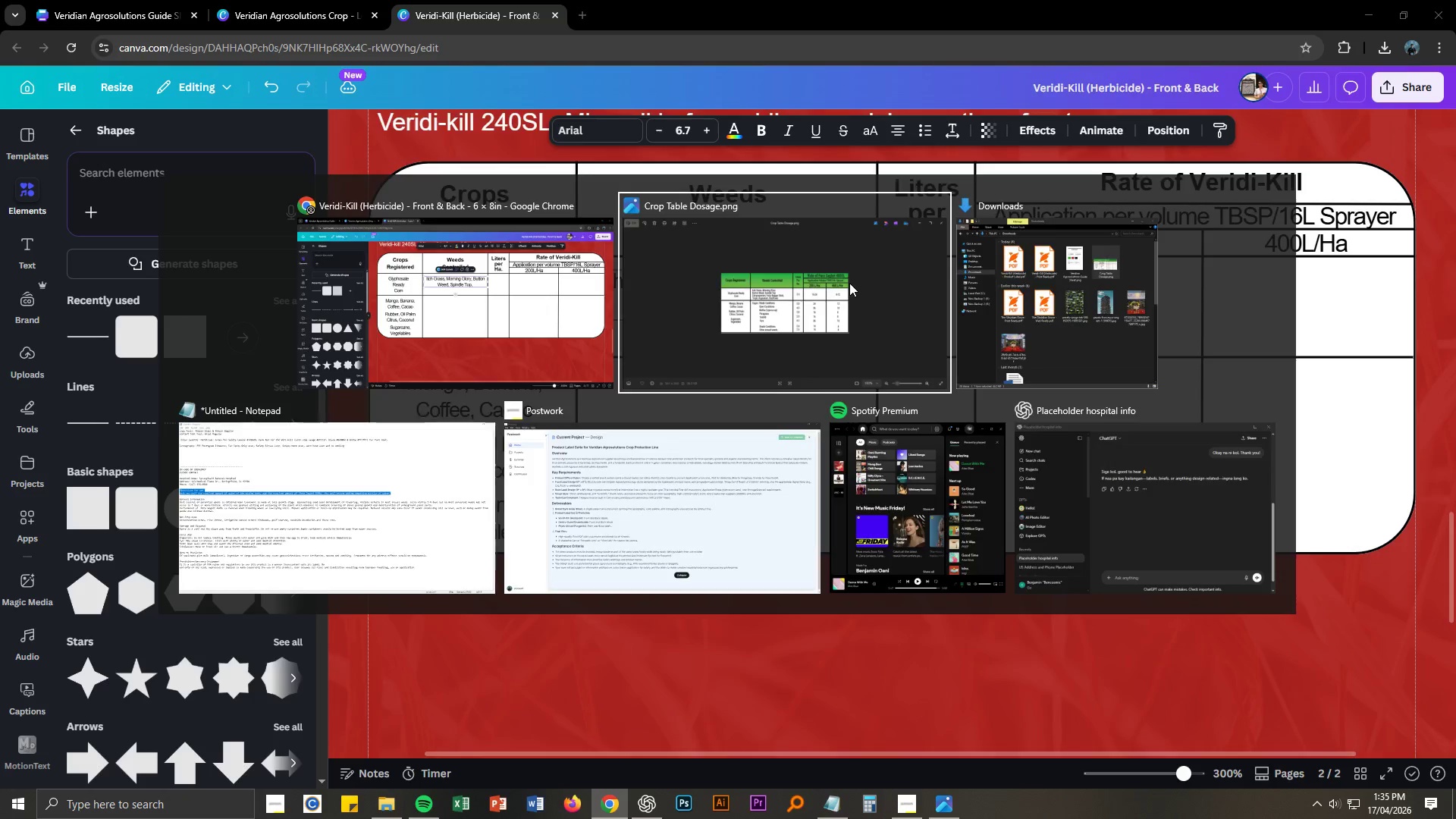 
key(Alt+Tab)
 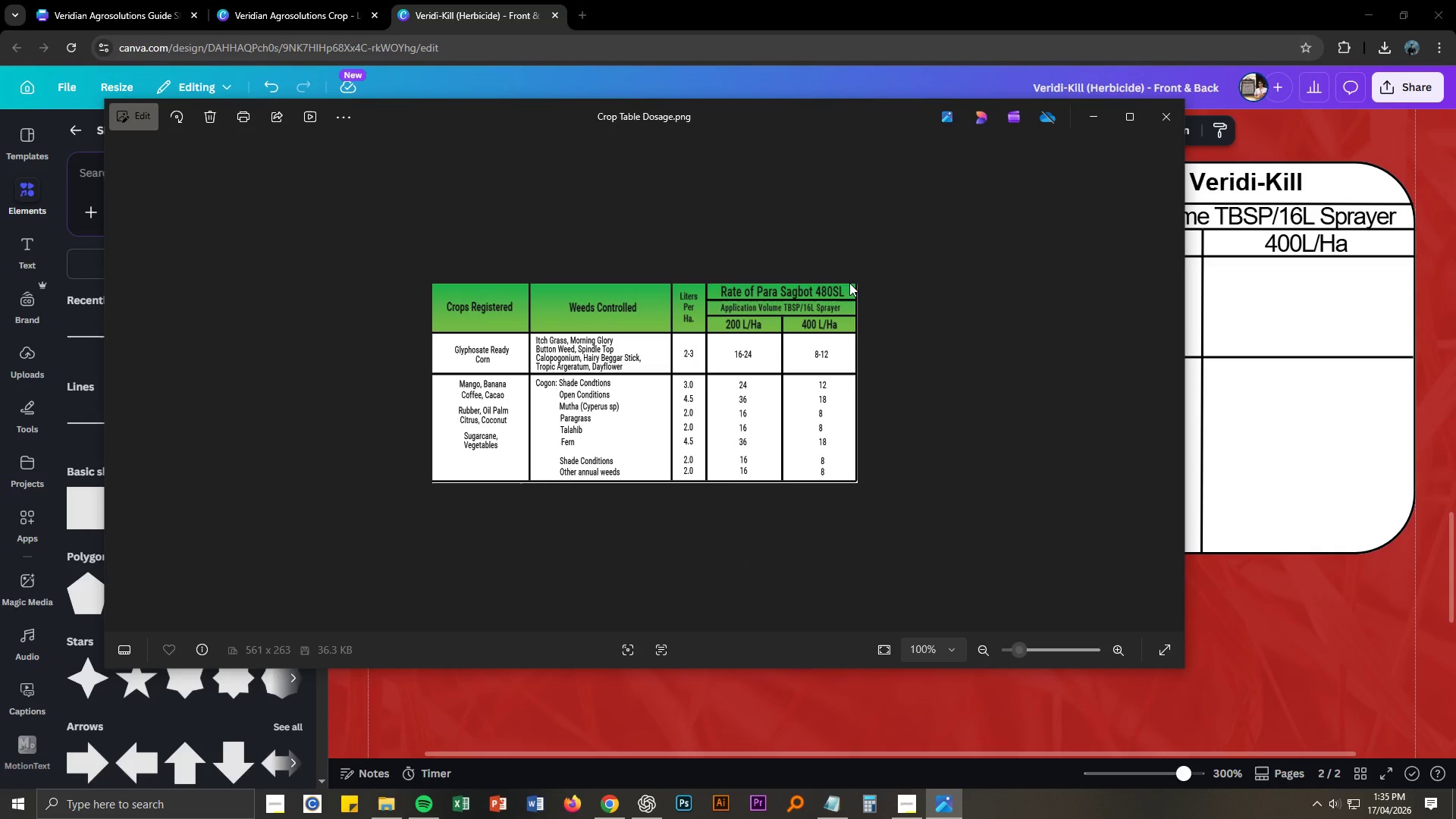 
hold_key(key=AltLeft, duration=0.61)
 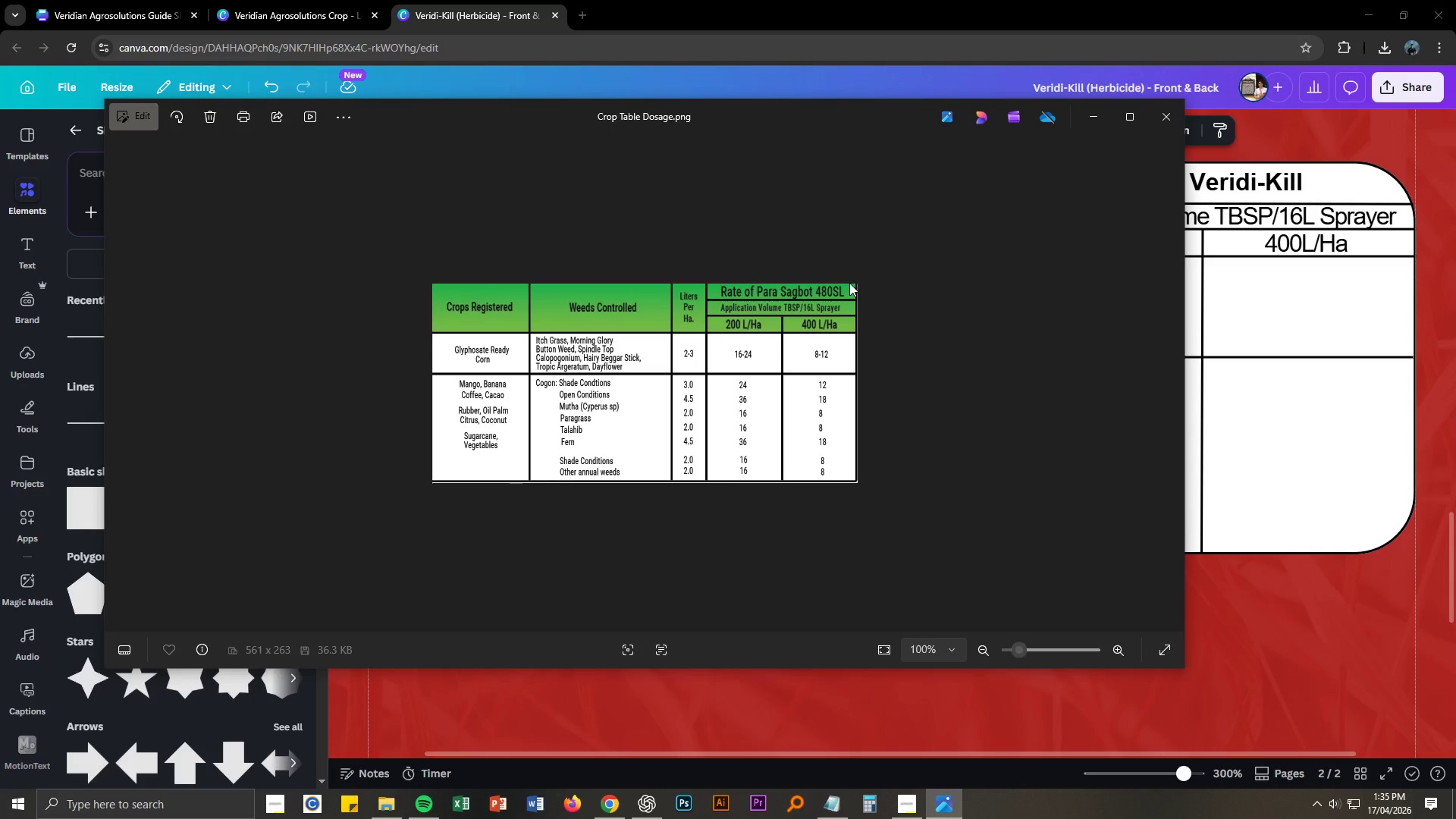 
key(Alt+AltLeft)
 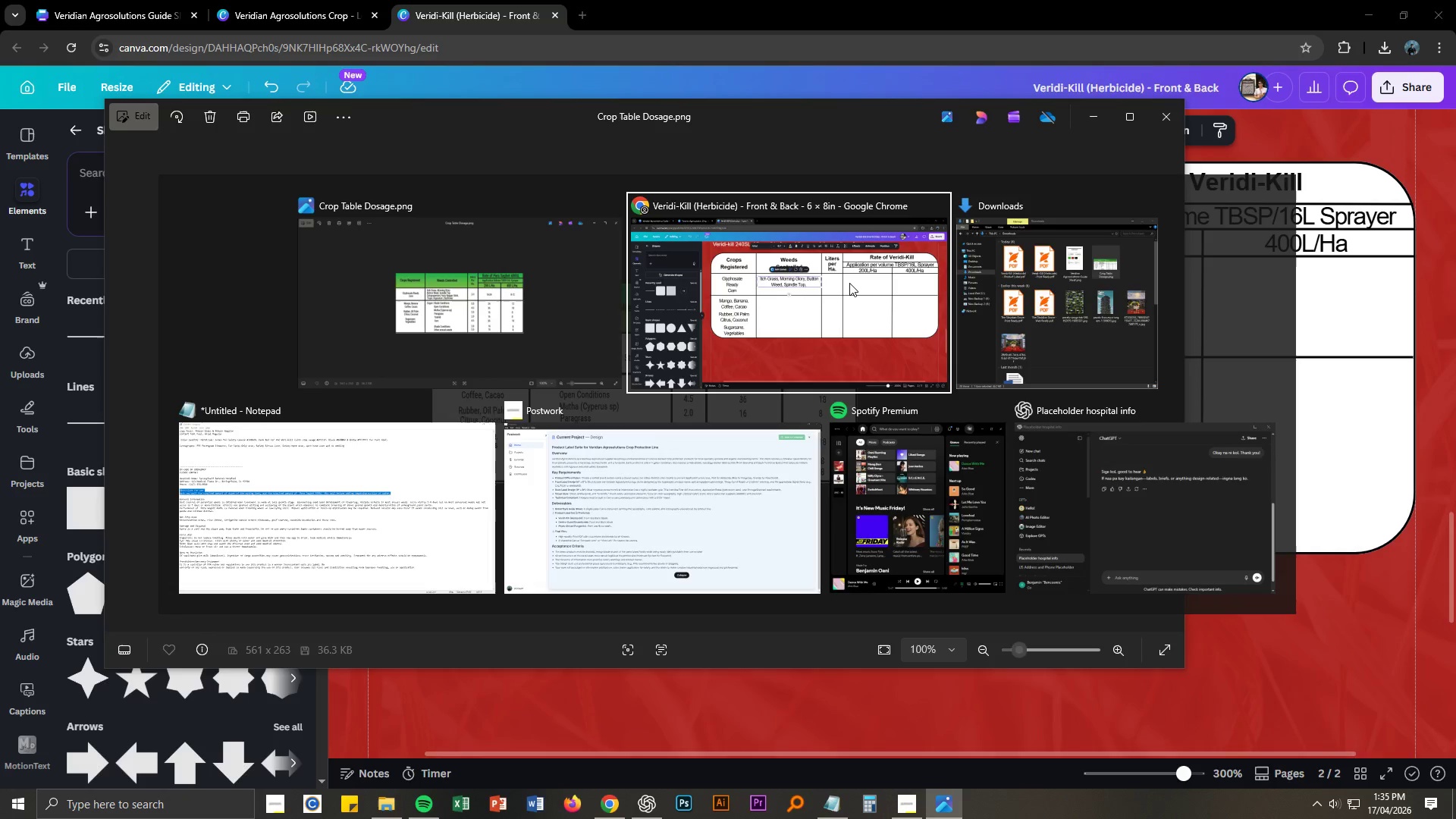 
key(Tab)
type(Calopogonium)
 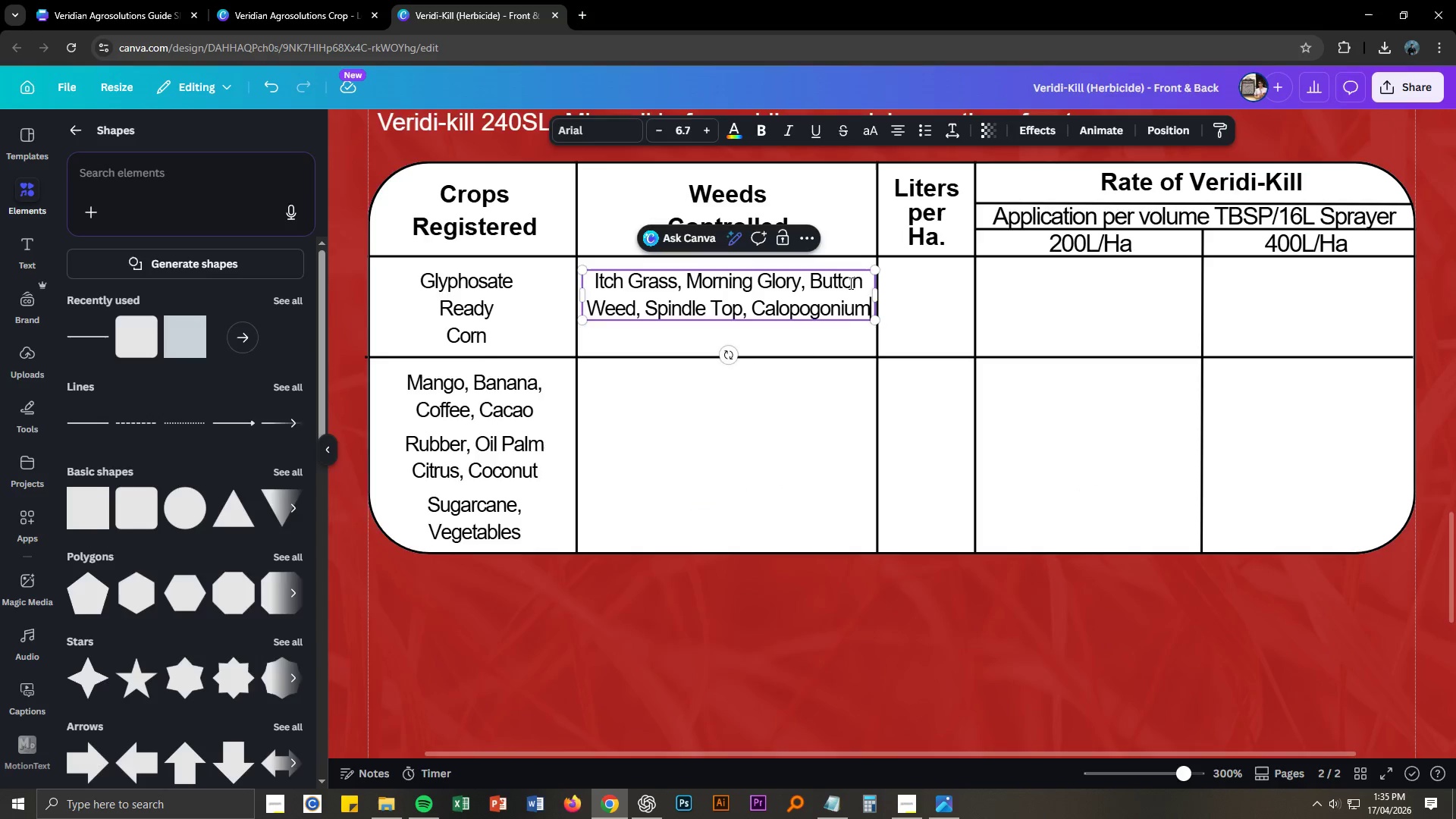 
key(Alt+AltLeft)
 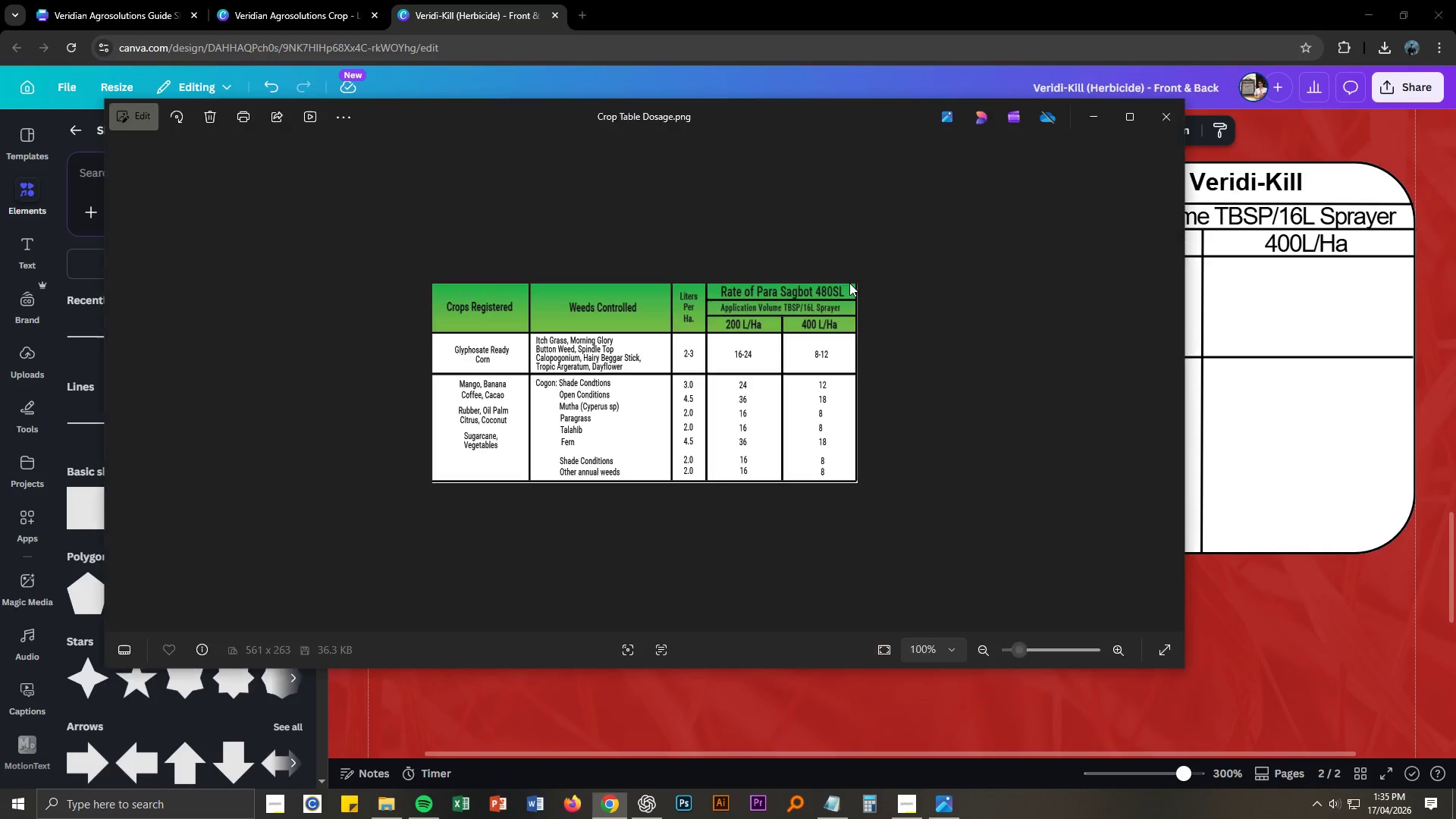 
key(Alt+Tab)
 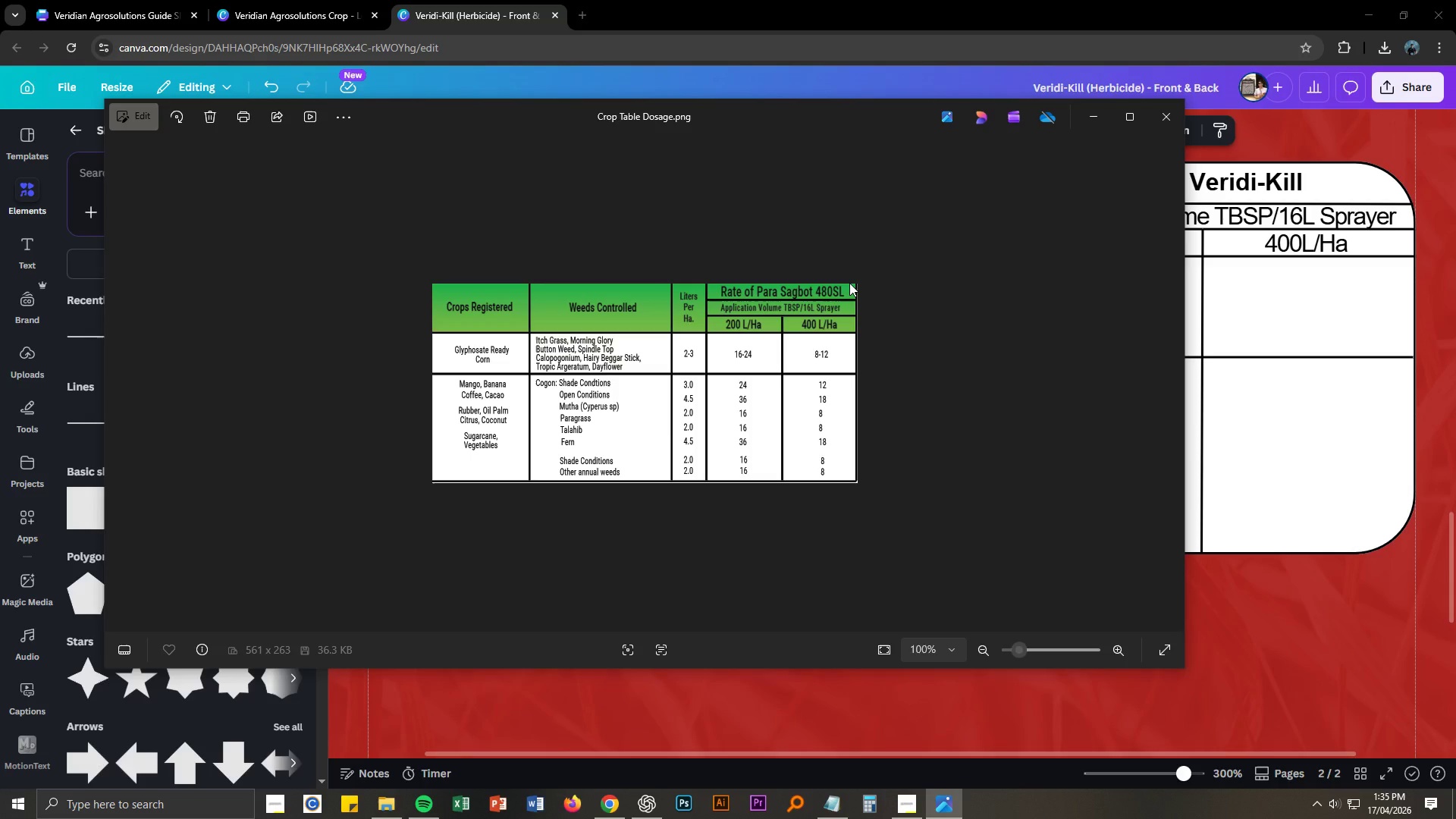 
key(Alt+AltLeft)
 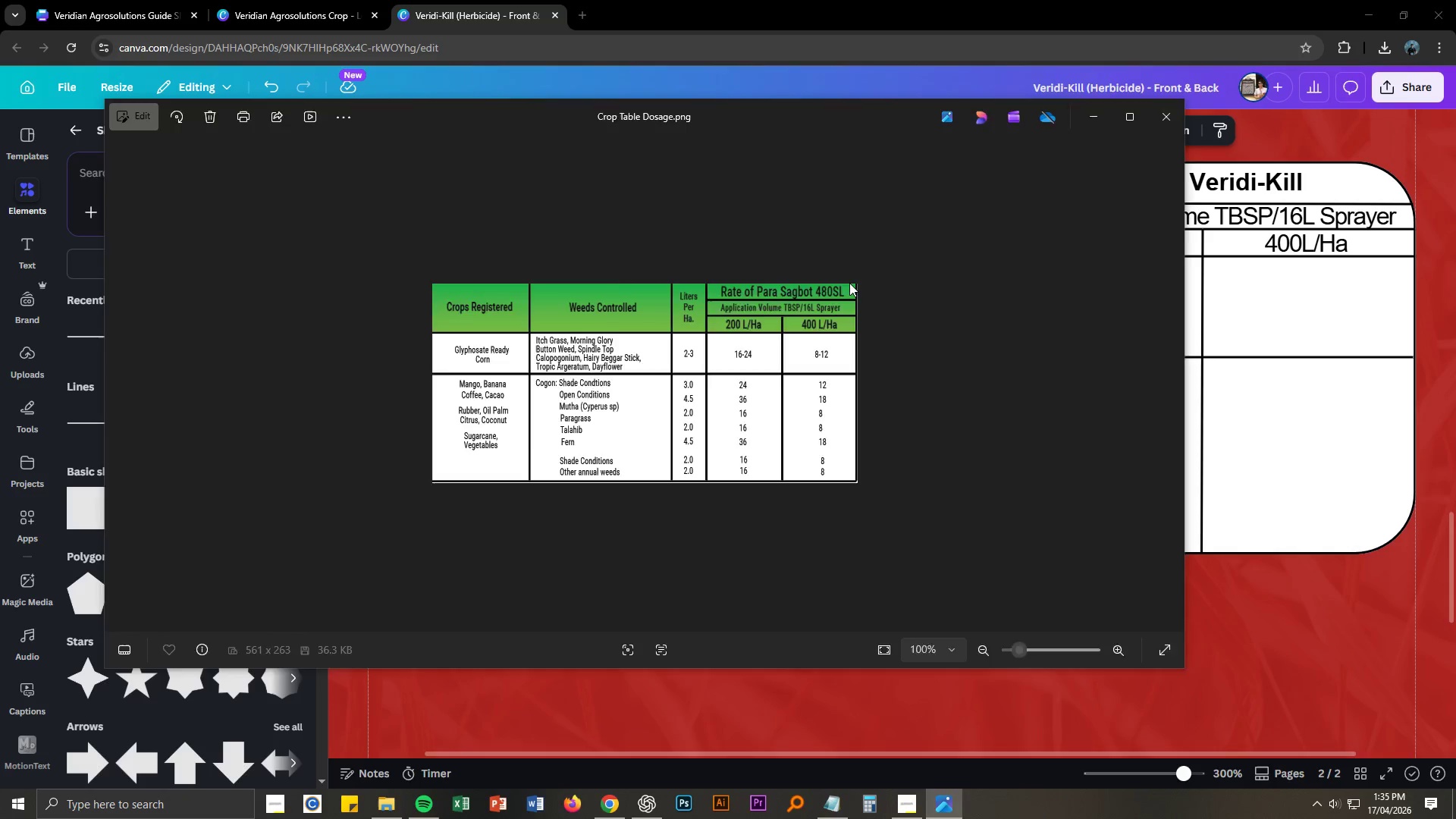 
key(Alt+Tab)
 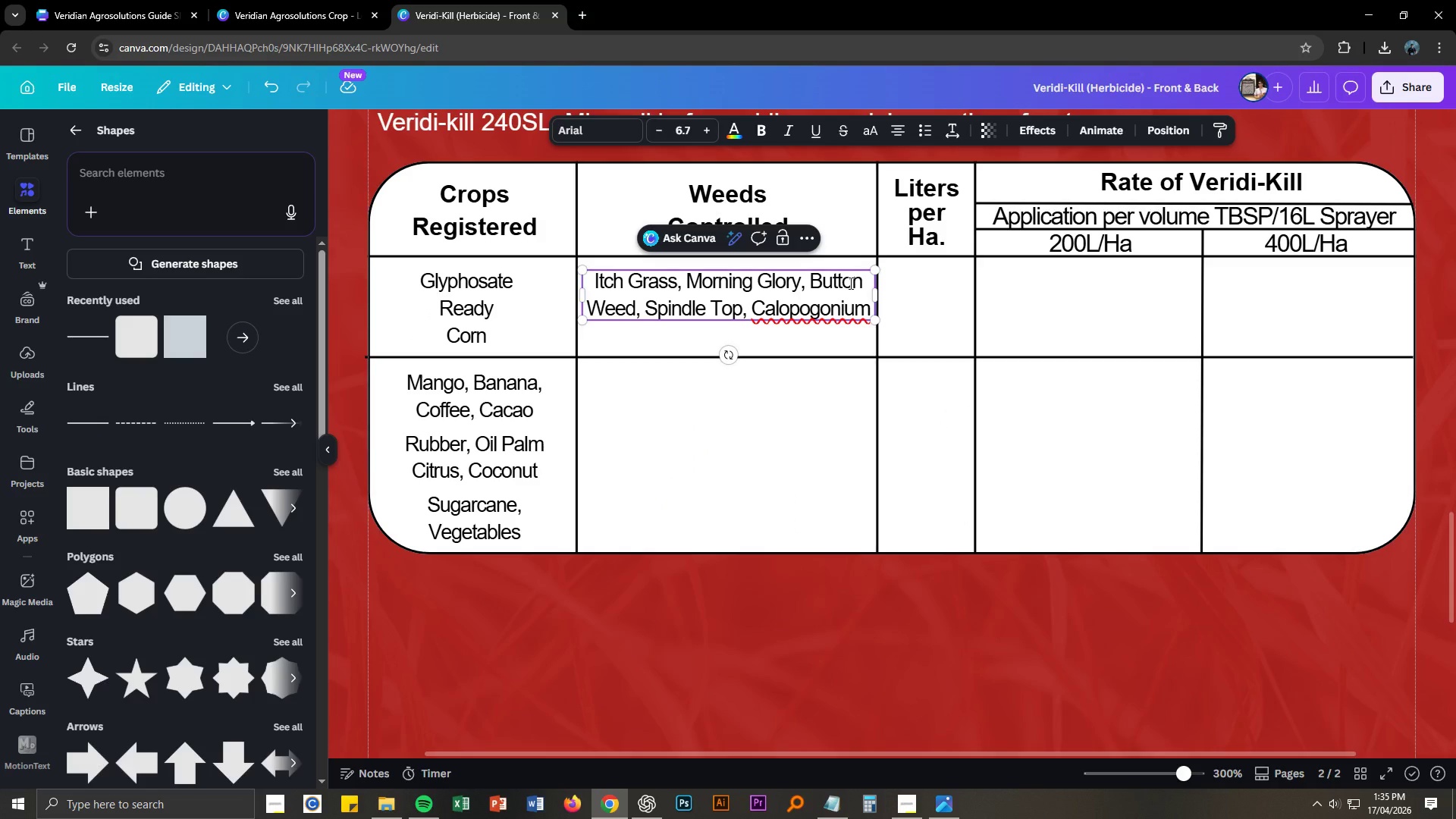 
key(Comma)
 